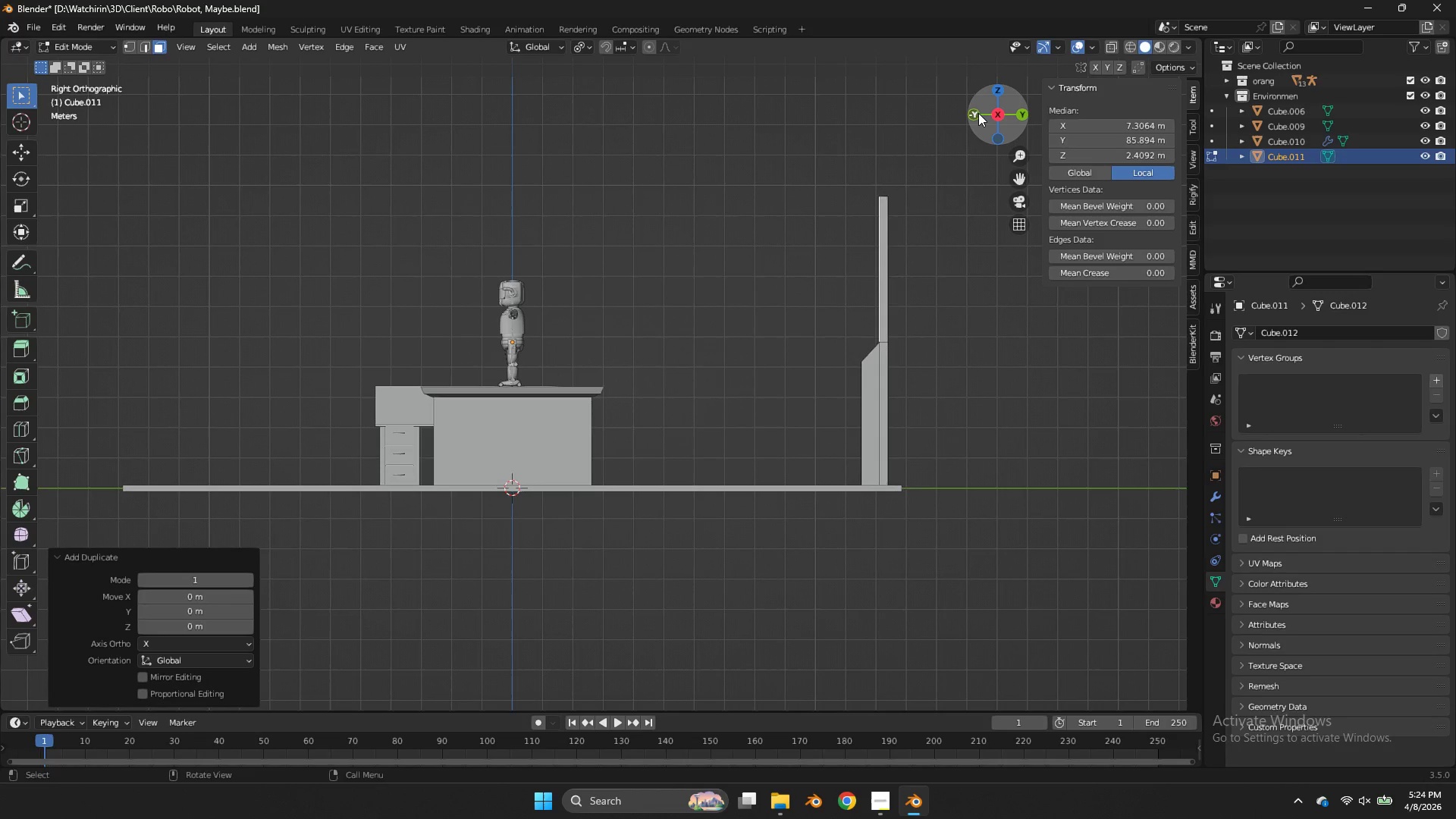 
left_click([978, 113])
 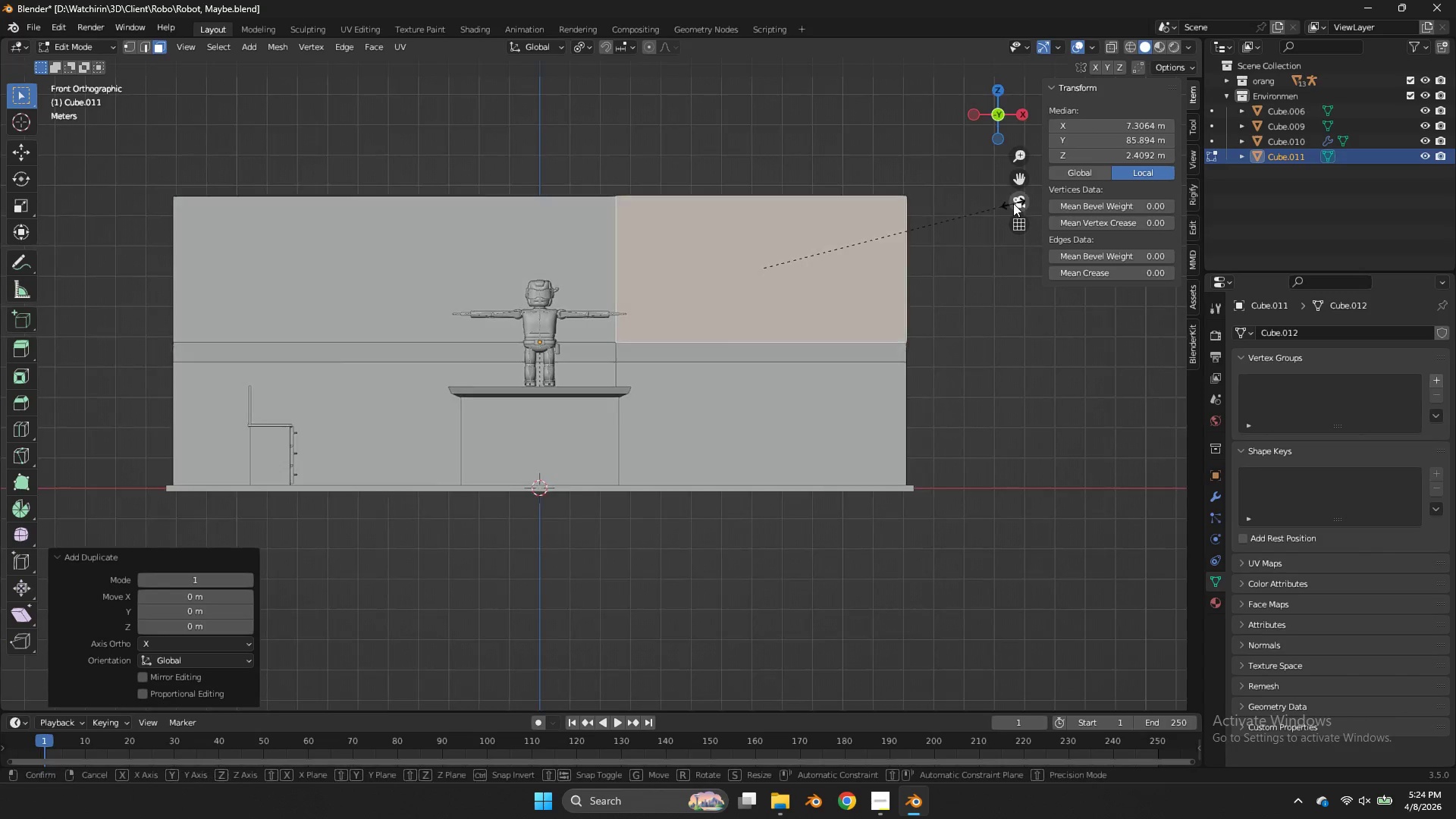 
key(S)
 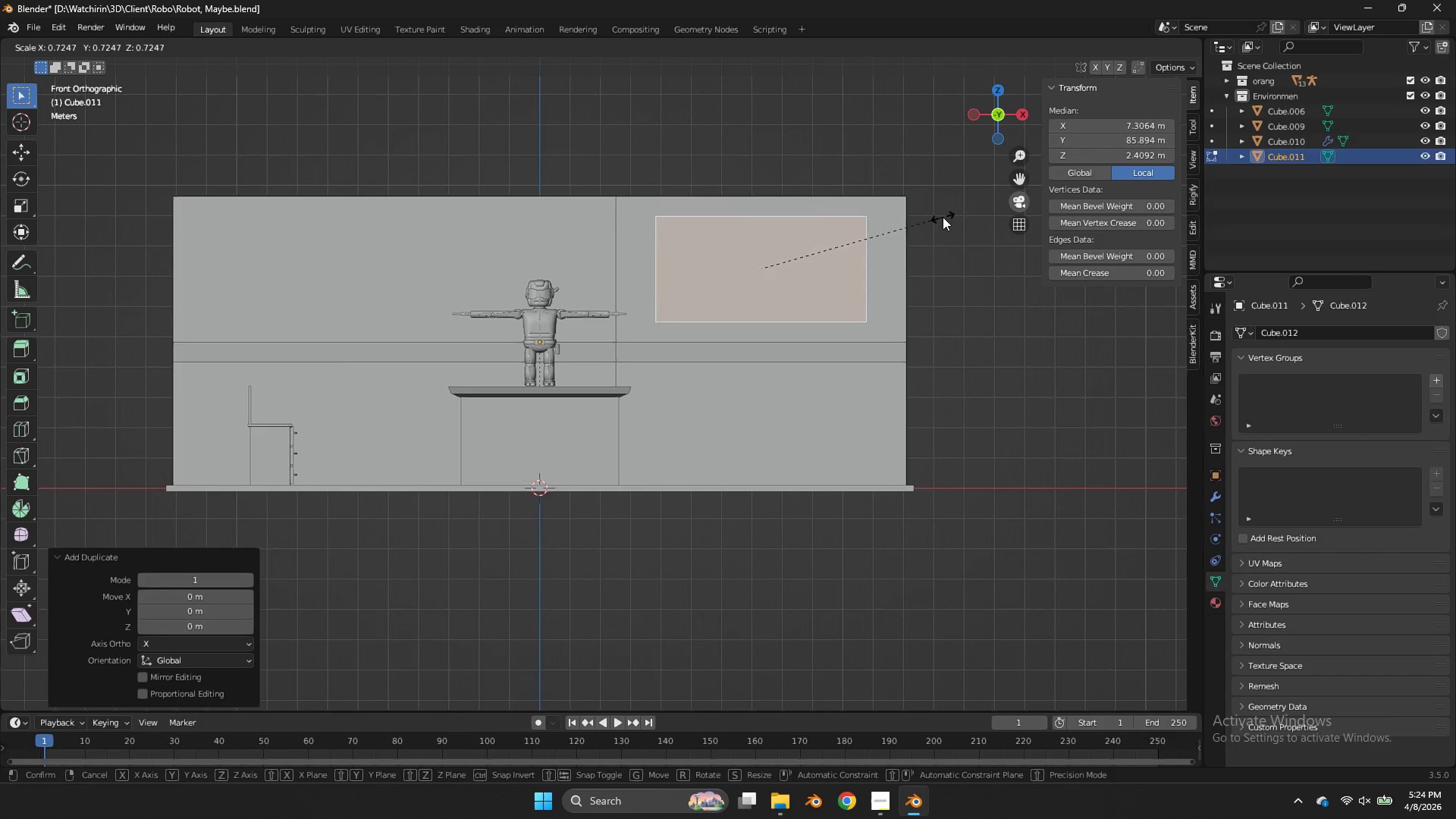 
left_click([944, 217])
 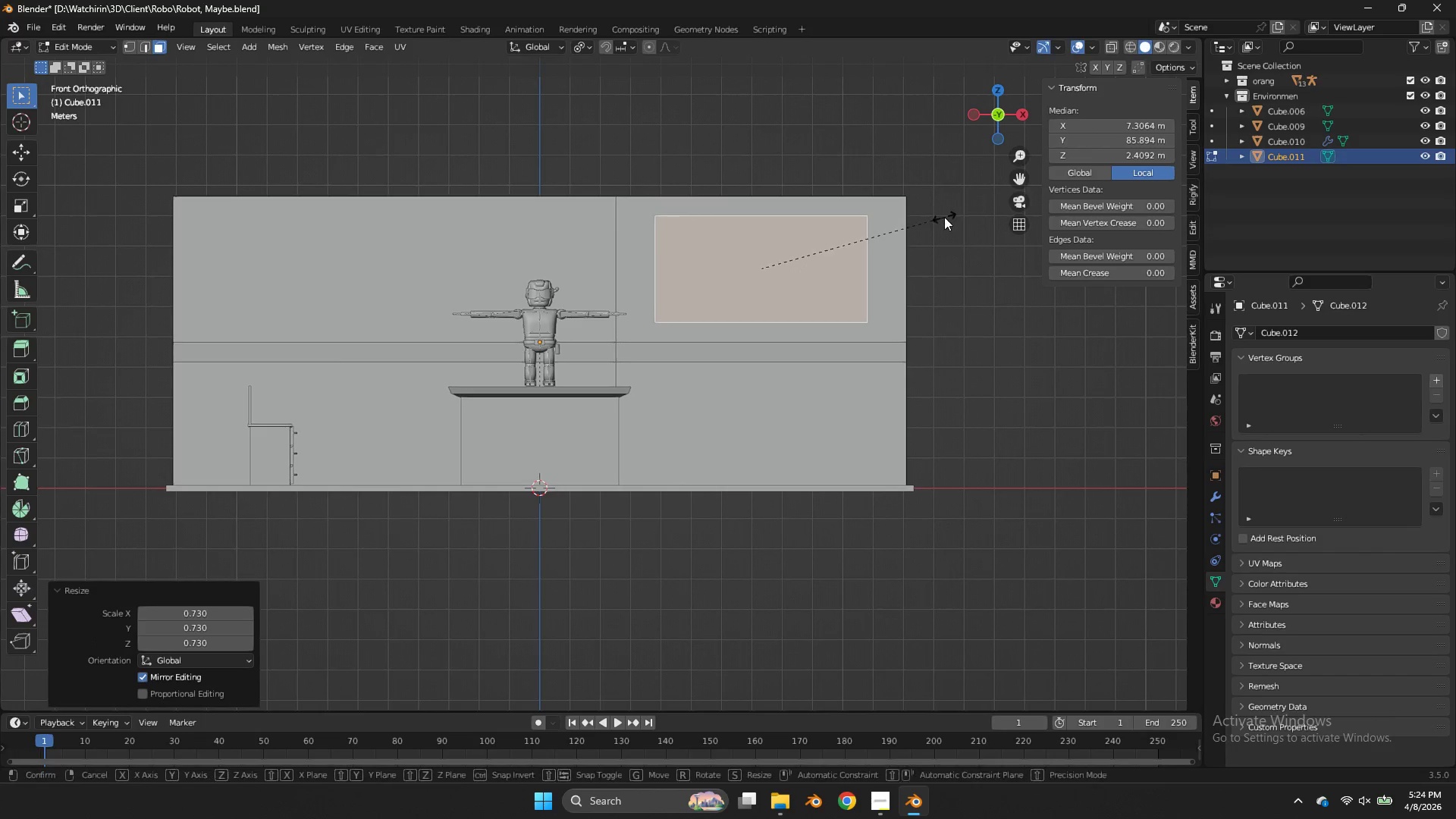 
type(sx)
 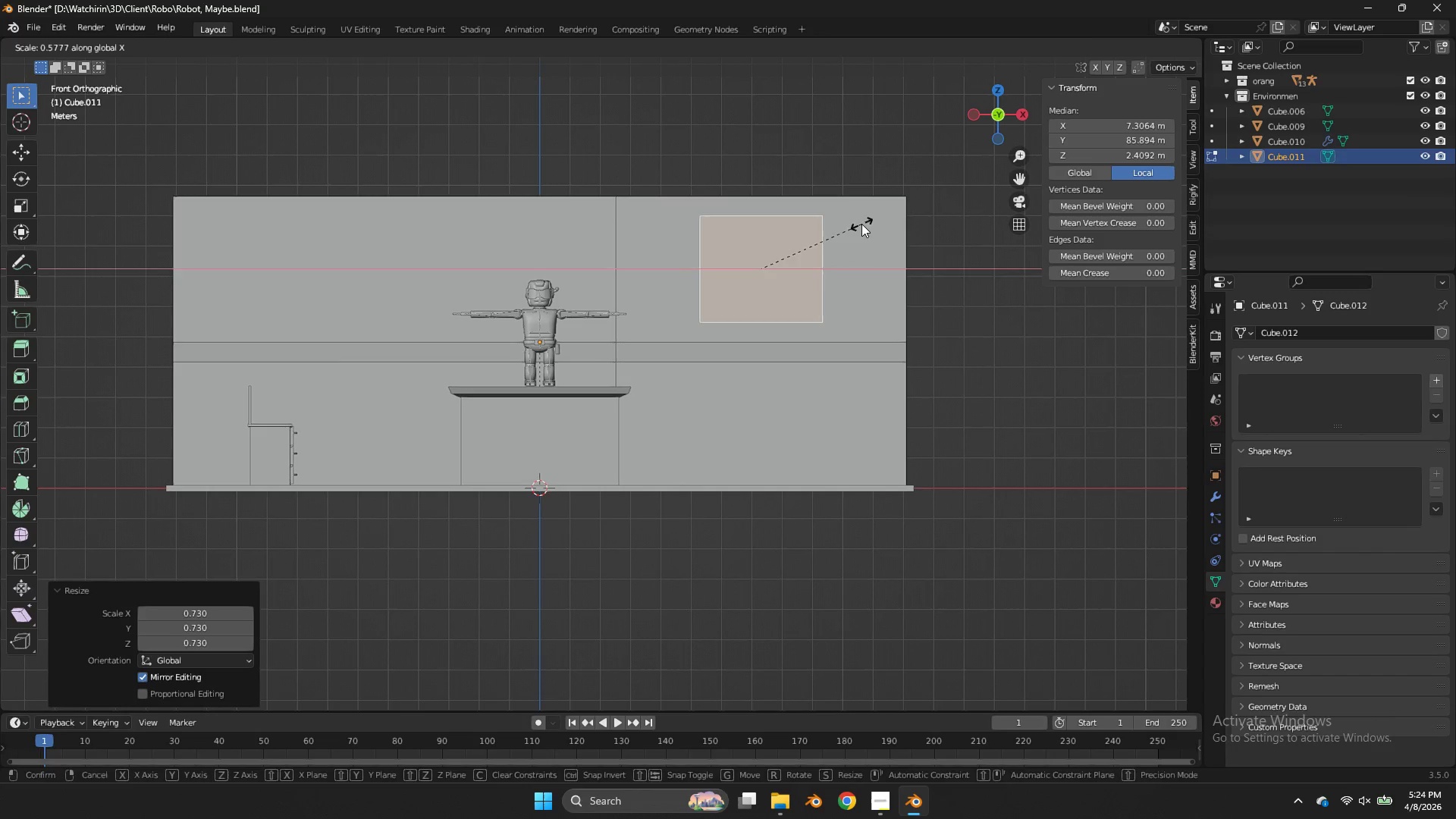 
left_click([862, 225])
 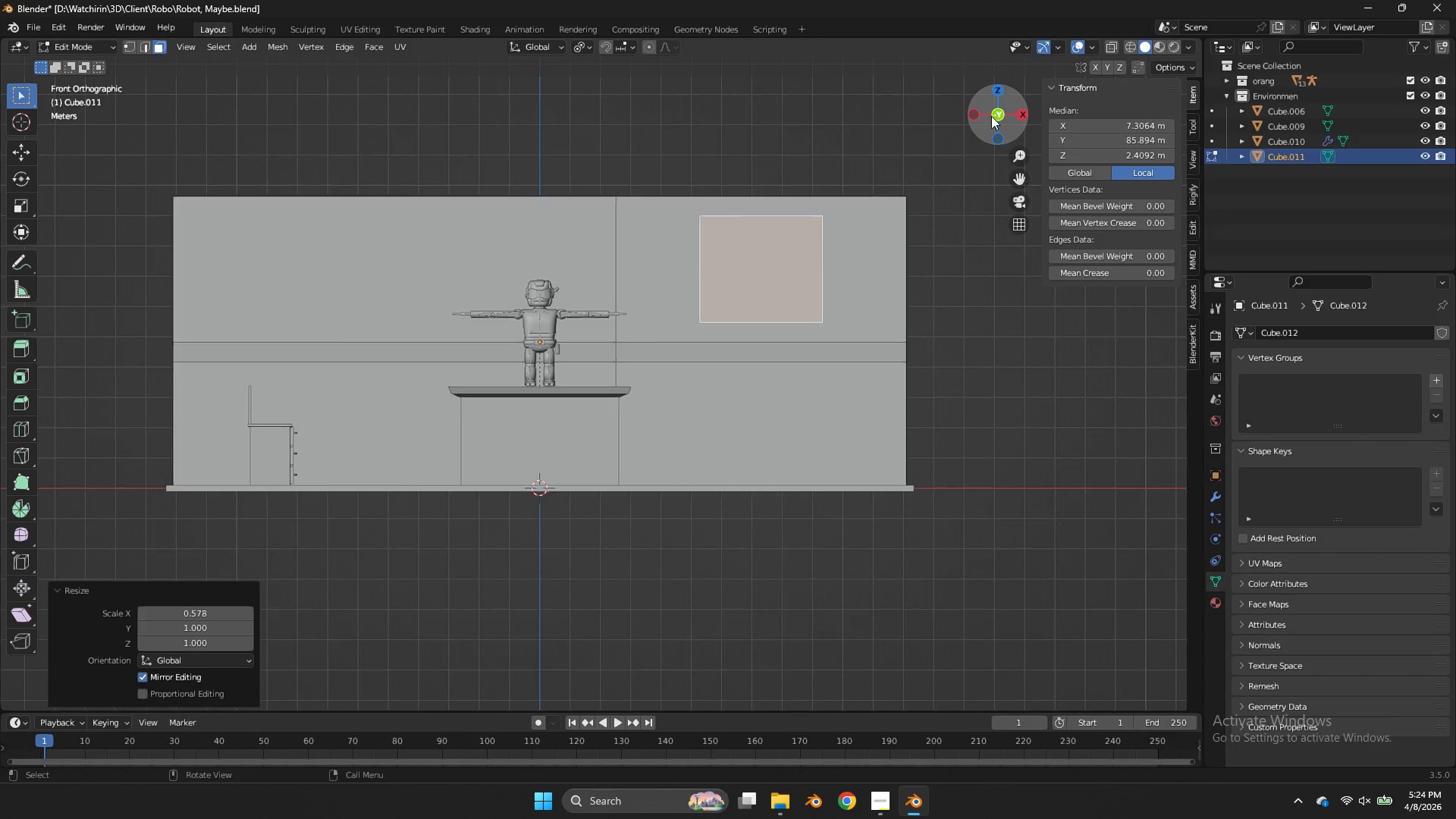 
left_click_drag(start_coordinate=[993, 118], to_coordinate=[825, 193])
 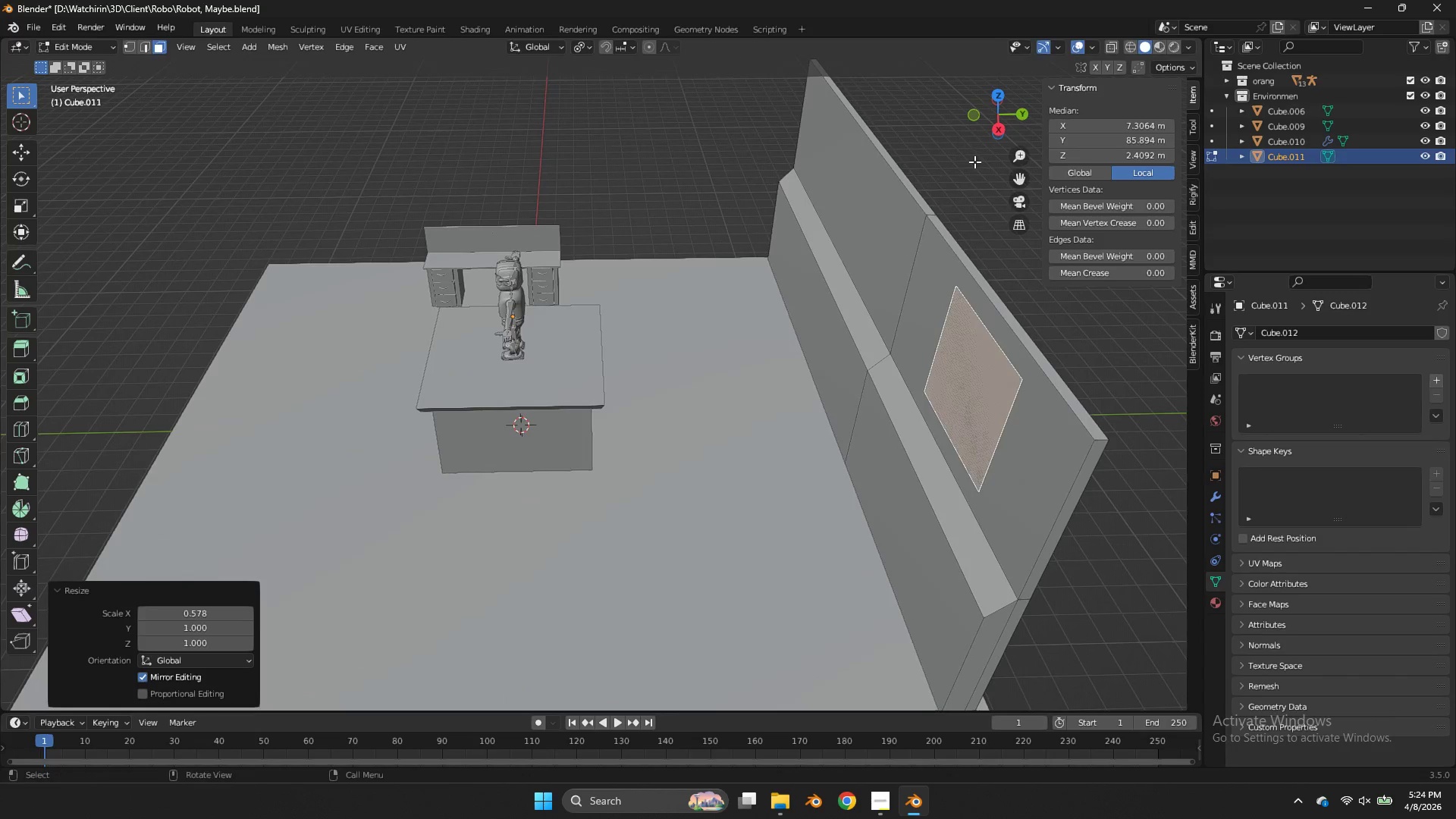 
key(E)
 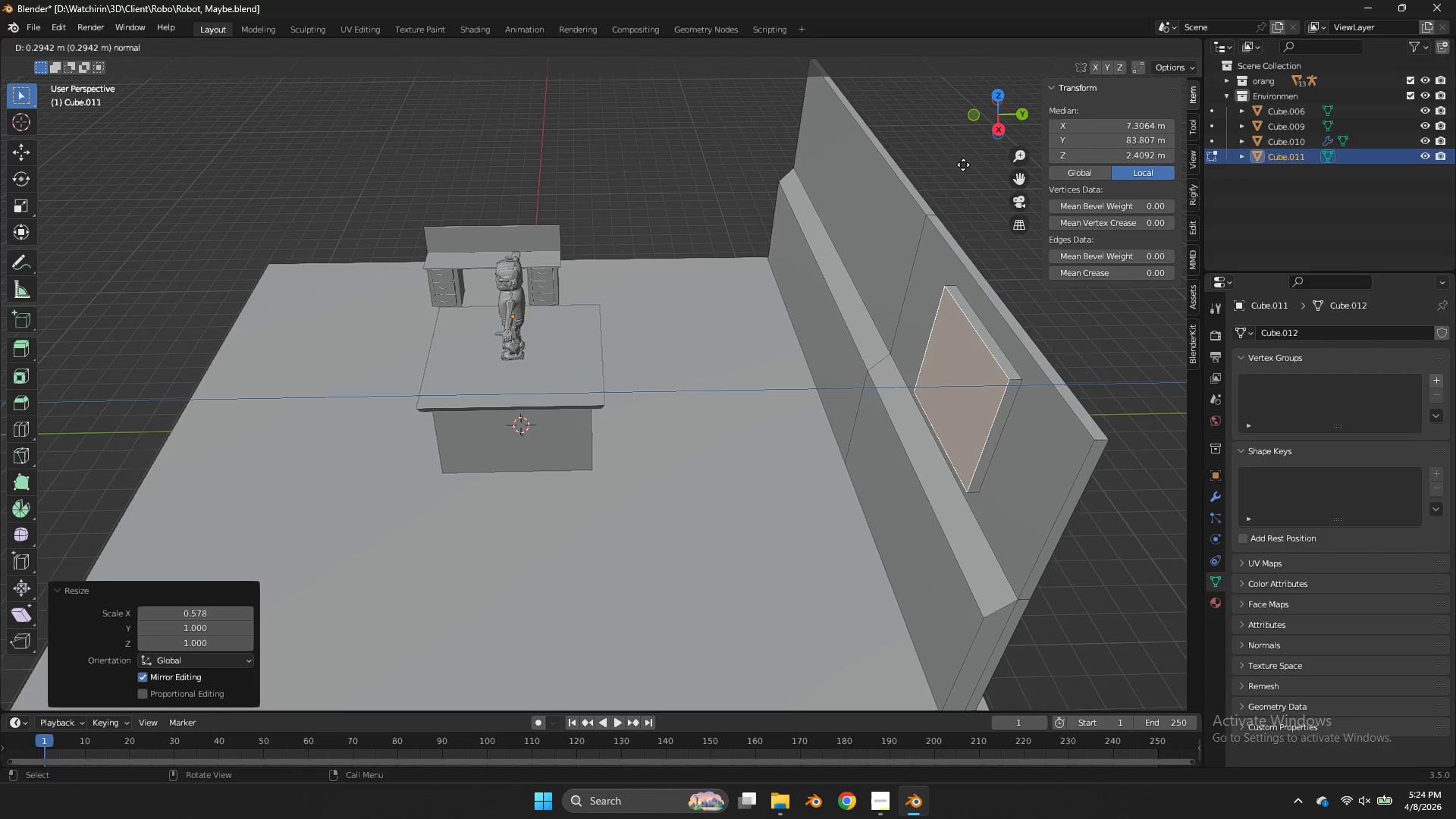 
left_click([964, 165])
 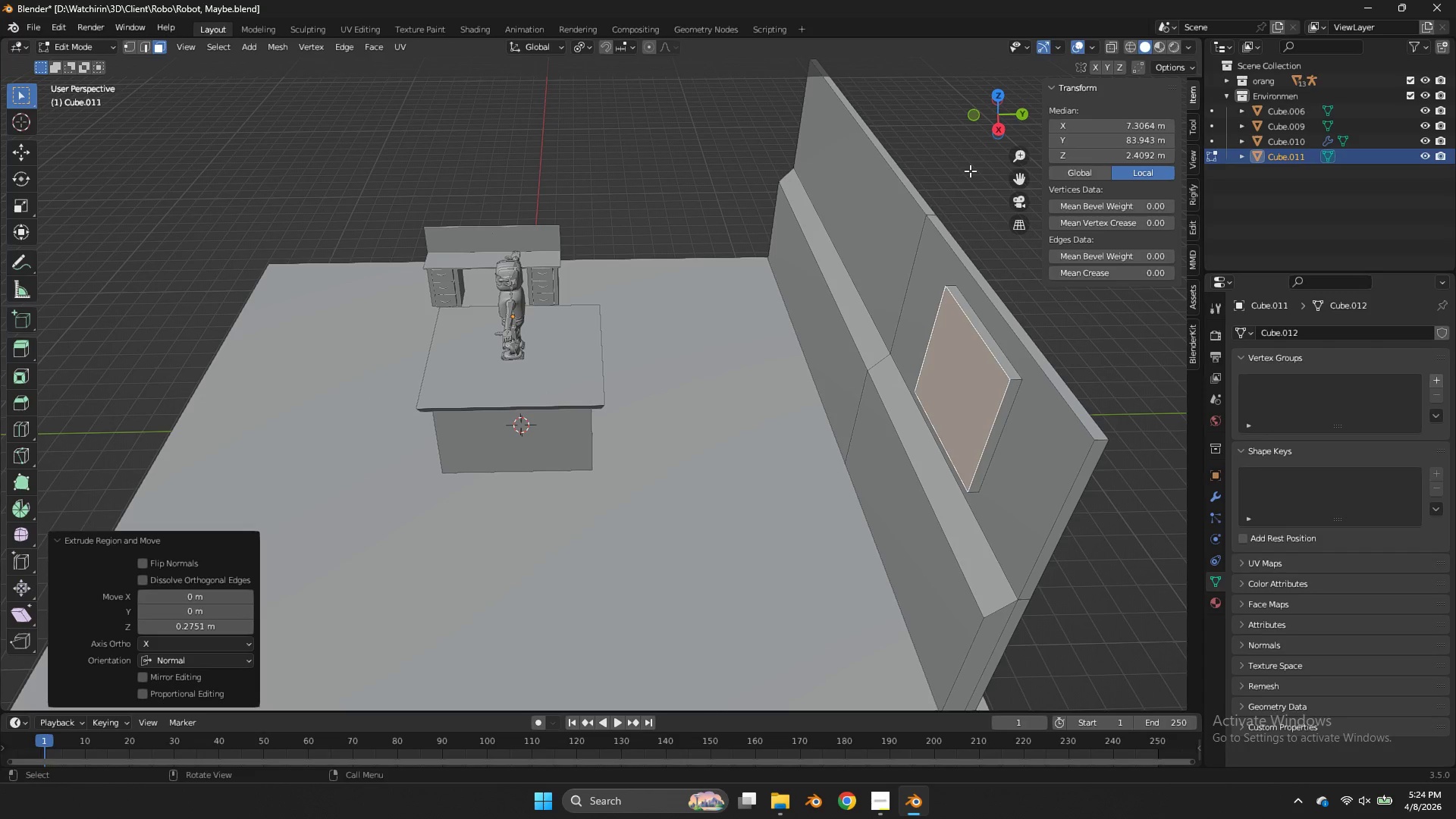 
key(E)
 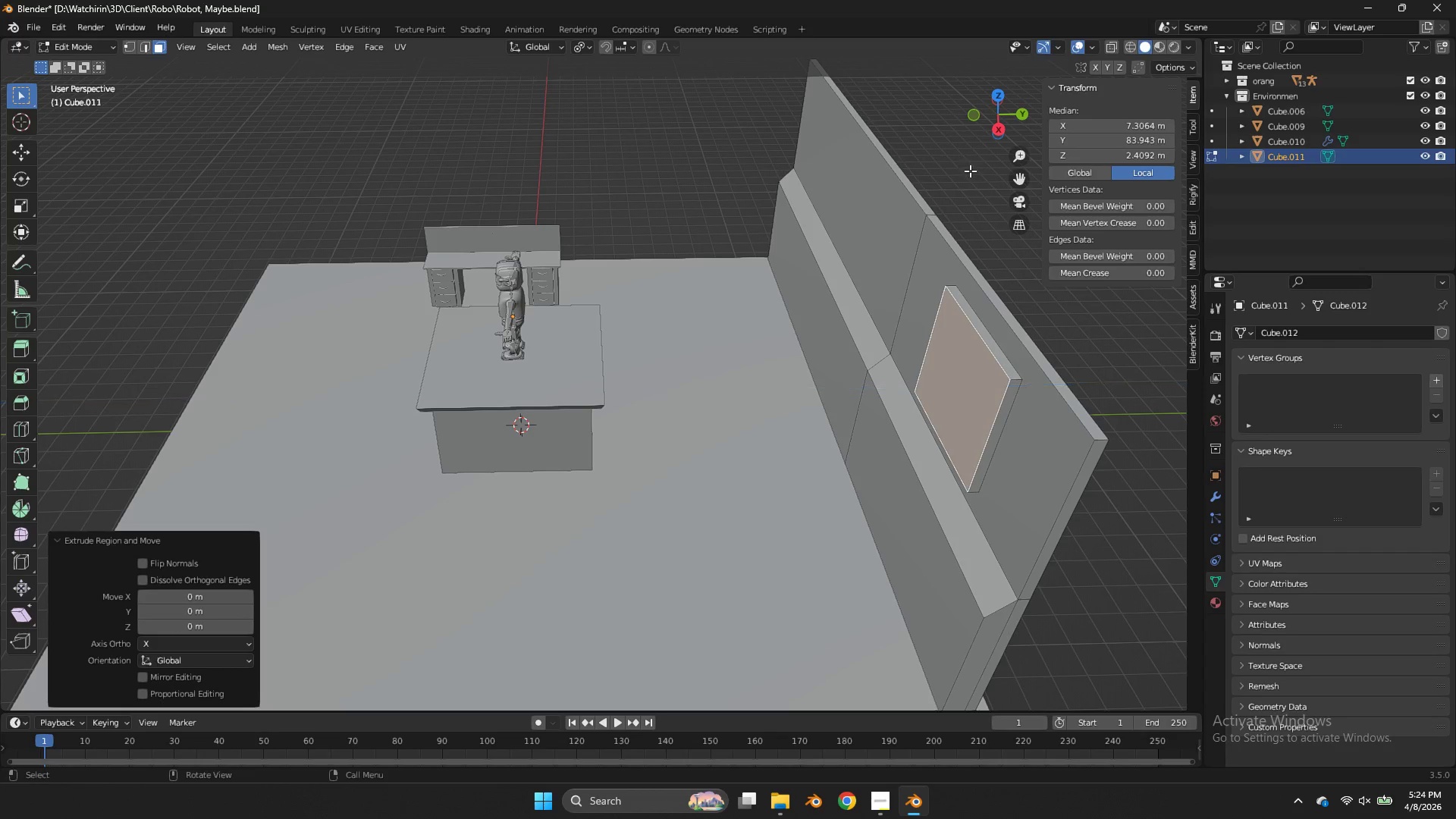 
right_click([970, 171])
 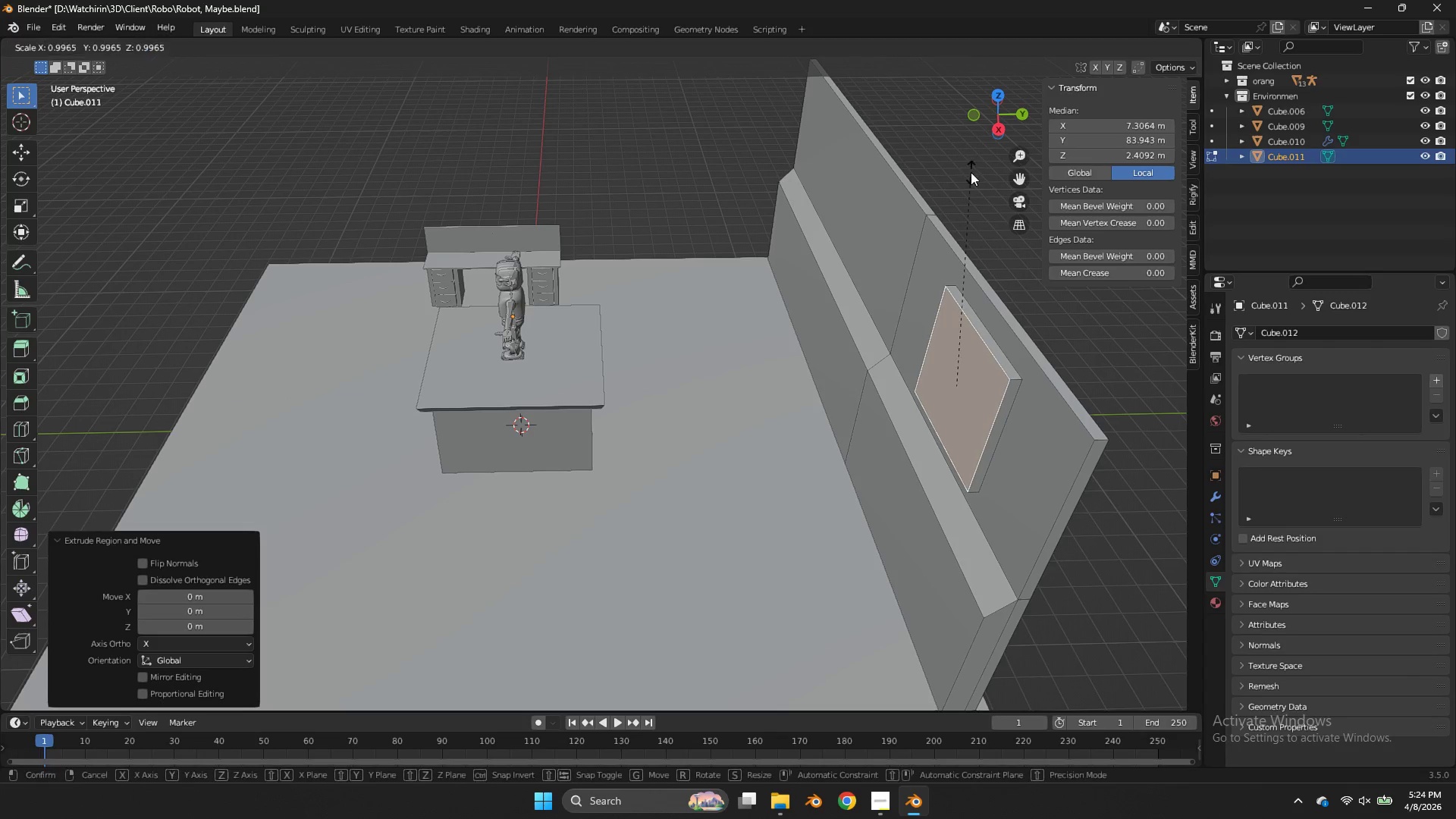 
key(S)
 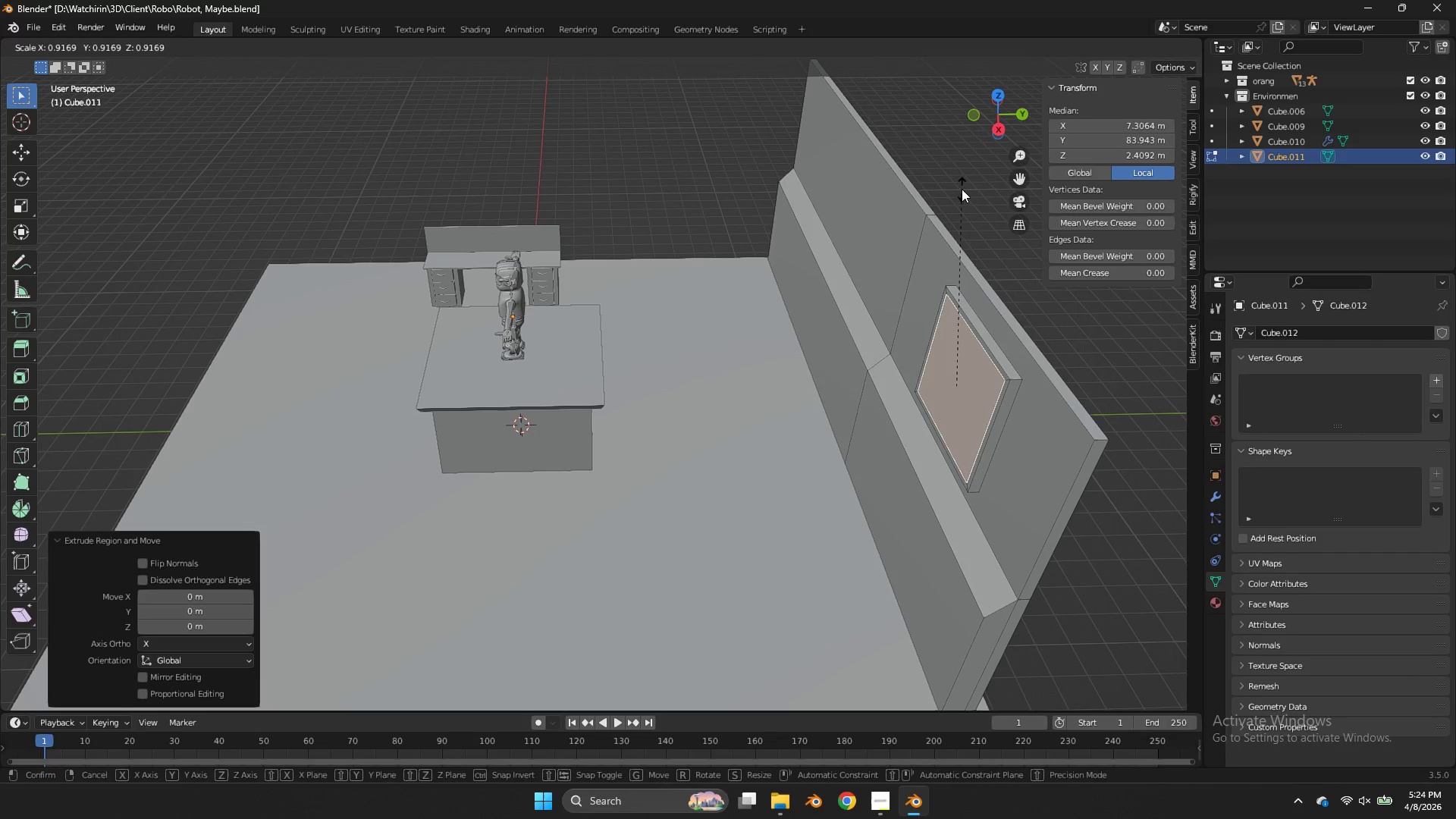 
left_click([962, 189])
 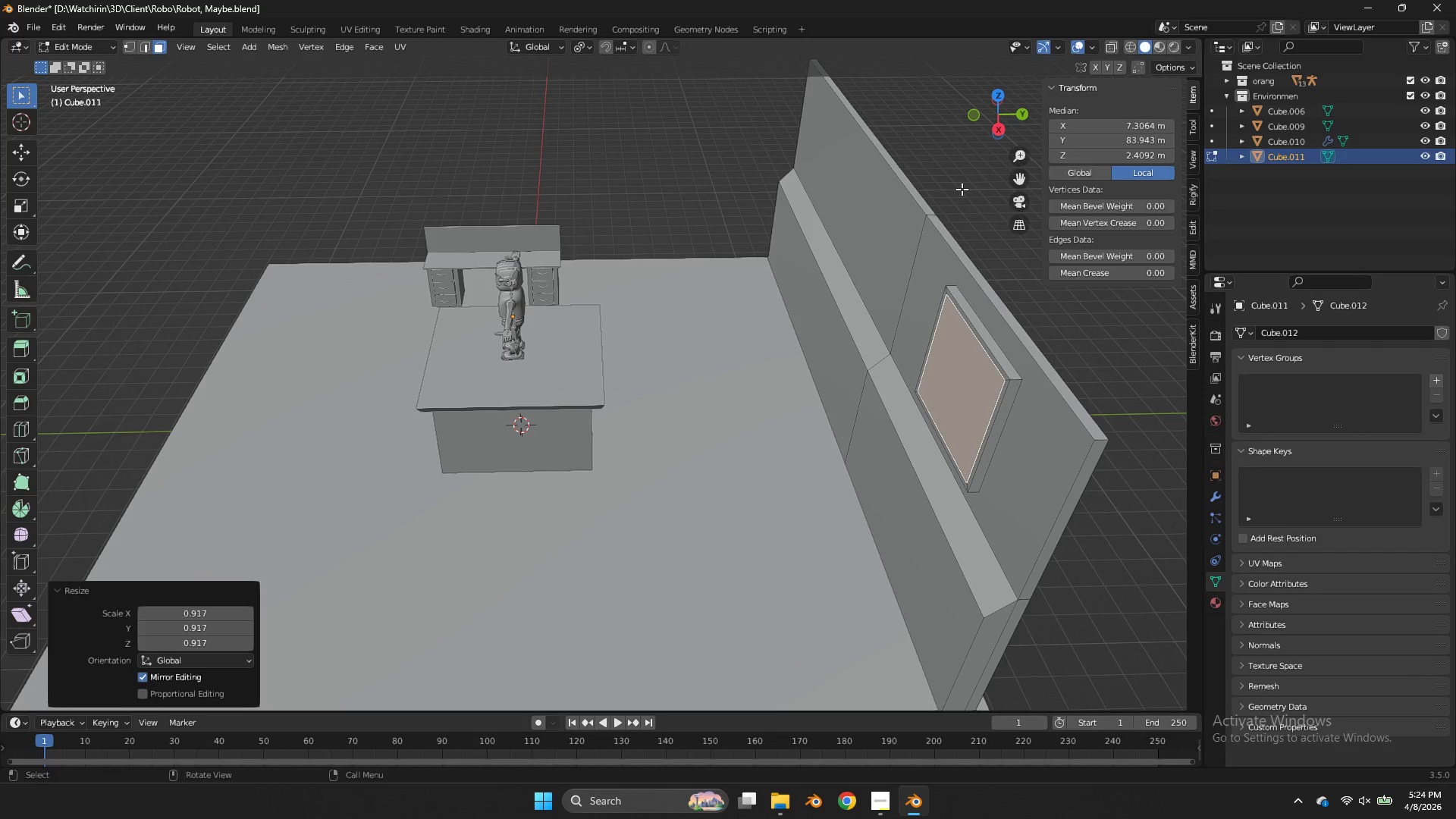 
key(E)
 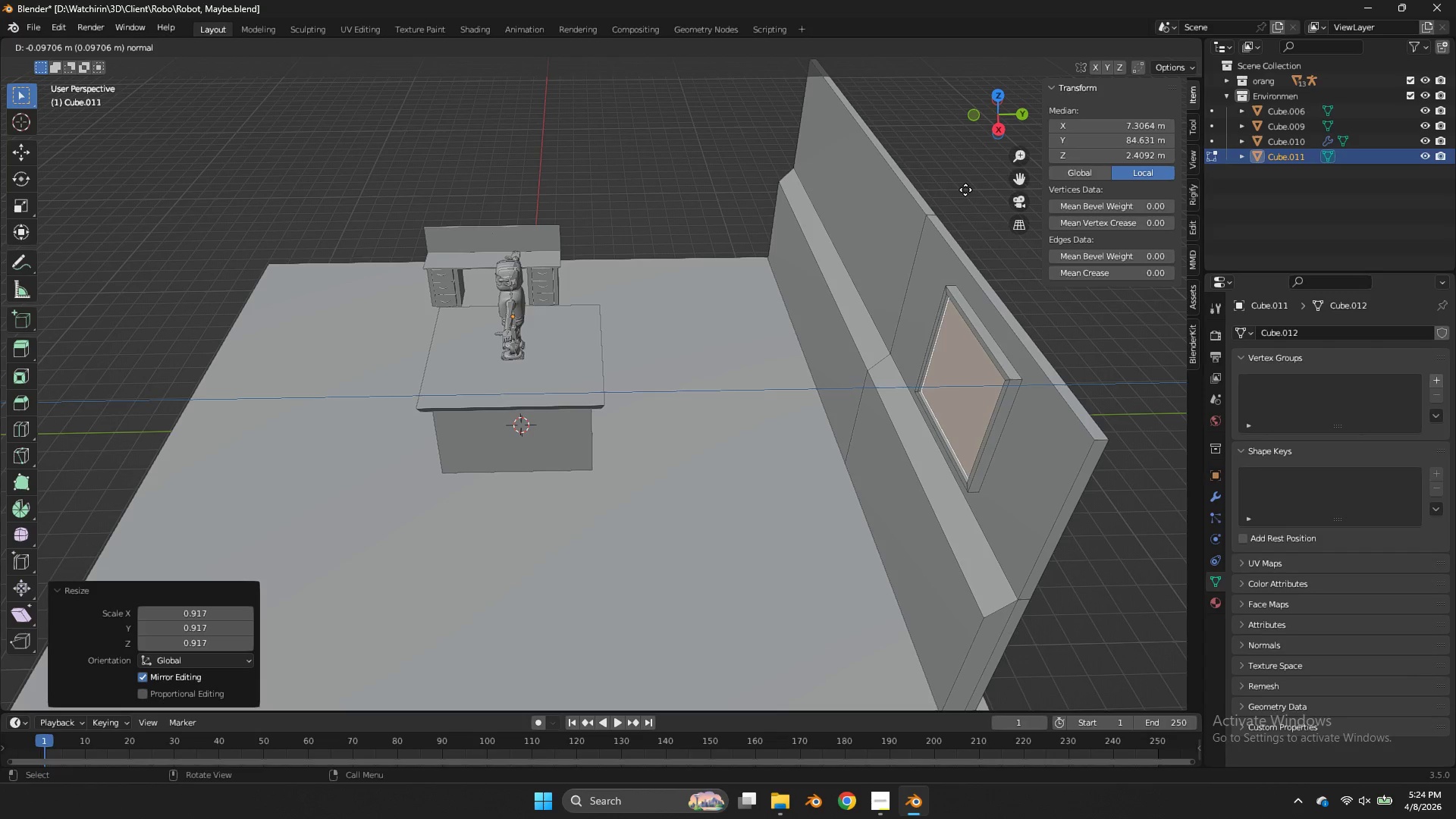 
hold_key(key=ShiftLeft, duration=3.77)
left_click([954, 189])
 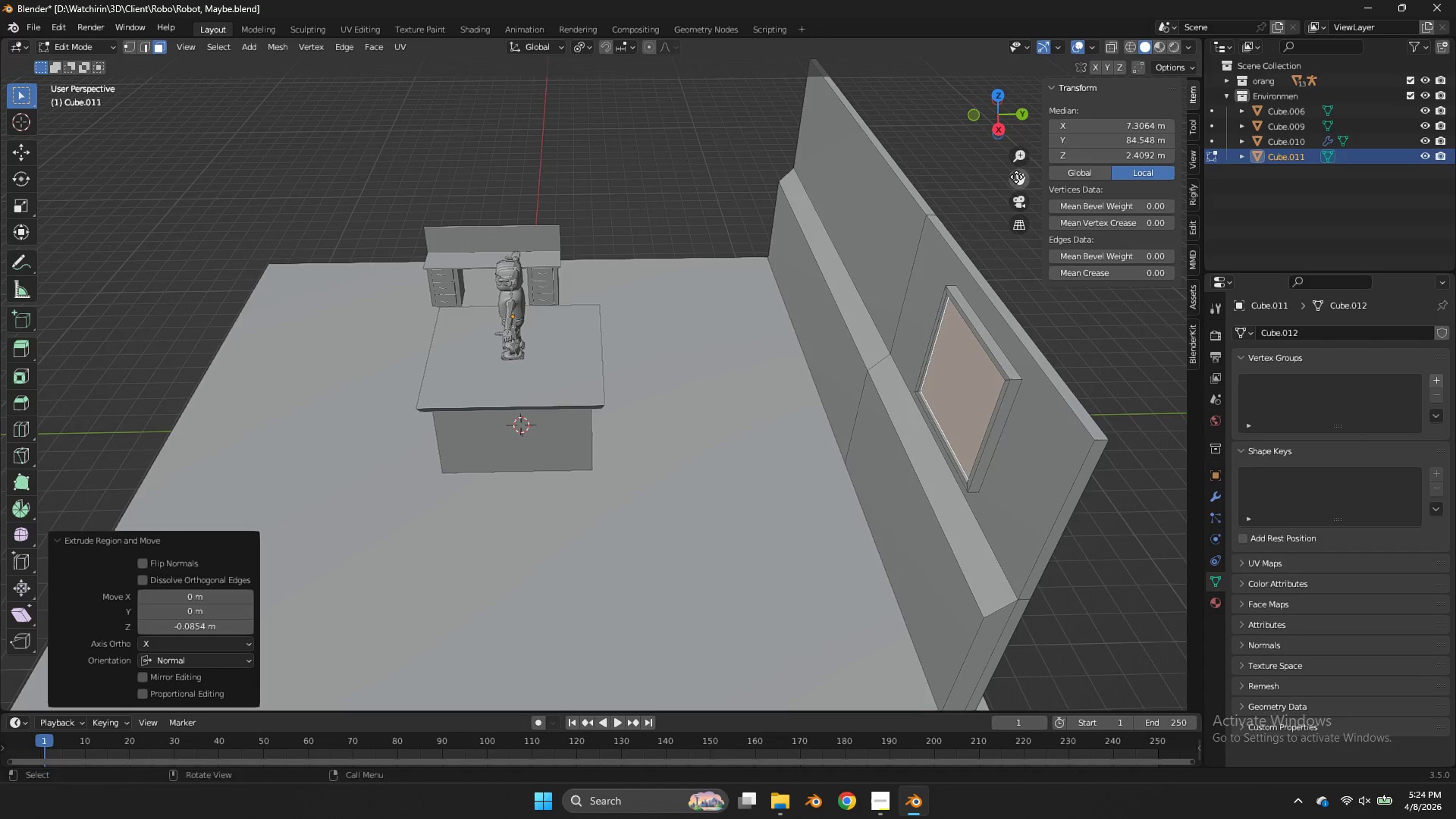 
left_click_drag(start_coordinate=[1016, 177], to_coordinate=[1089, 140])
 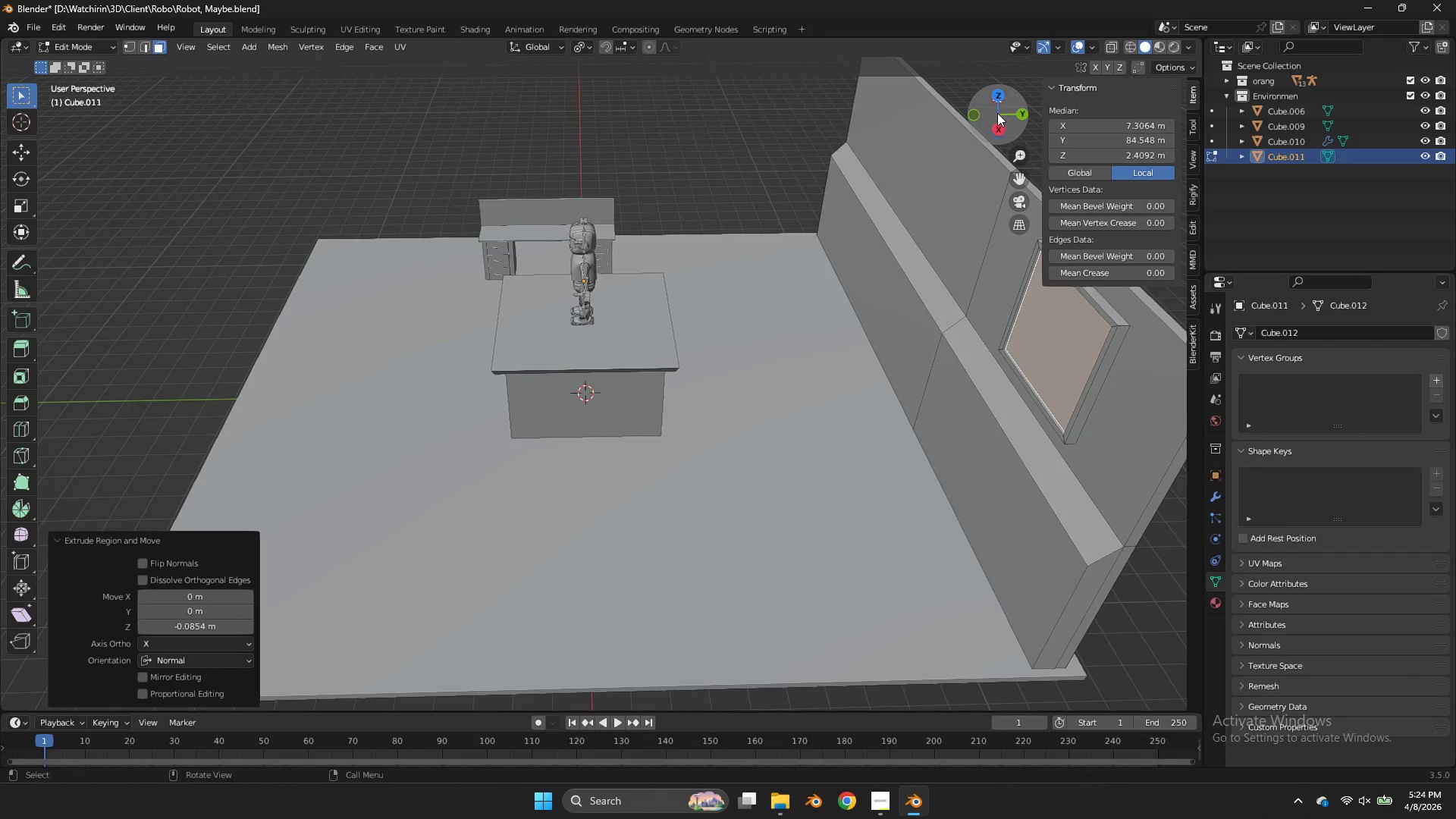 
left_click_drag(start_coordinate=[996, 114], to_coordinate=[1081, 83])
 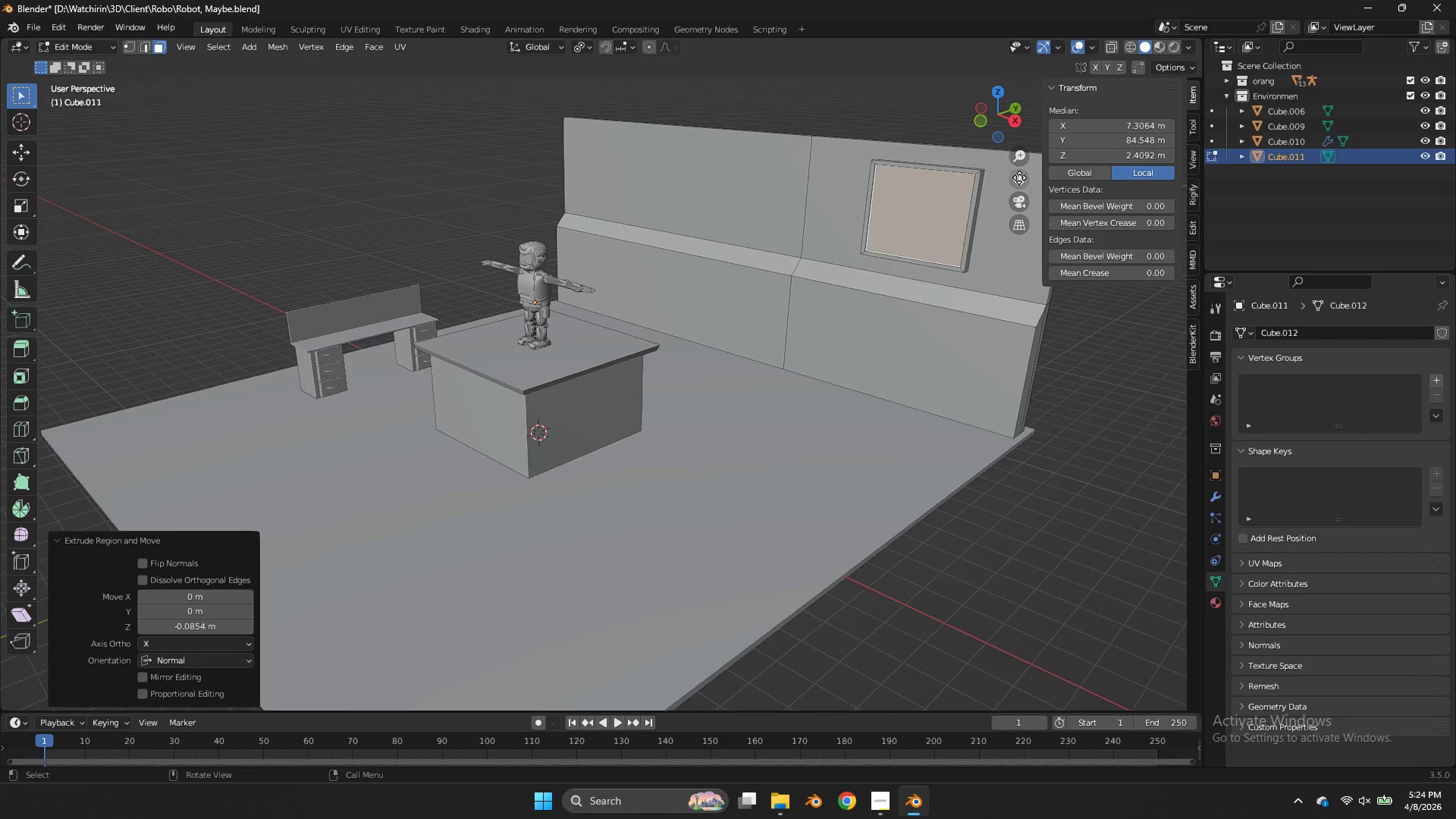 
left_click_drag(start_coordinate=[1019, 177], to_coordinate=[864, 230])
 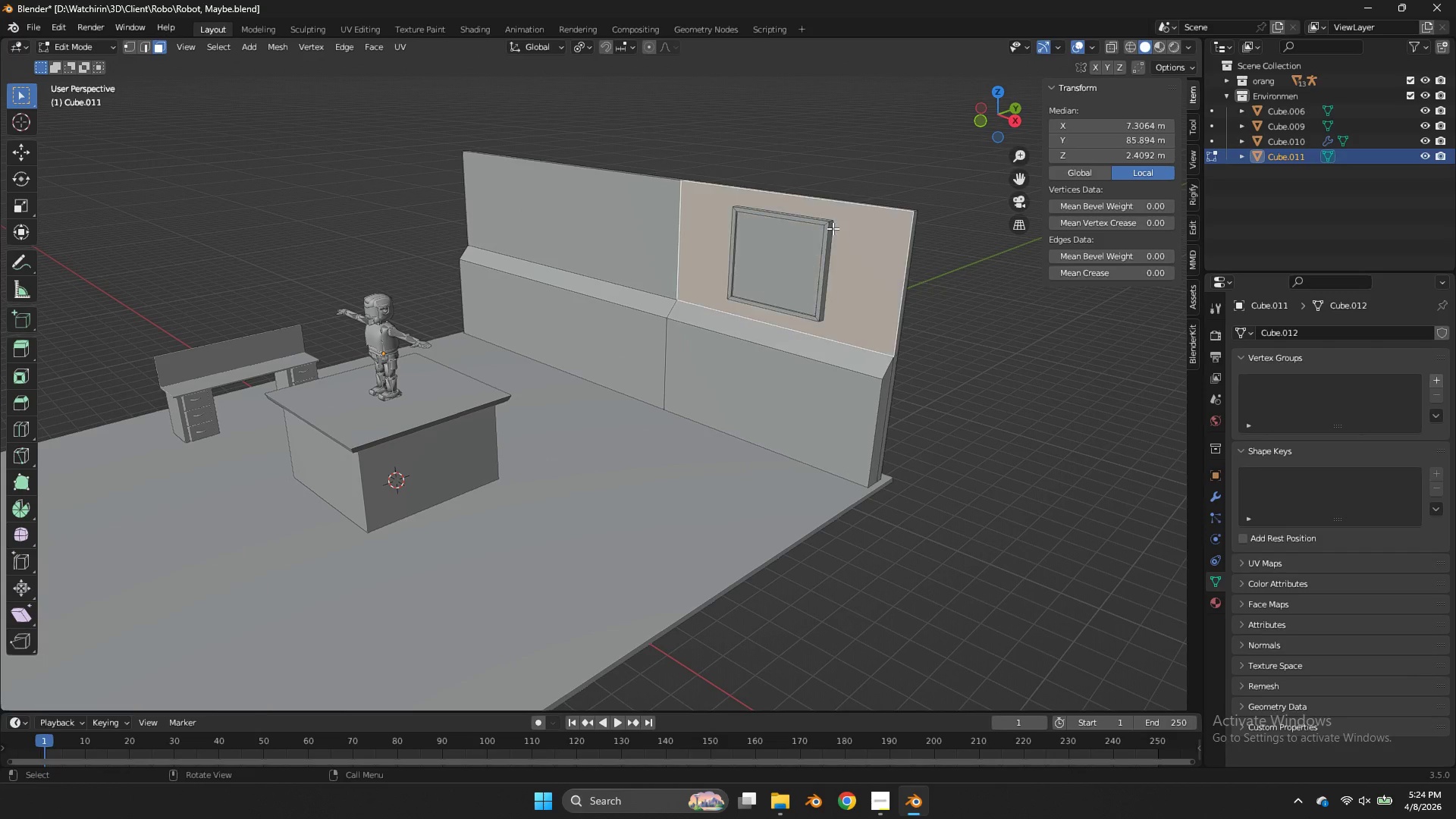 
double_click([831, 228])
 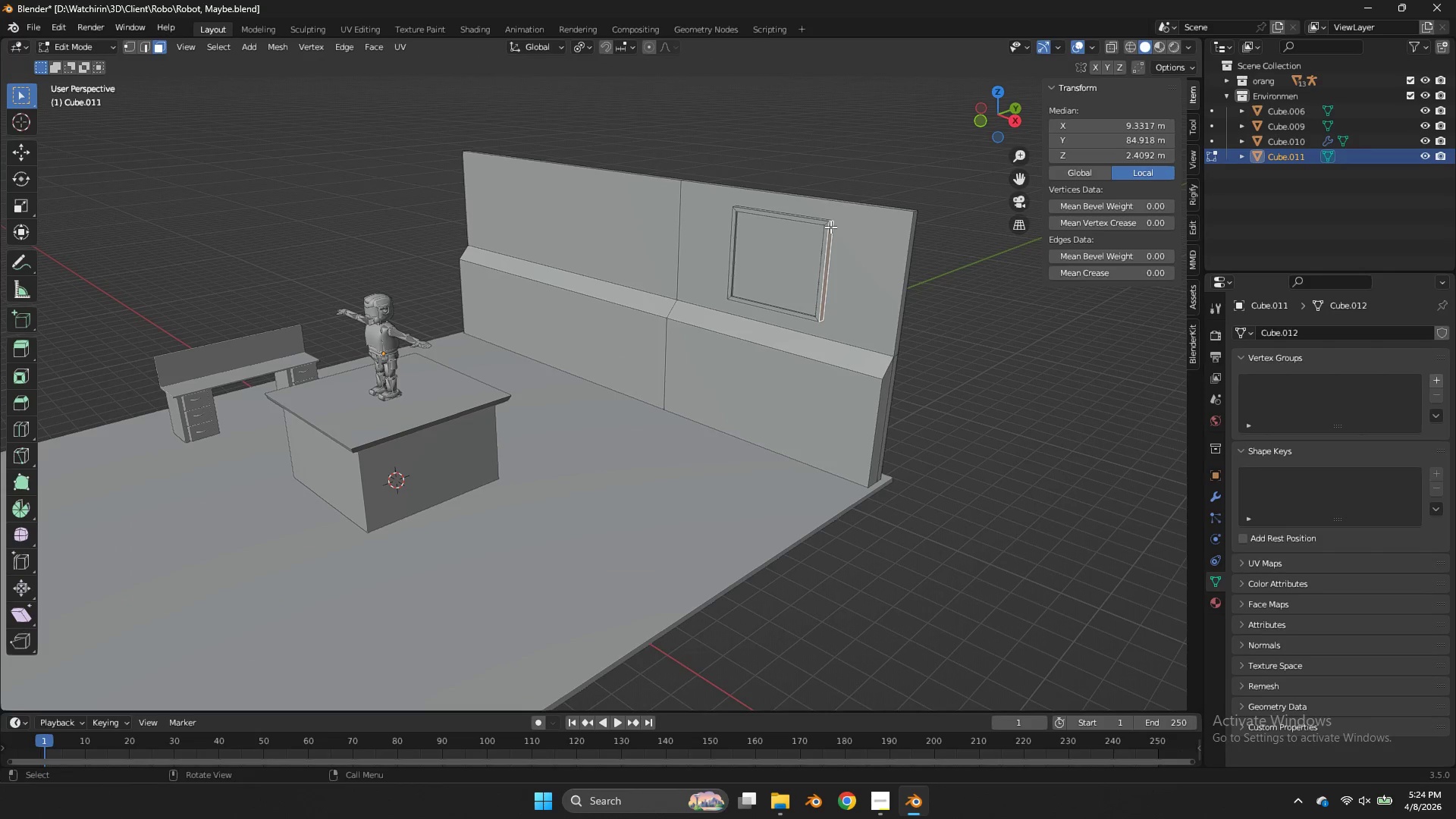 
key(L)
 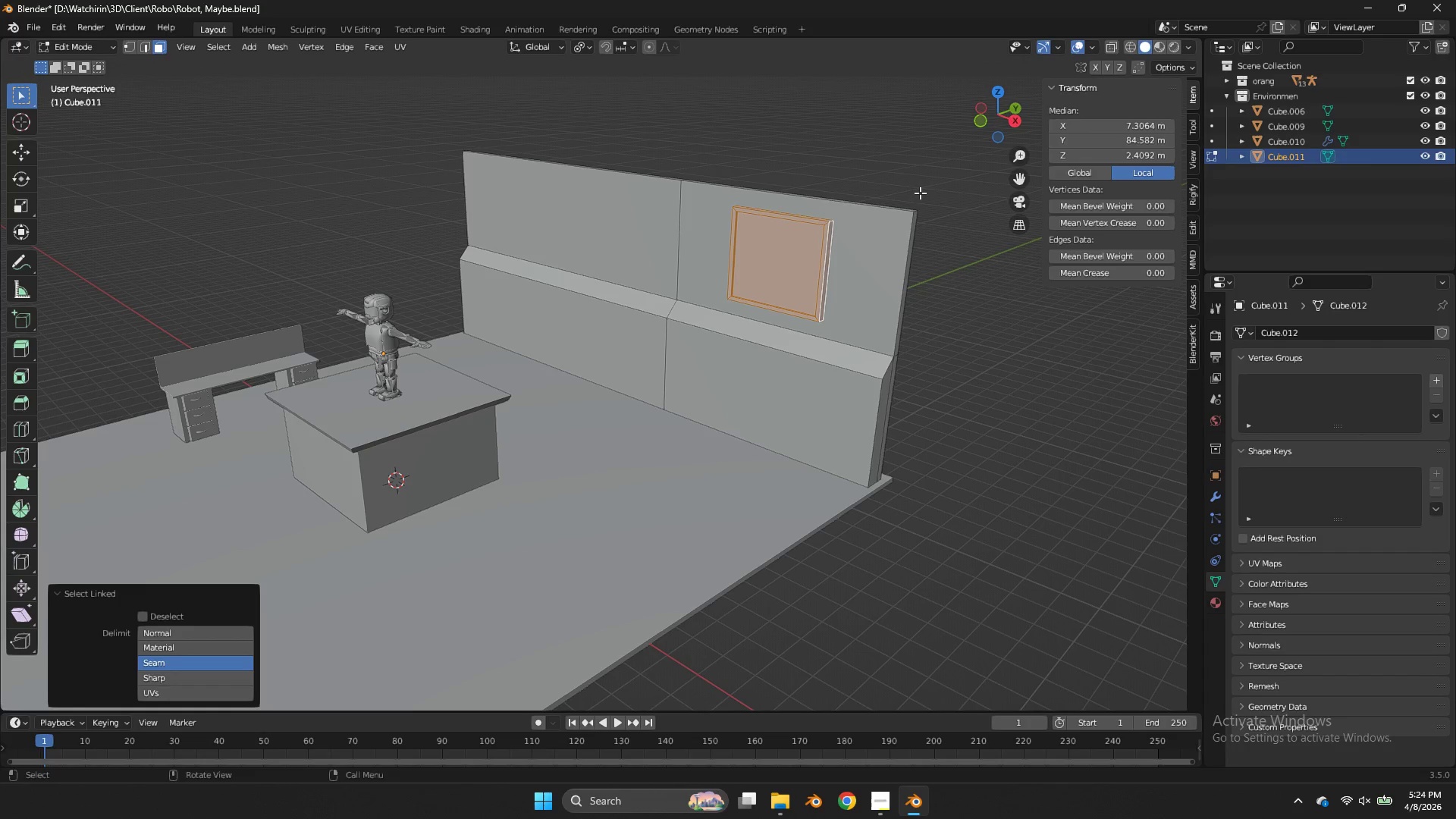 
type(sz)
 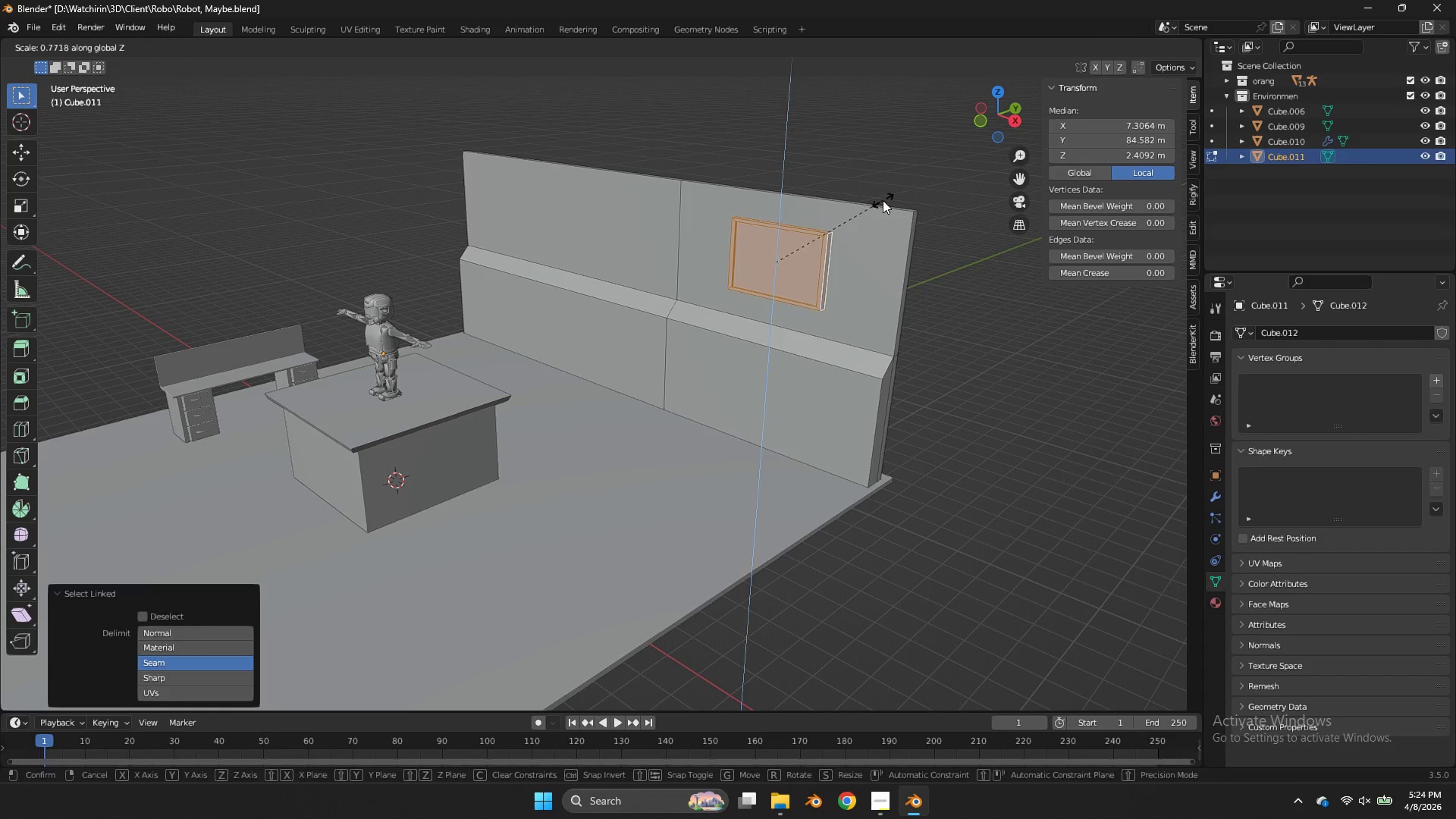 
left_click([883, 200])
 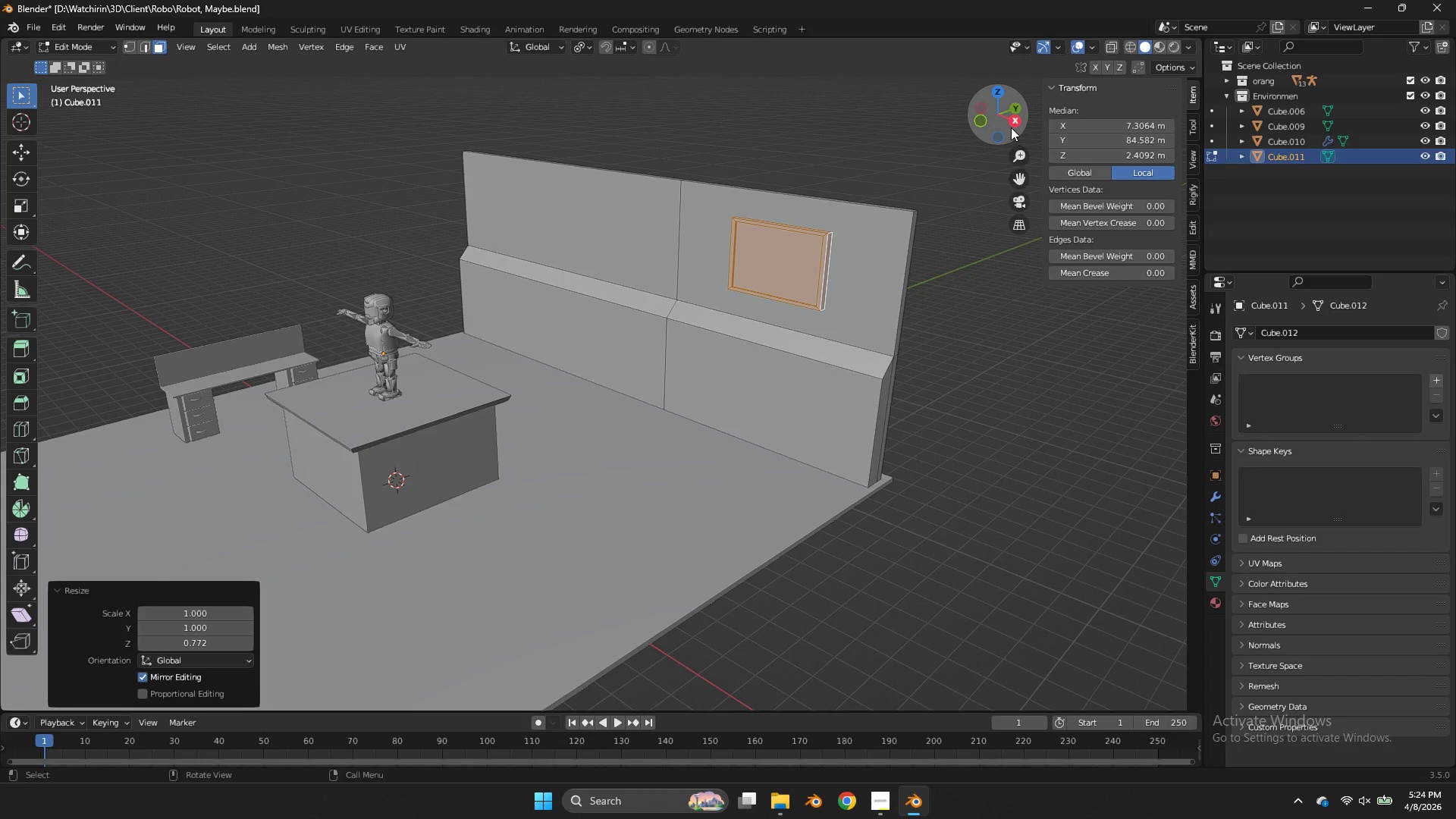 
left_click([1011, 127])
 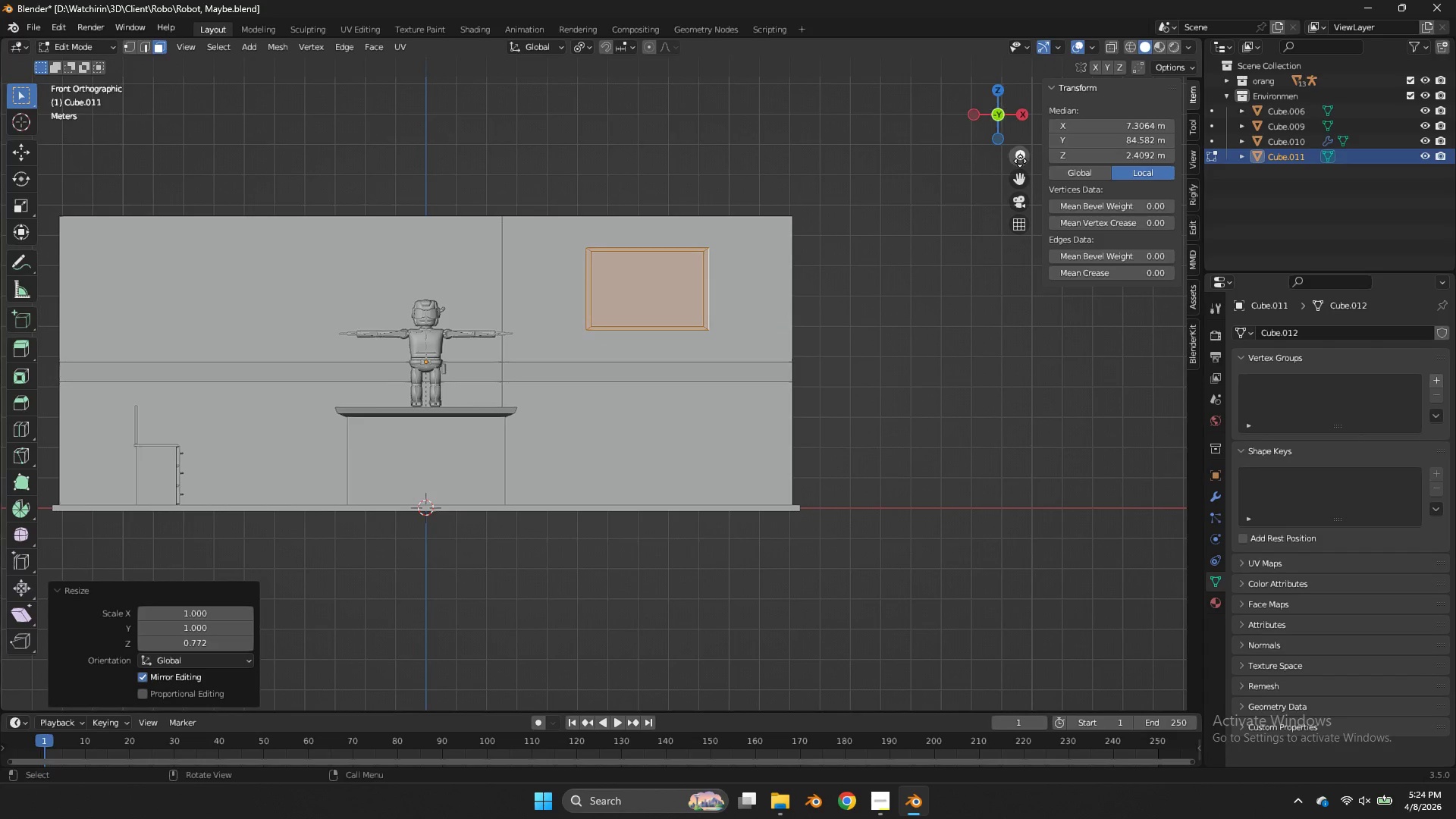 
left_click_drag(start_coordinate=[1023, 180], to_coordinate=[951, 209])
 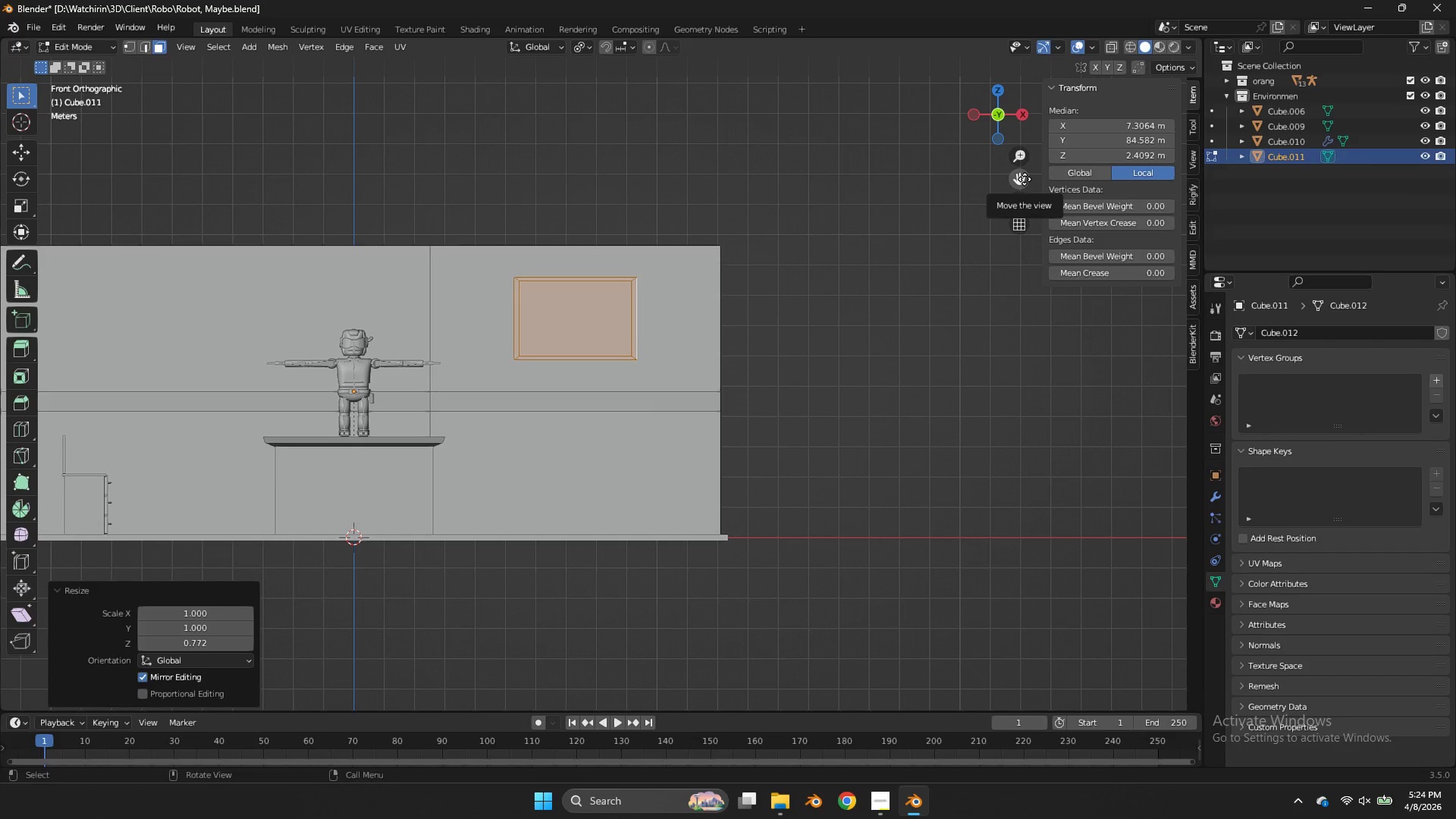 
scroll: coordinate [1025, 179], scroll_direction: up, amount: 3.0
 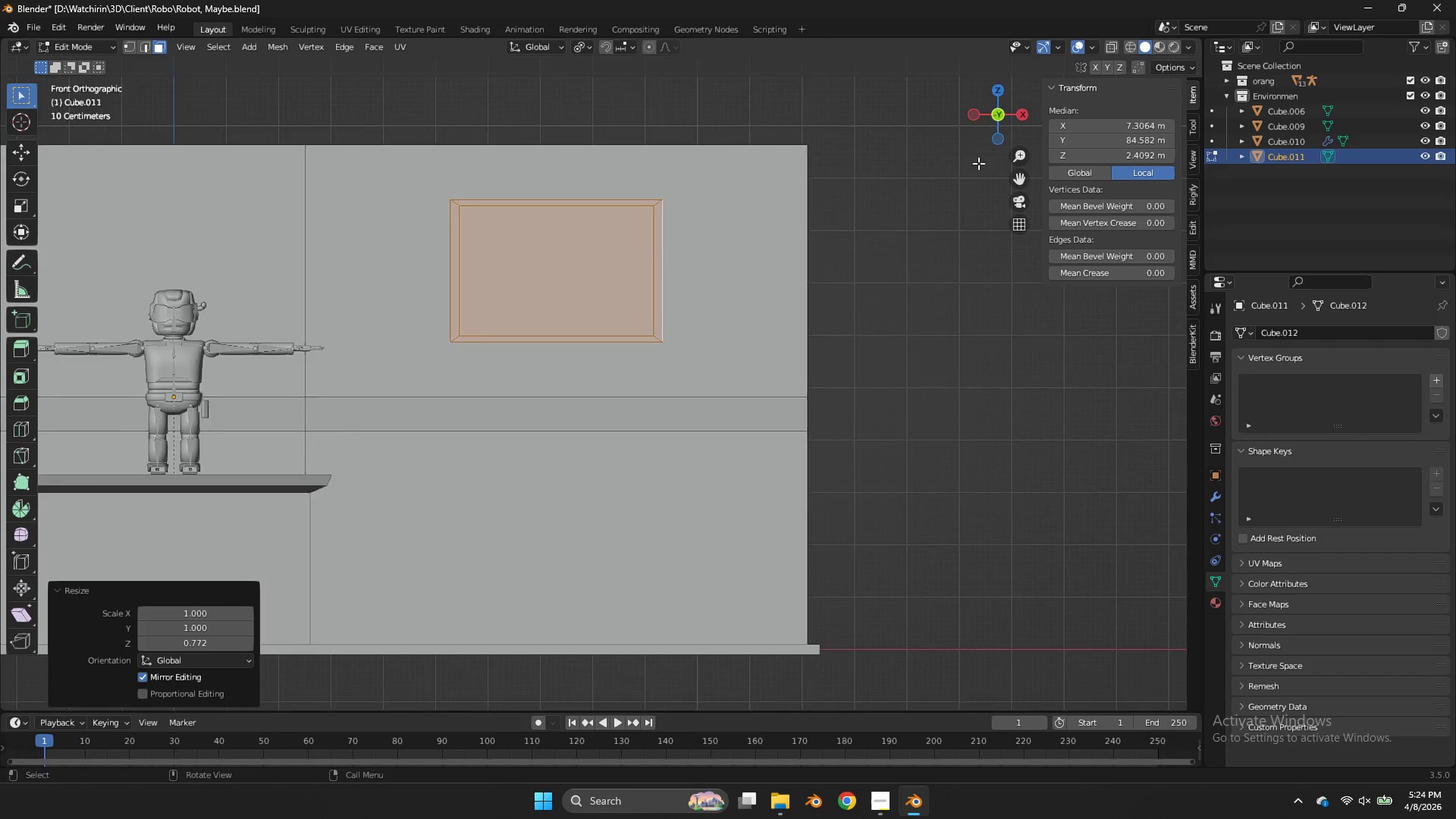 
left_click_drag(start_coordinate=[1002, 115], to_coordinate=[831, 119])
 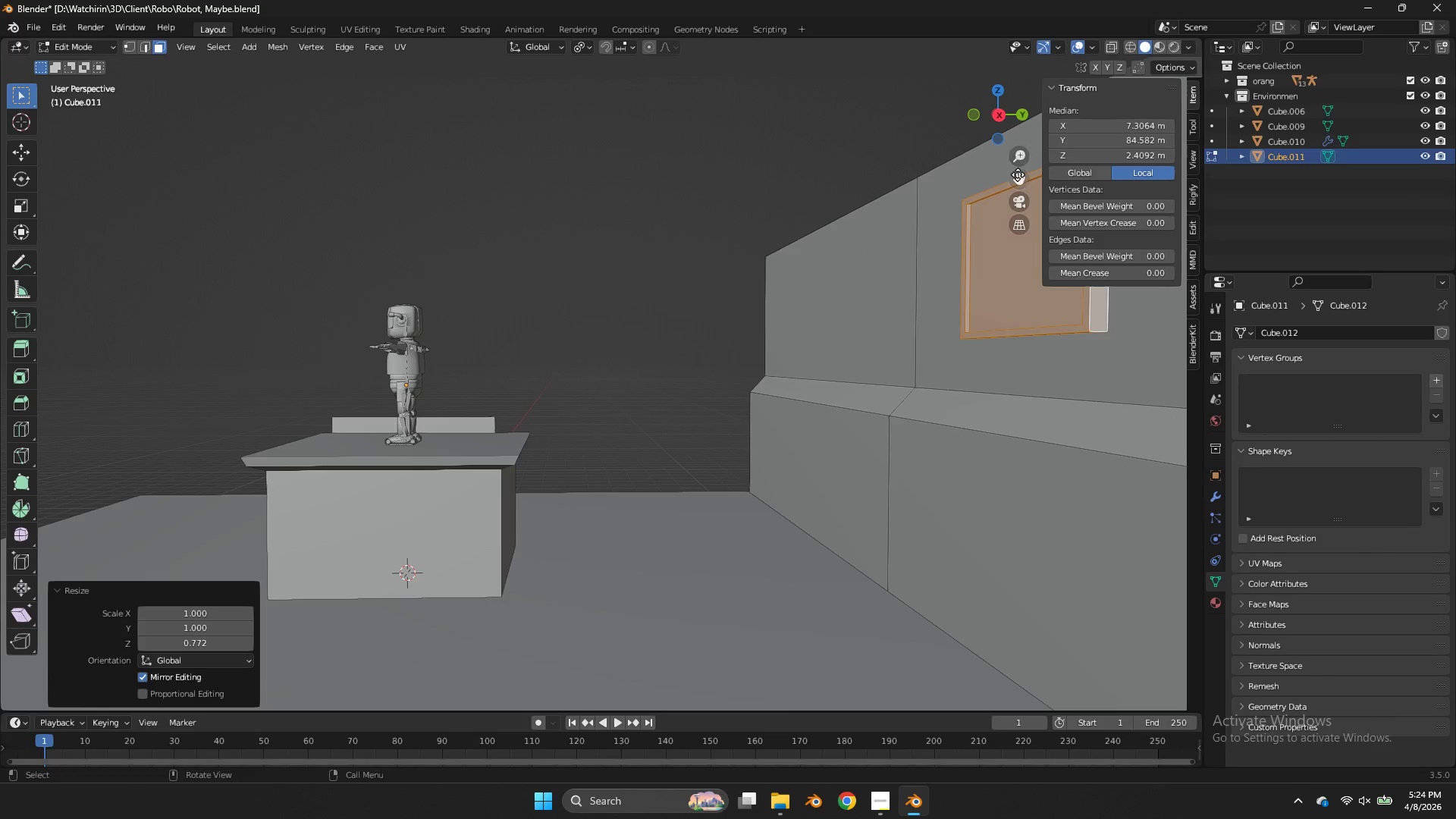 
scroll: coordinate [983, 153], scroll_direction: up, amount: 1.0
 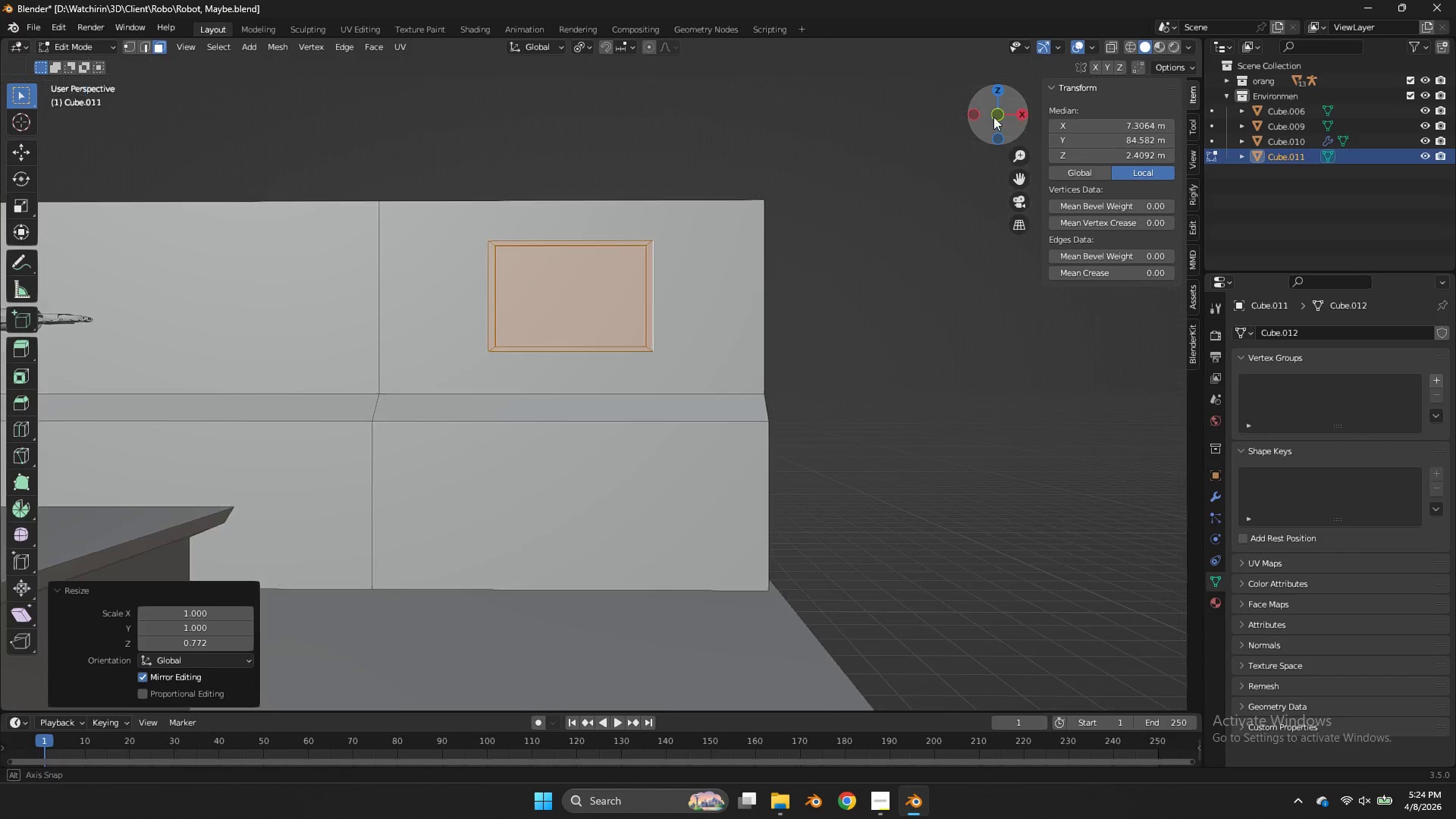 
left_click_drag(start_coordinate=[1018, 175], to_coordinate=[675, 187])
 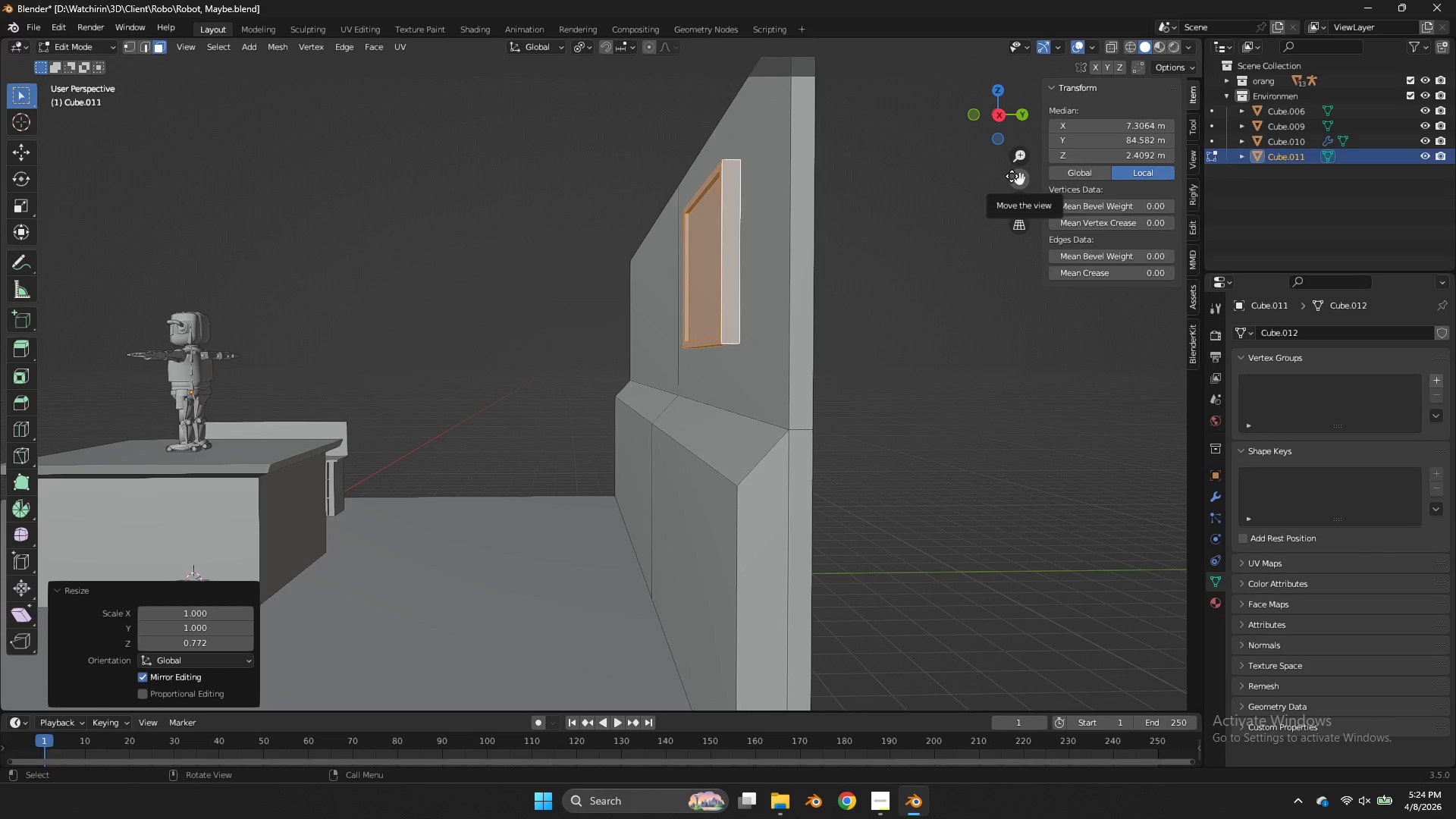 
key(NumpadDivide)
 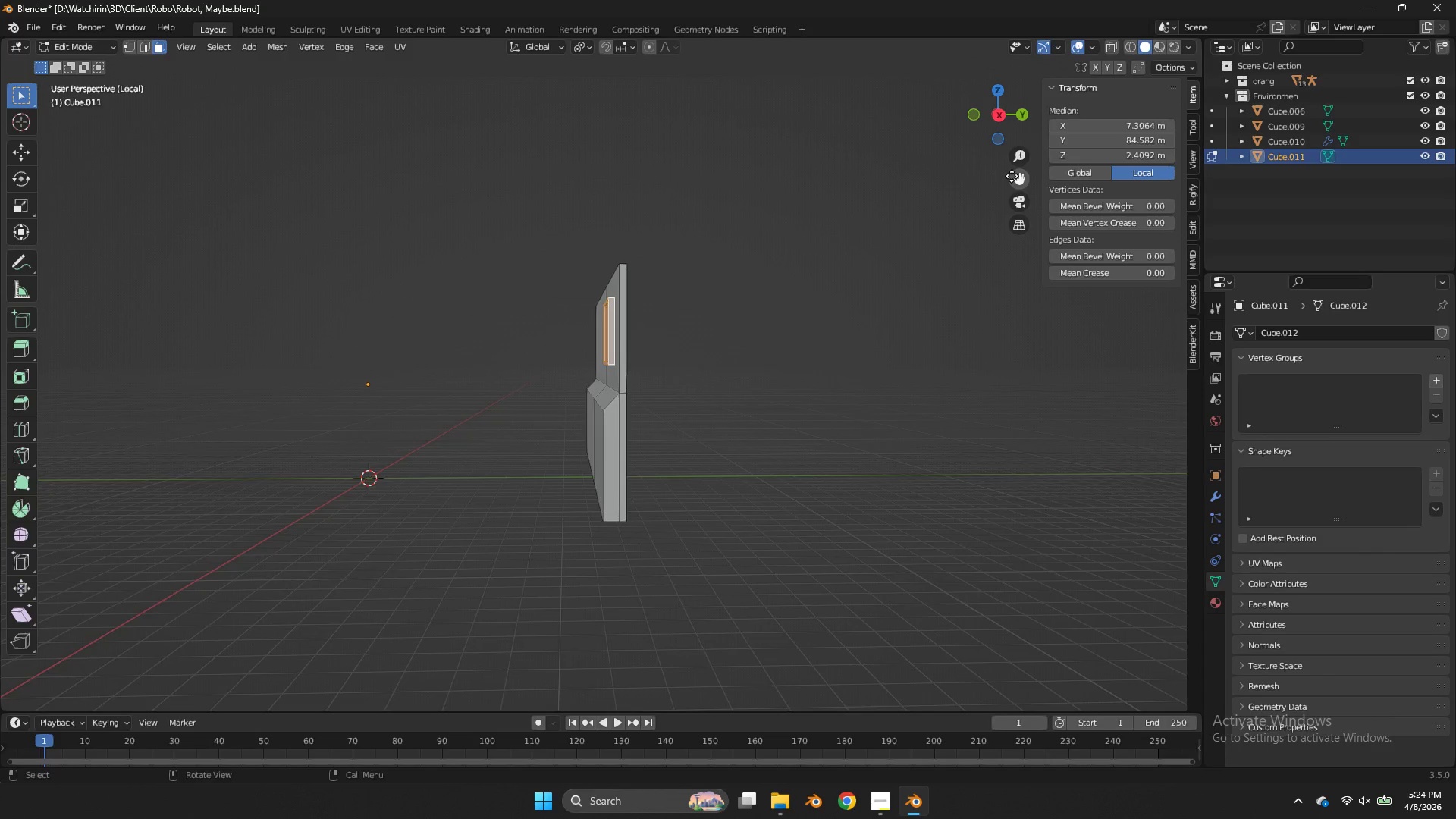 
scroll: coordinate [1008, 173], scroll_direction: up, amount: 7.0
 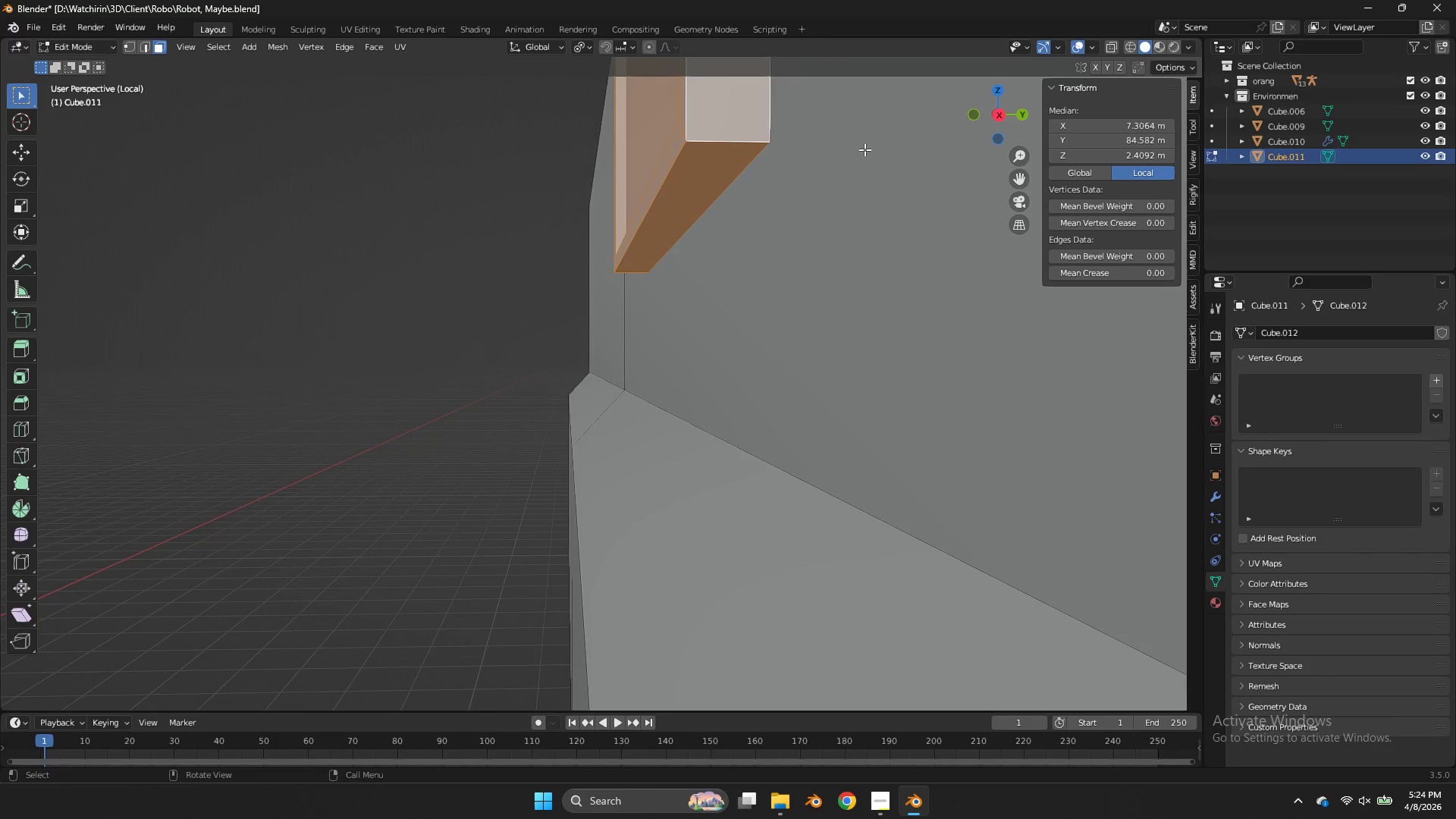 
scroll: coordinate [864, 151], scroll_direction: down, amount: 3.0
 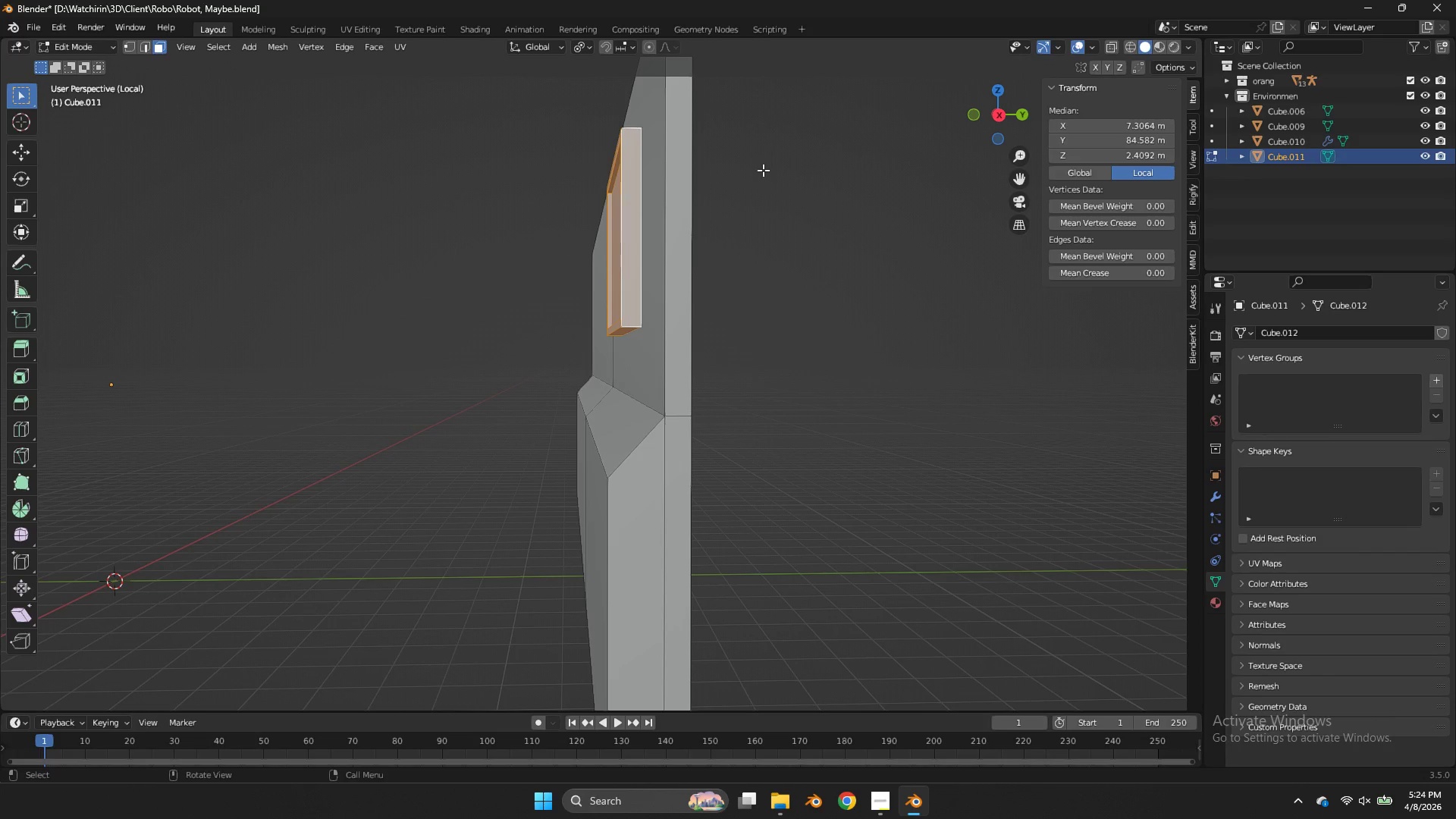 
key(P)
 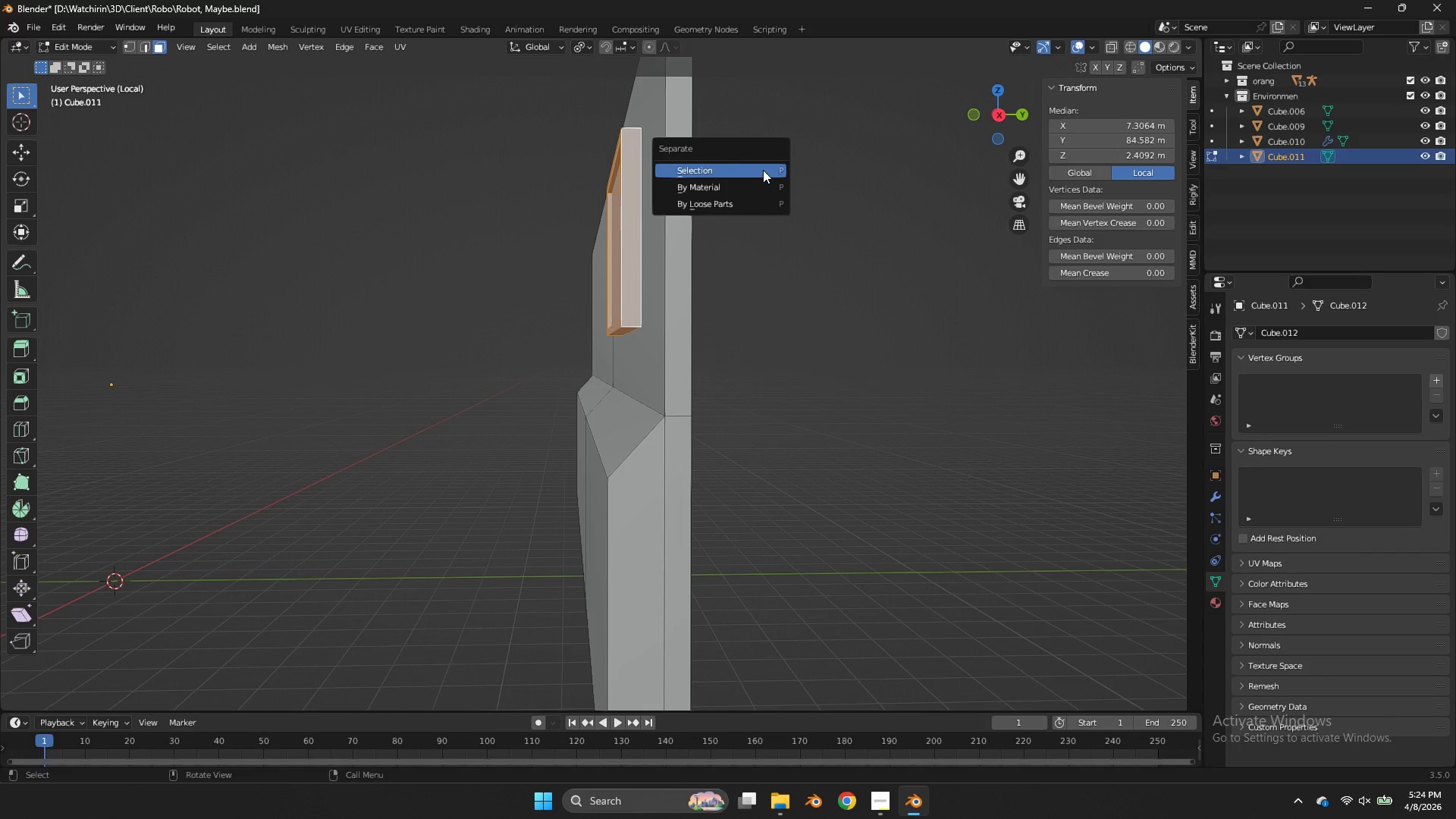 
left_click([763, 170])
 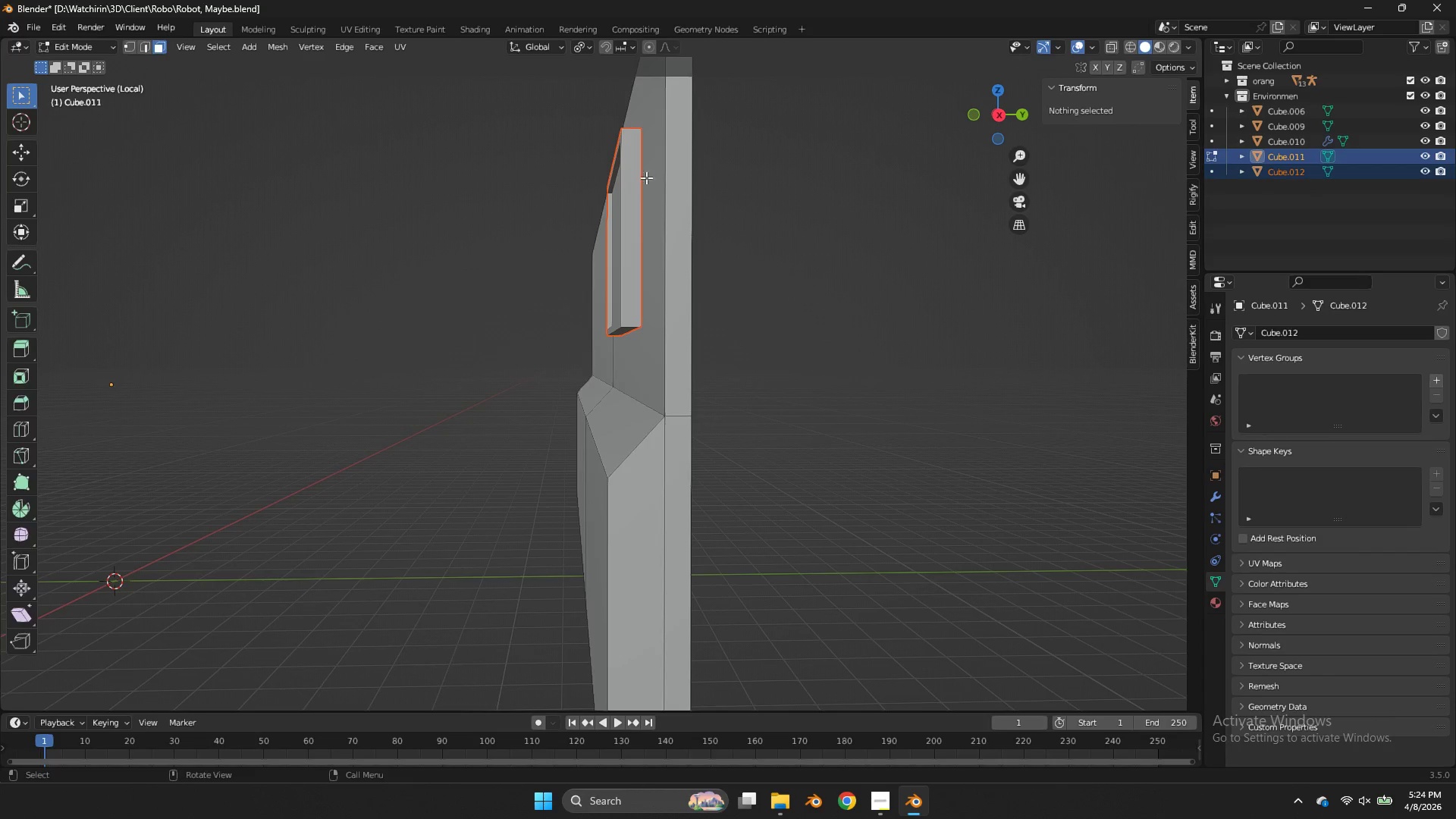 
key(Tab)
 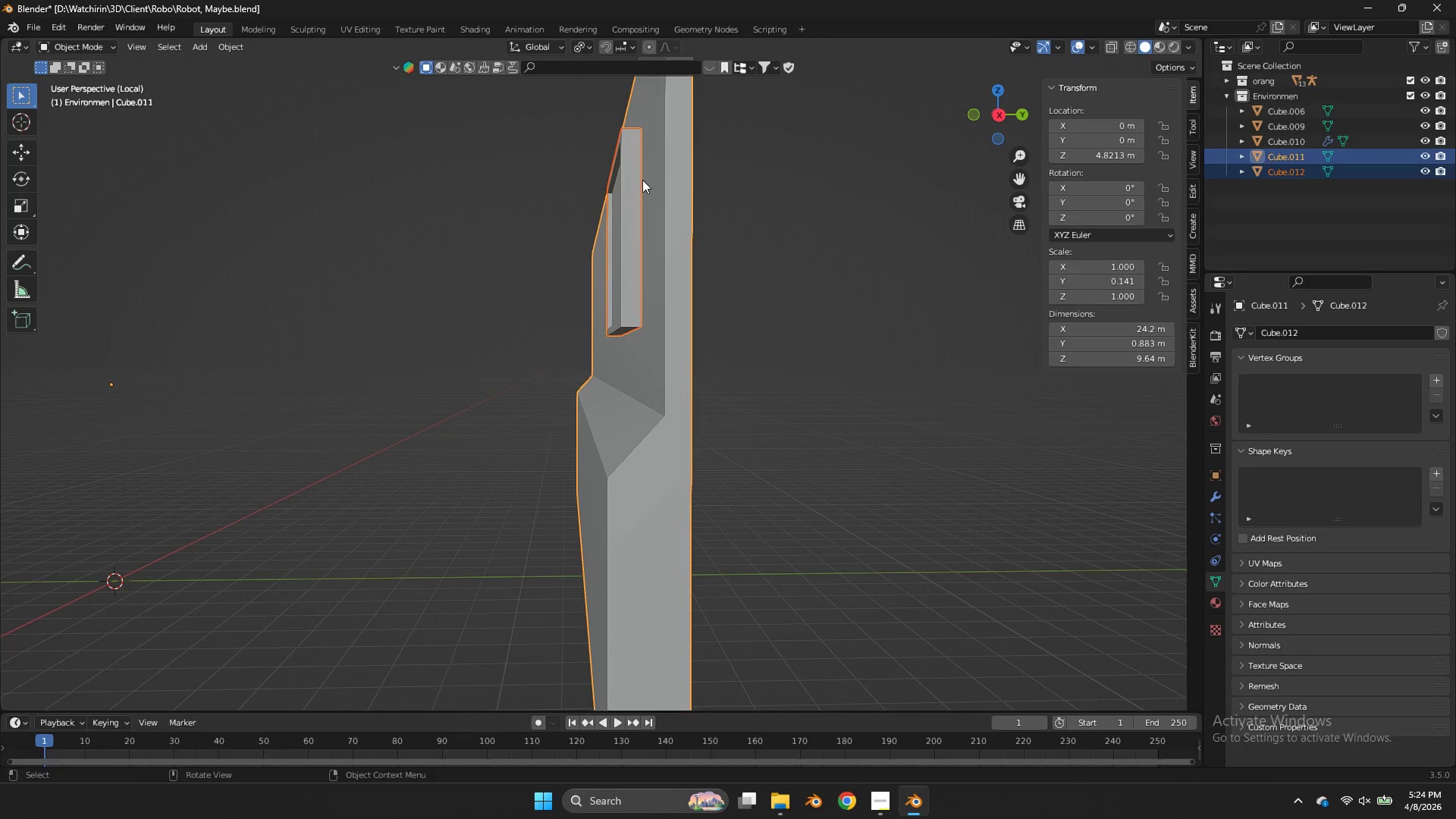 
left_click([642, 180])
 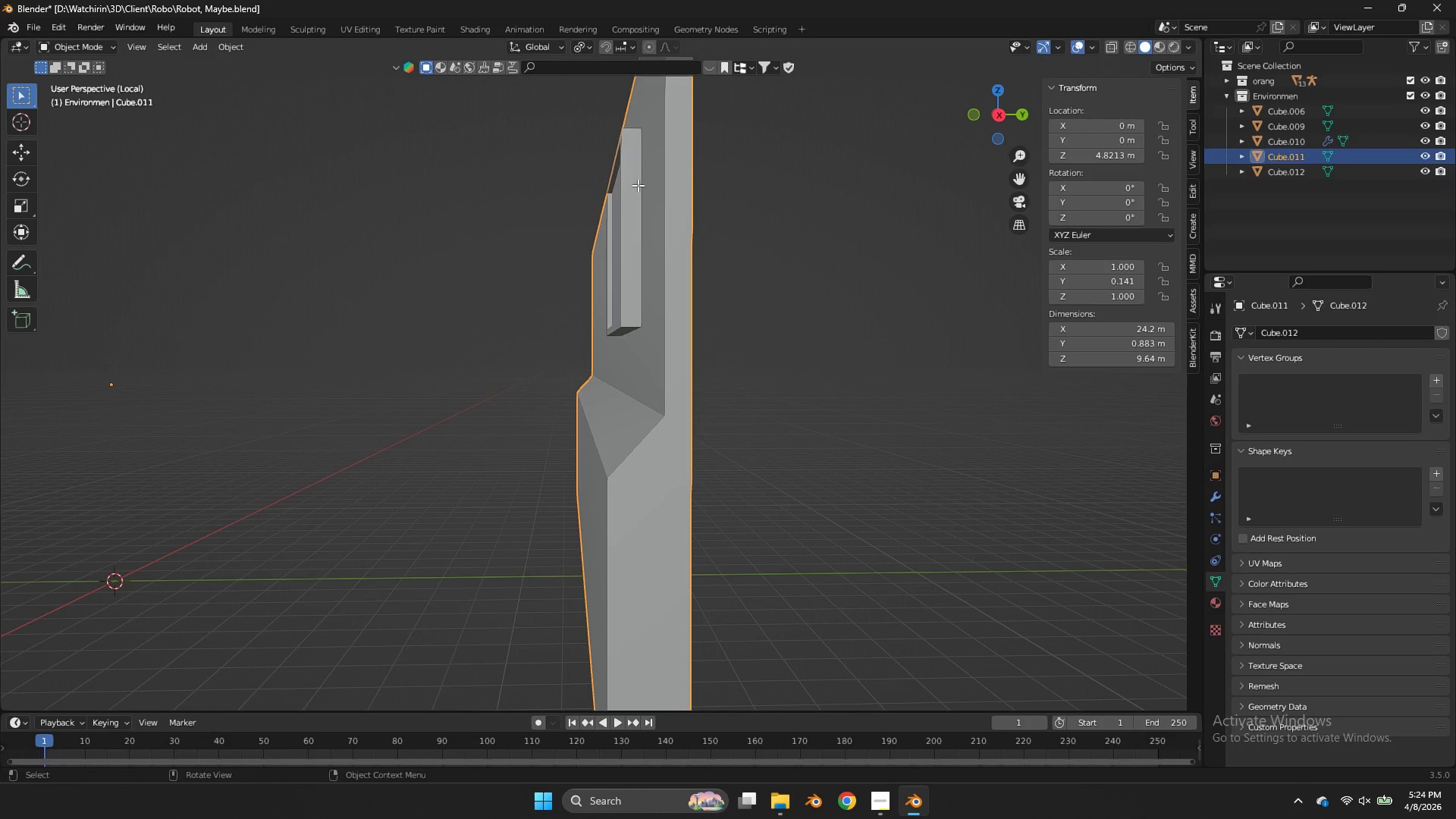 
key(Tab)
 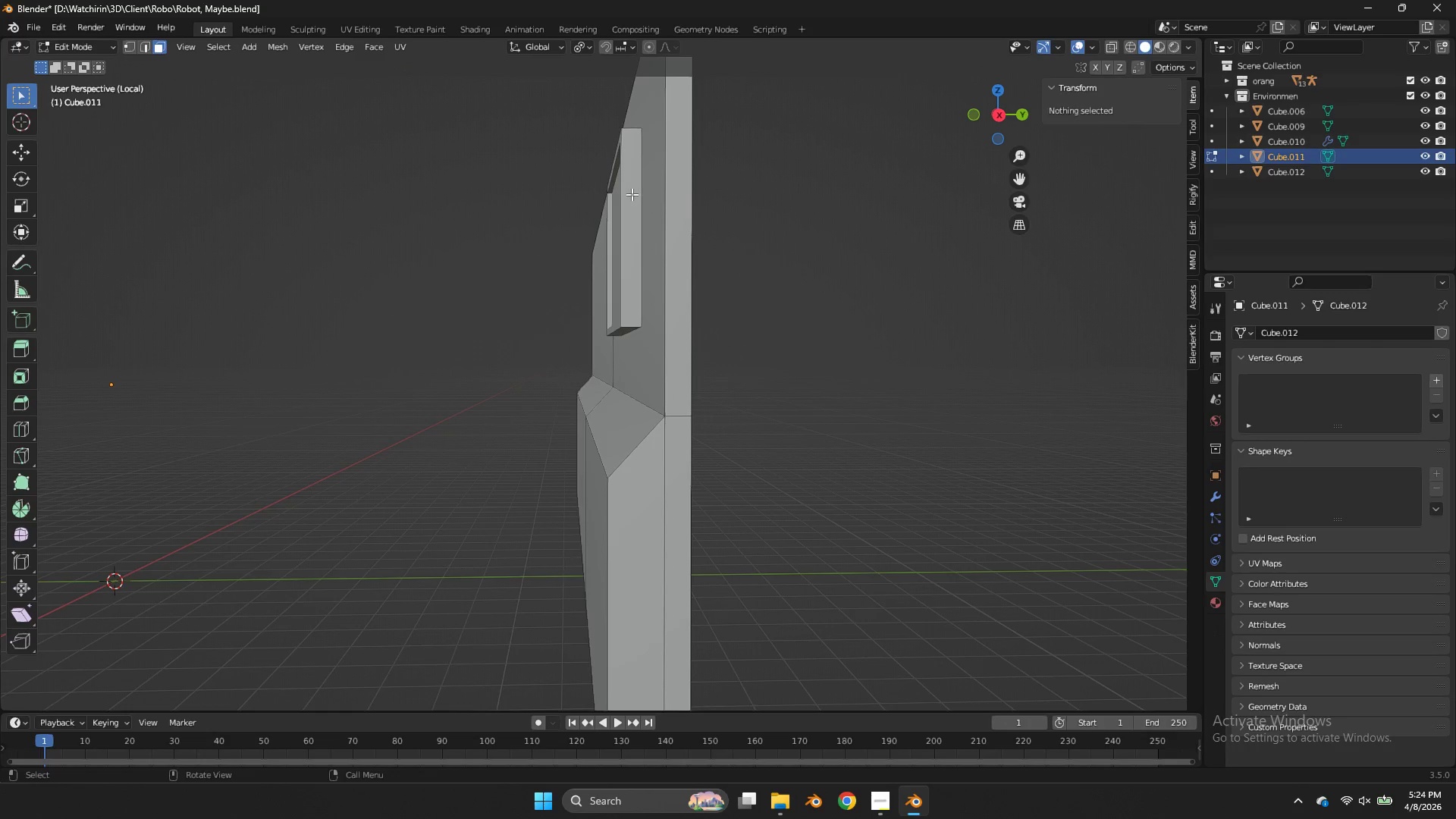 
key(Tab)
 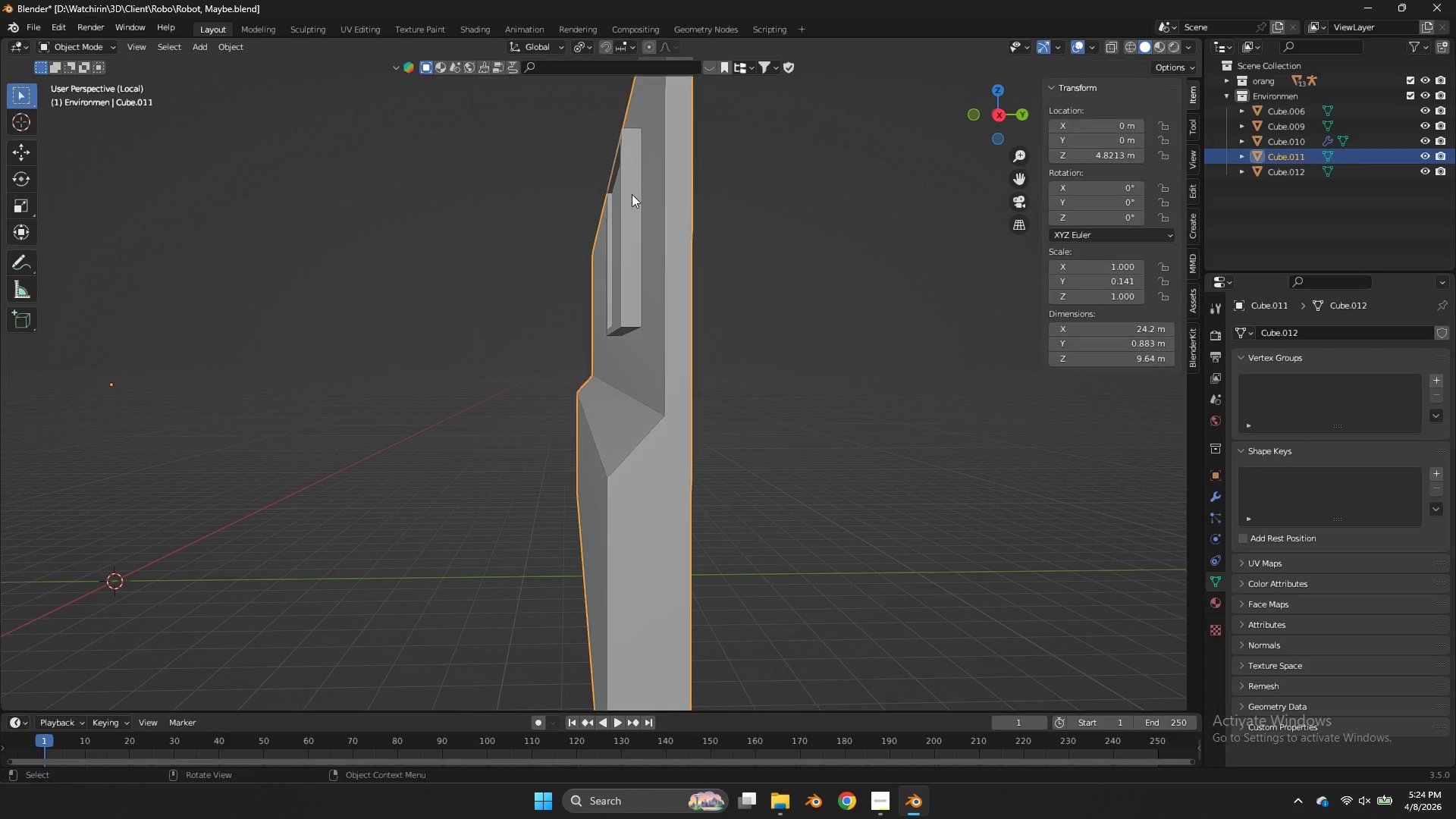 
left_click([632, 194])
 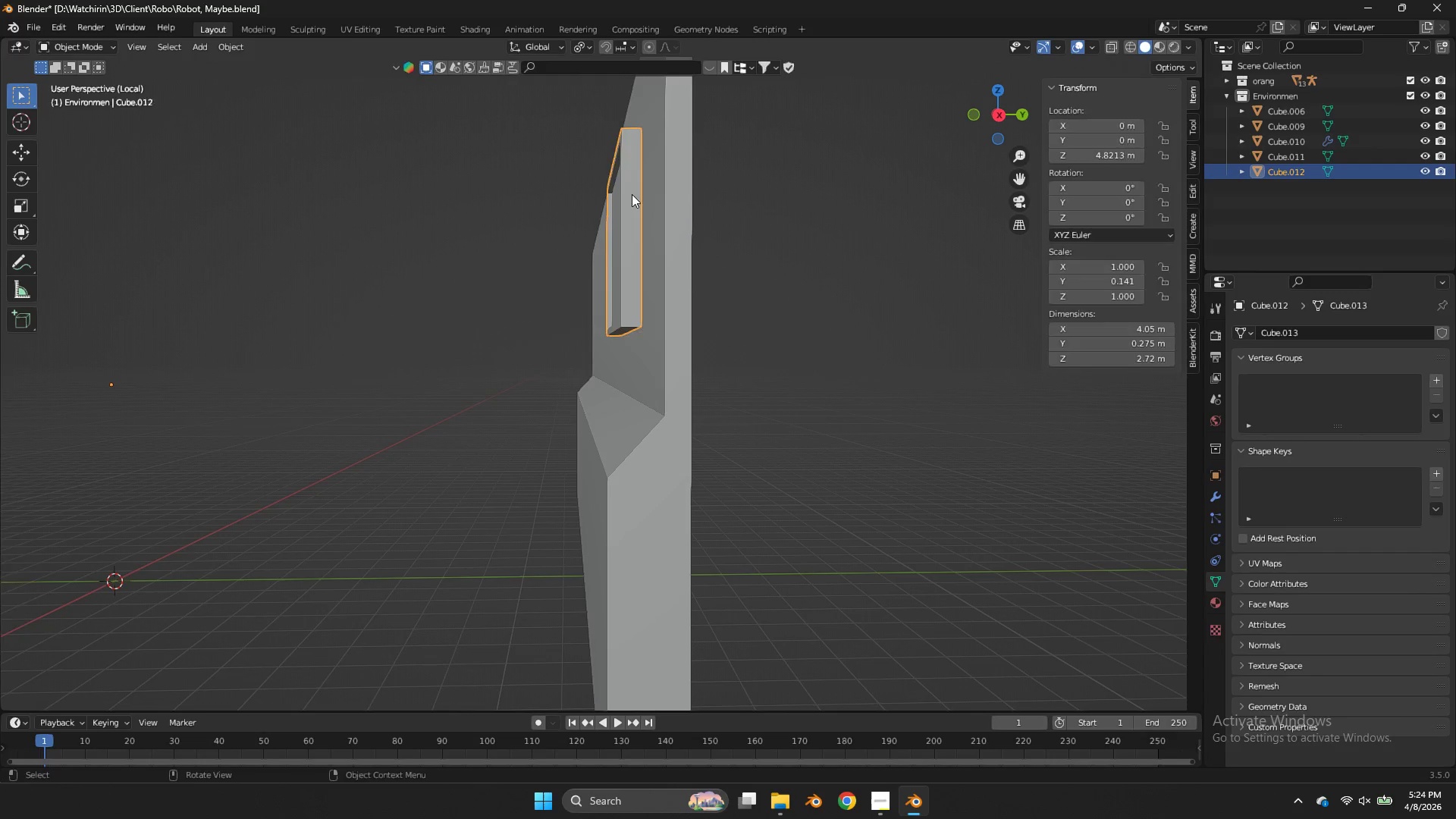 
key(Tab)
 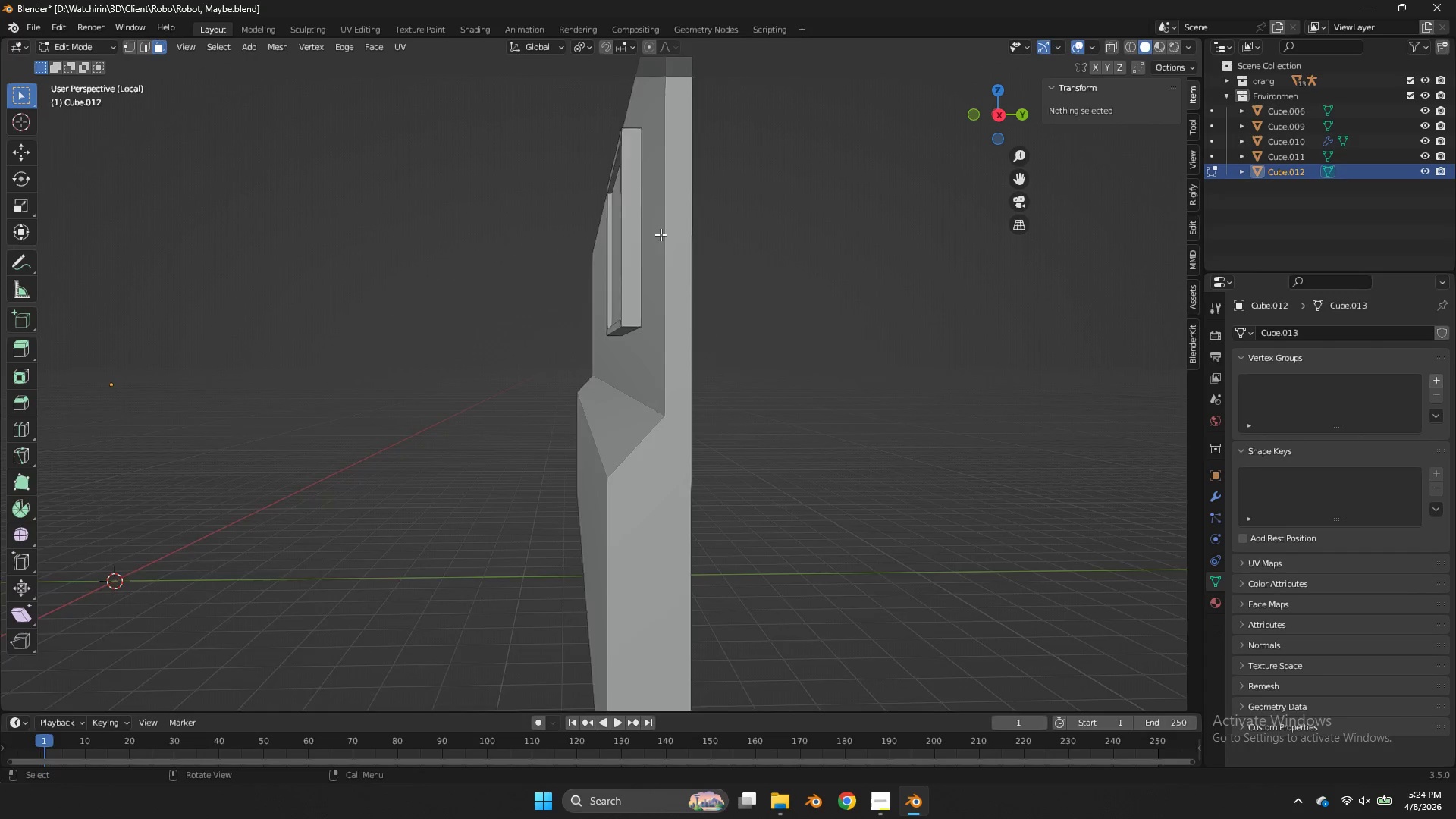 
left_click([645, 267])
 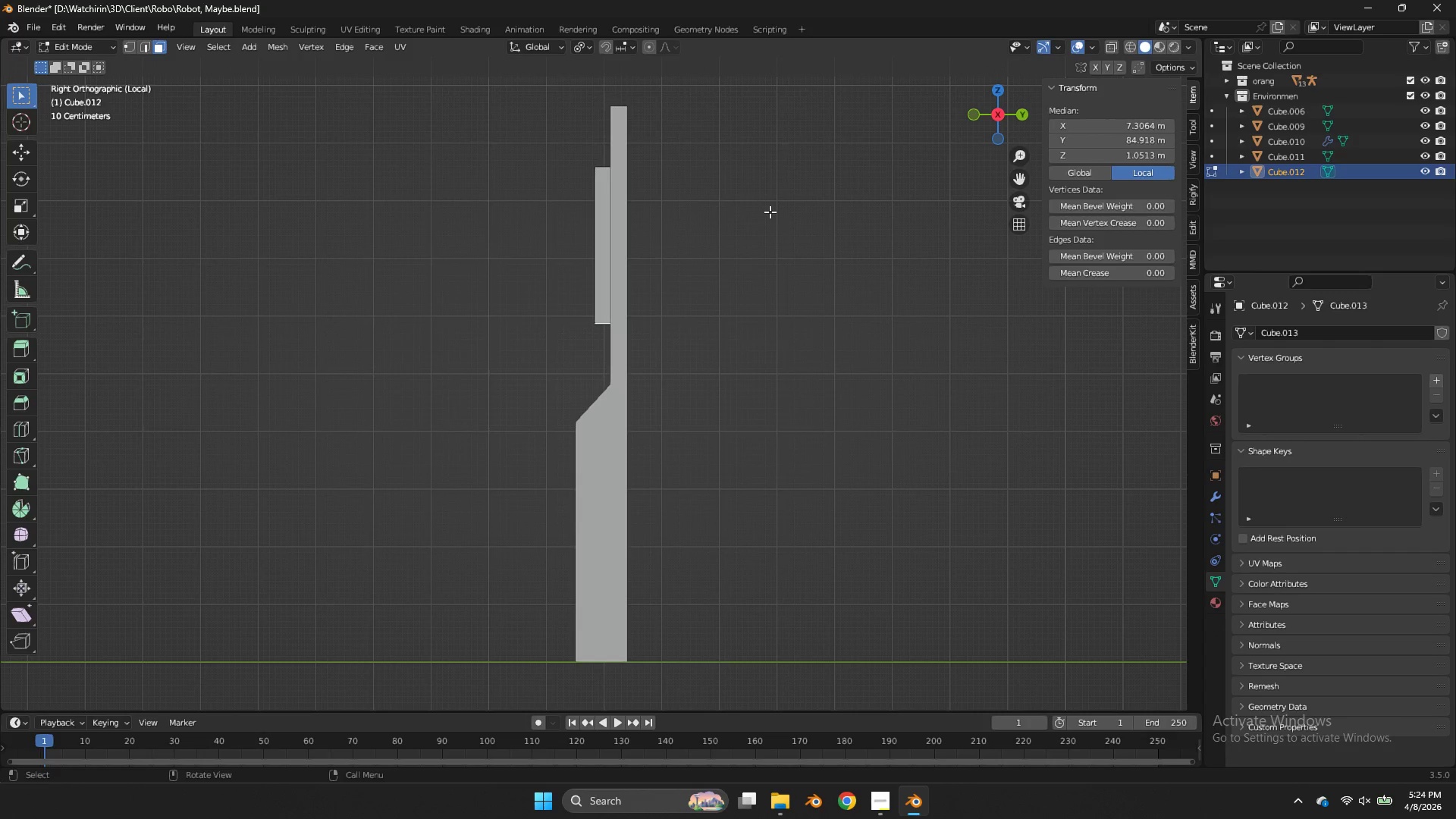 
scroll: coordinate [661, 234], scroll_direction: up, amount: 2.0
 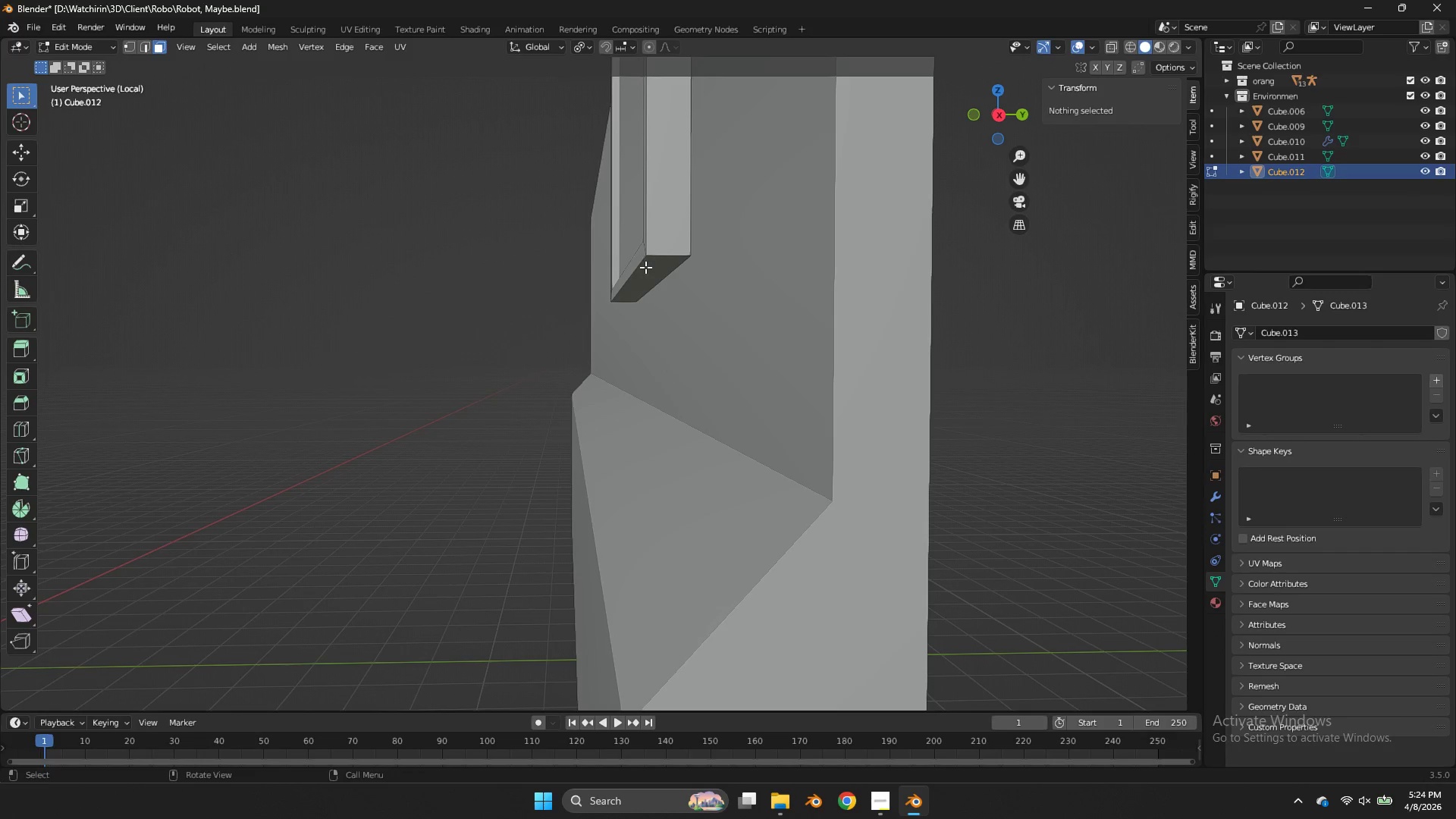 
type(eg)
 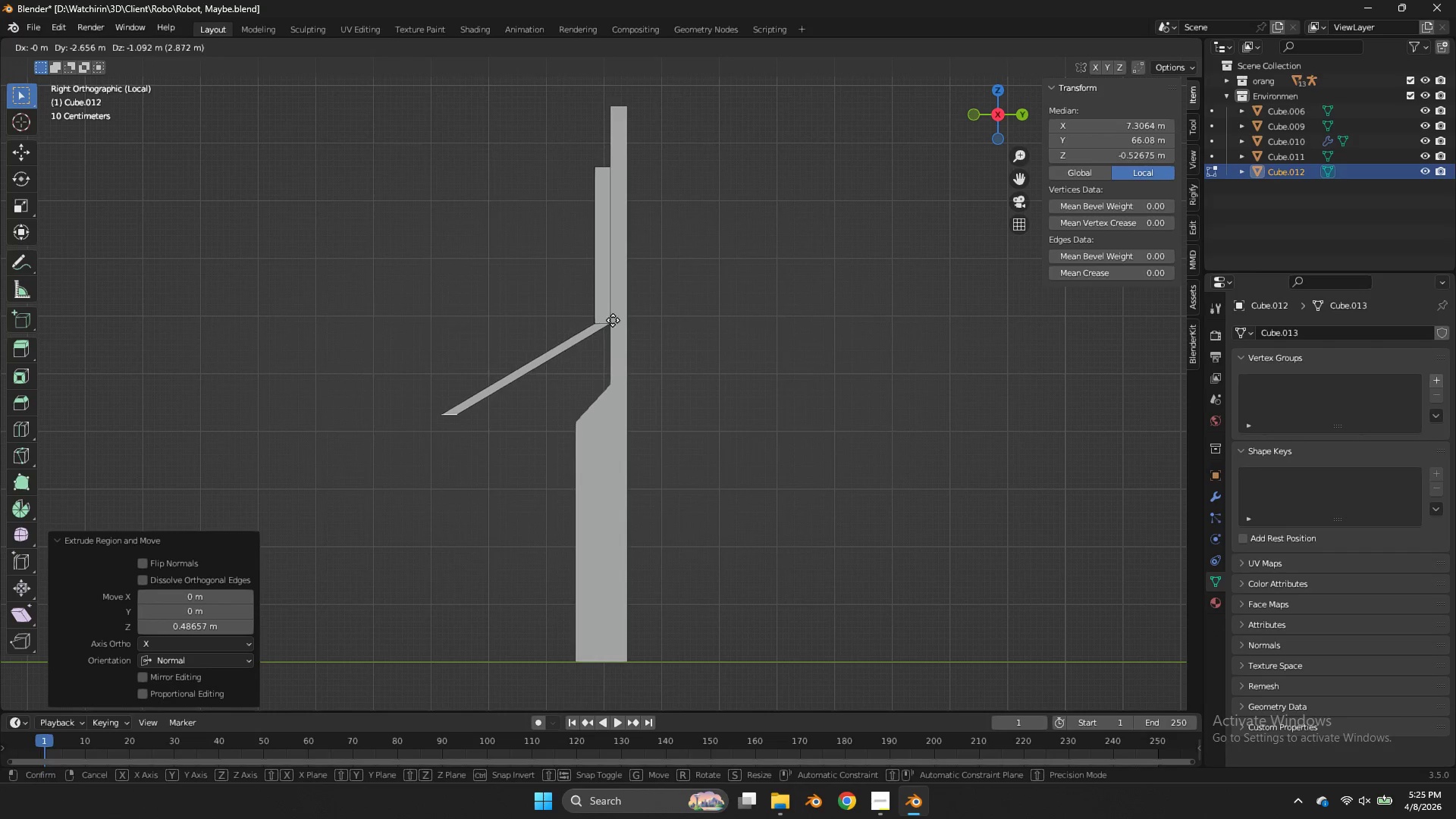 
left_click([608, 323])
 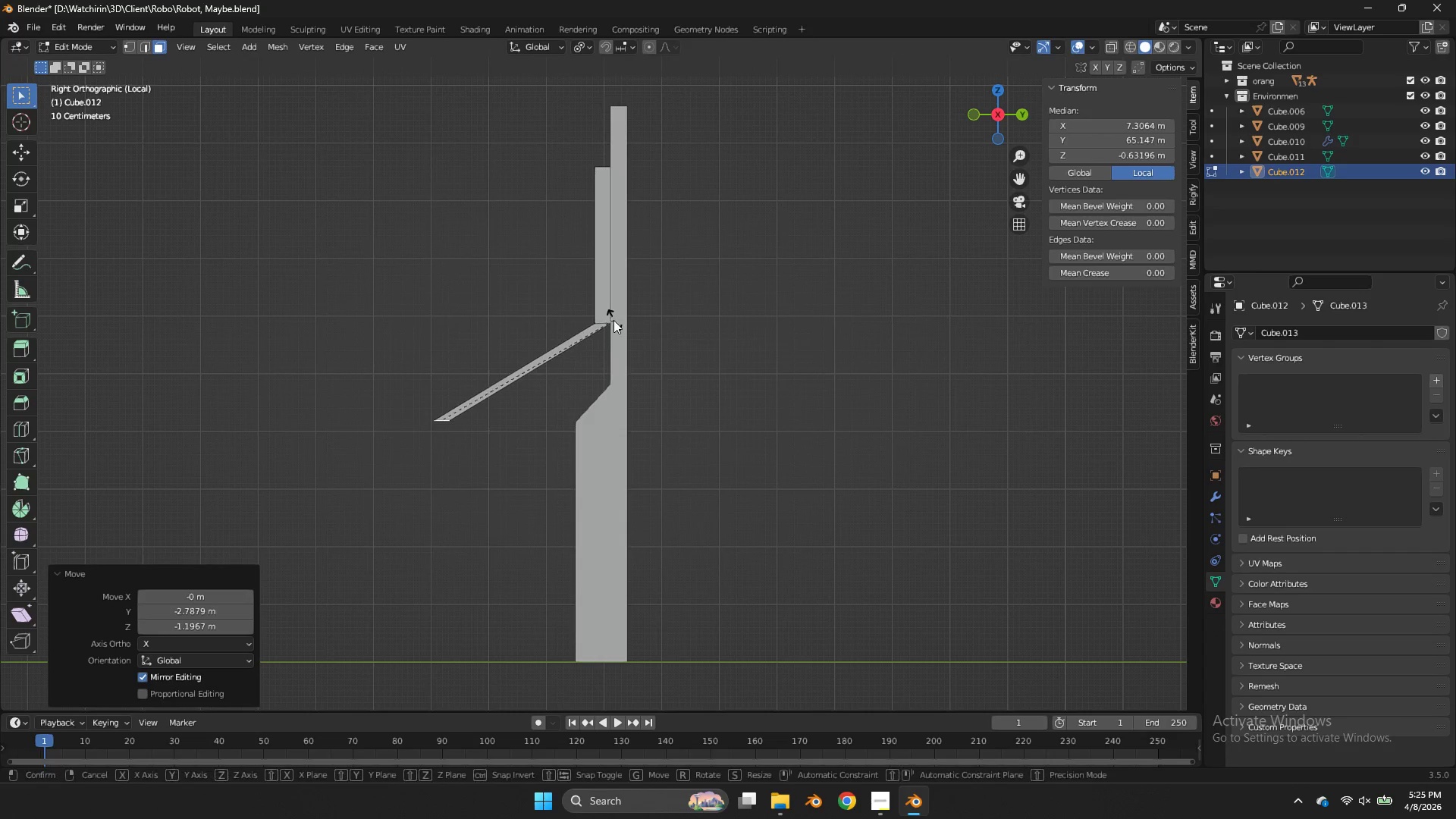 
key(R)
 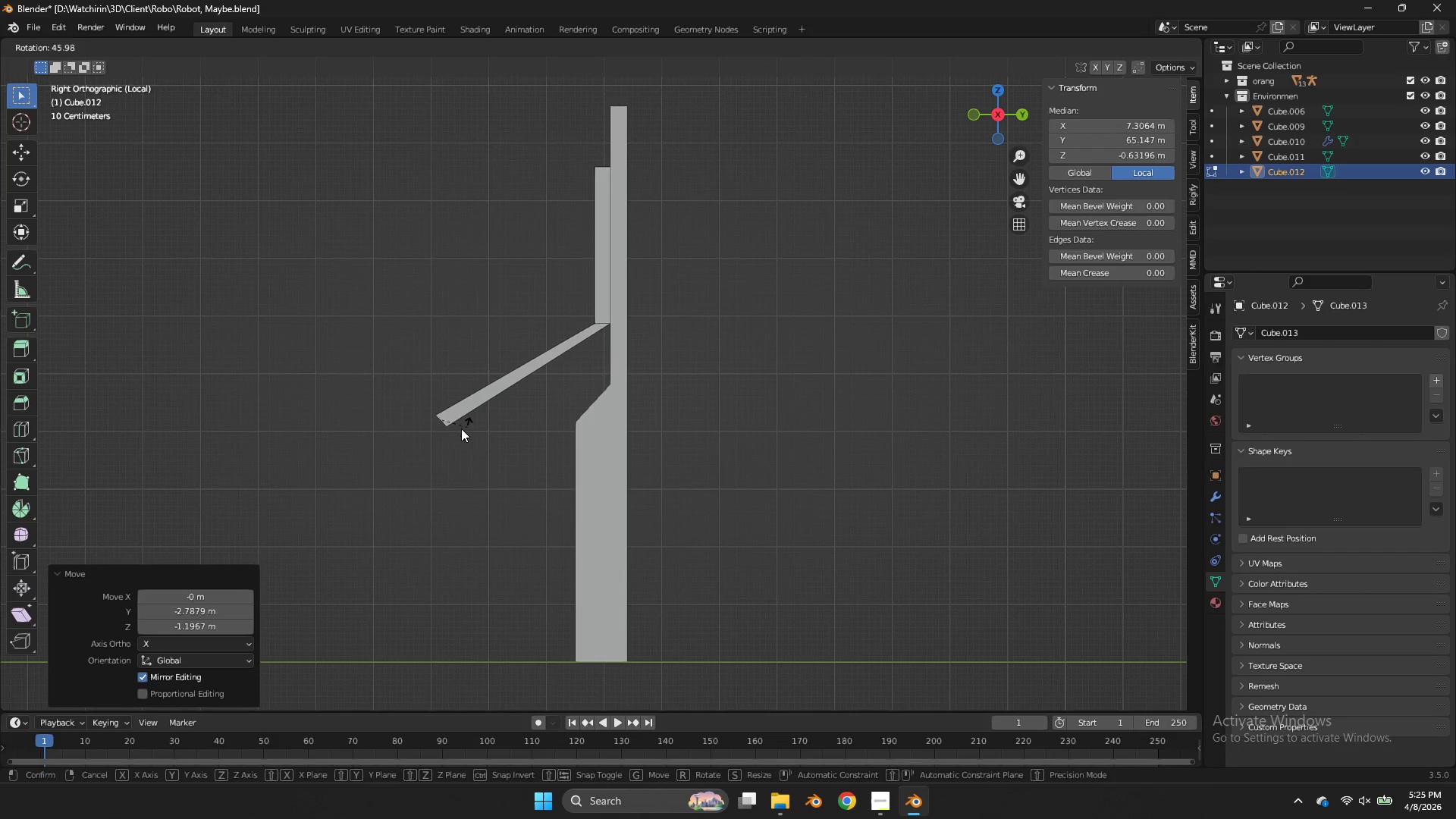 
left_click([457, 431])
 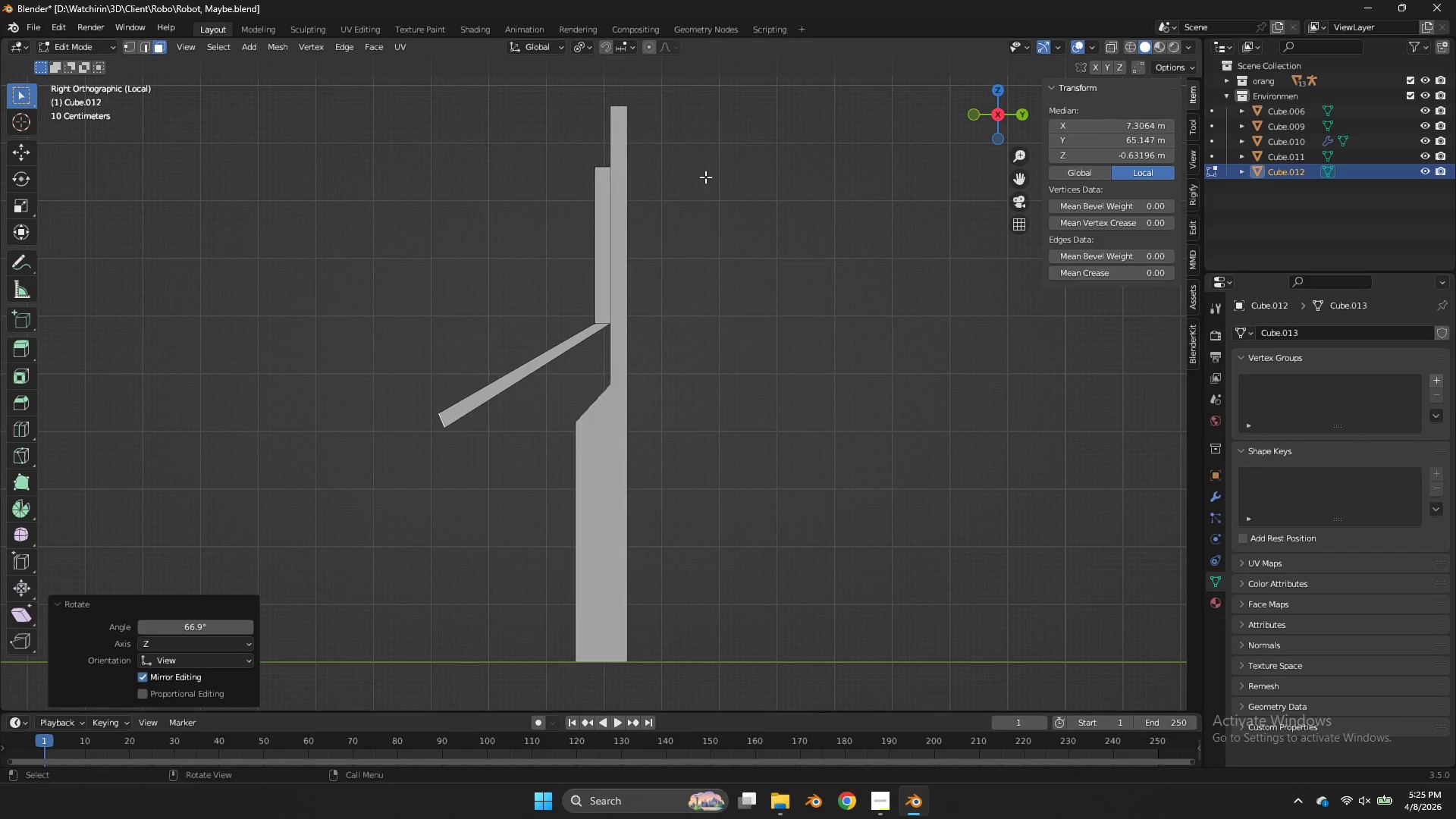 
type(sz)
 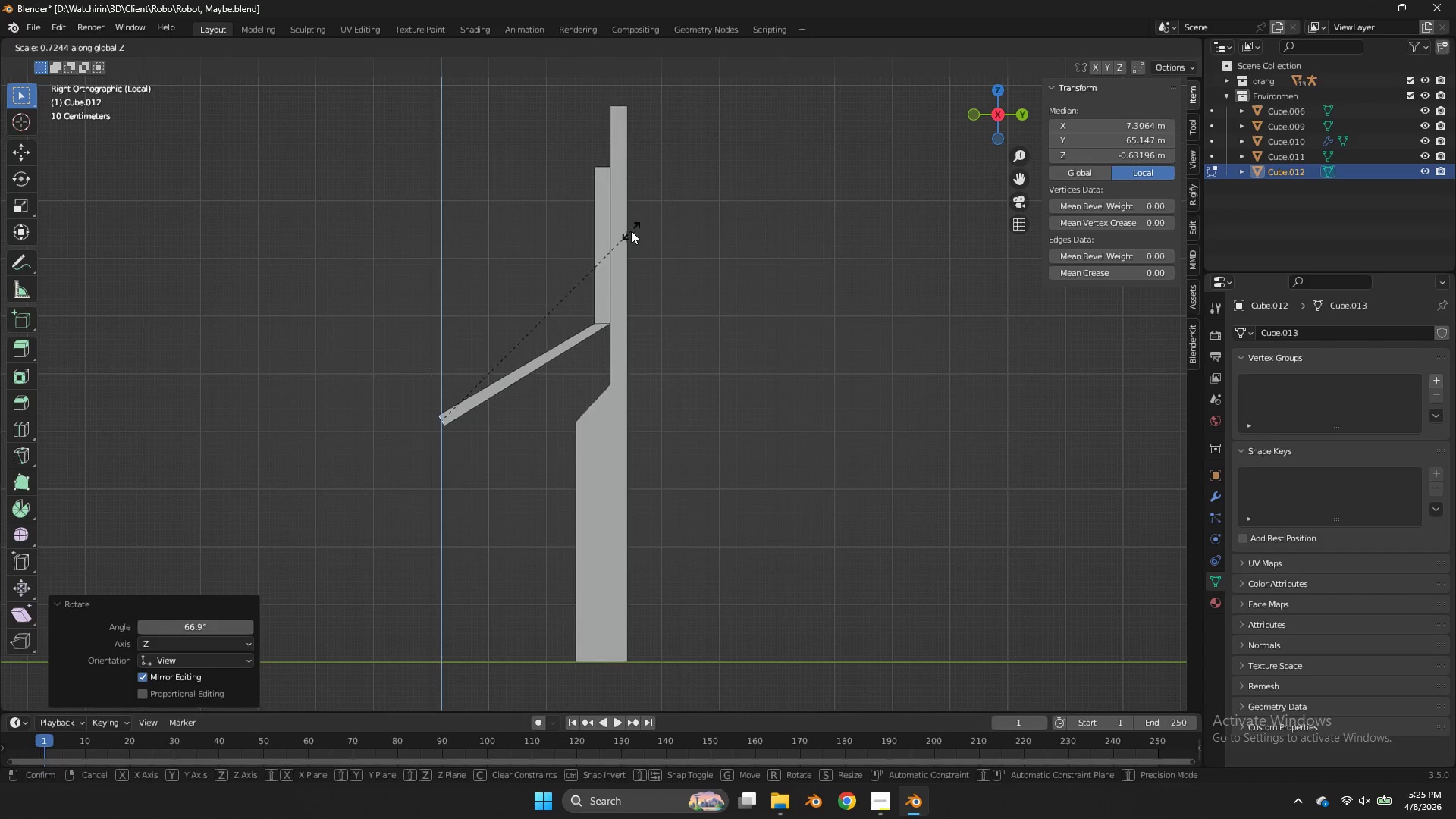 
left_click([631, 231])
 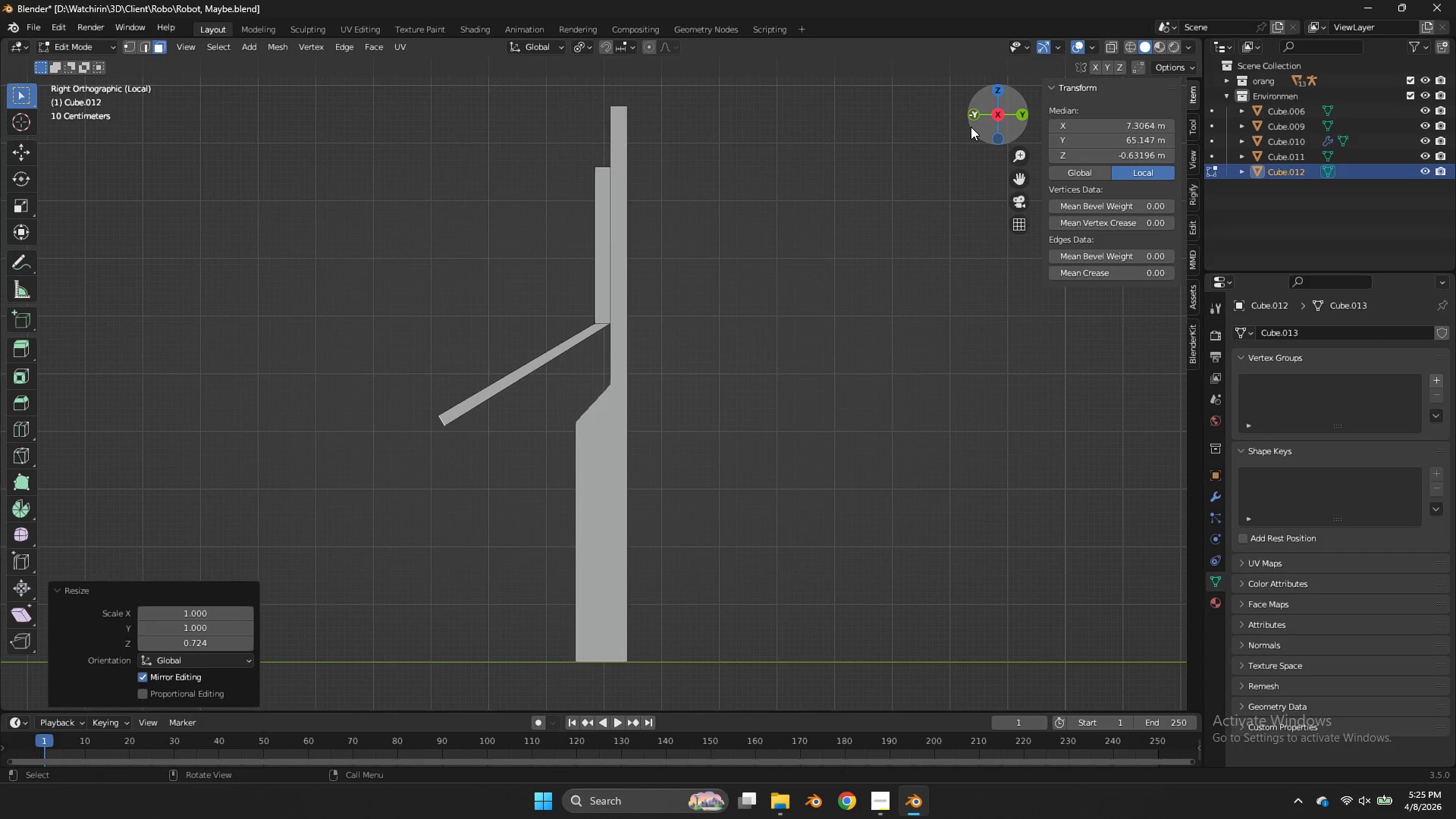 
left_click_drag(start_coordinate=[982, 126], to_coordinate=[1088, 151])
 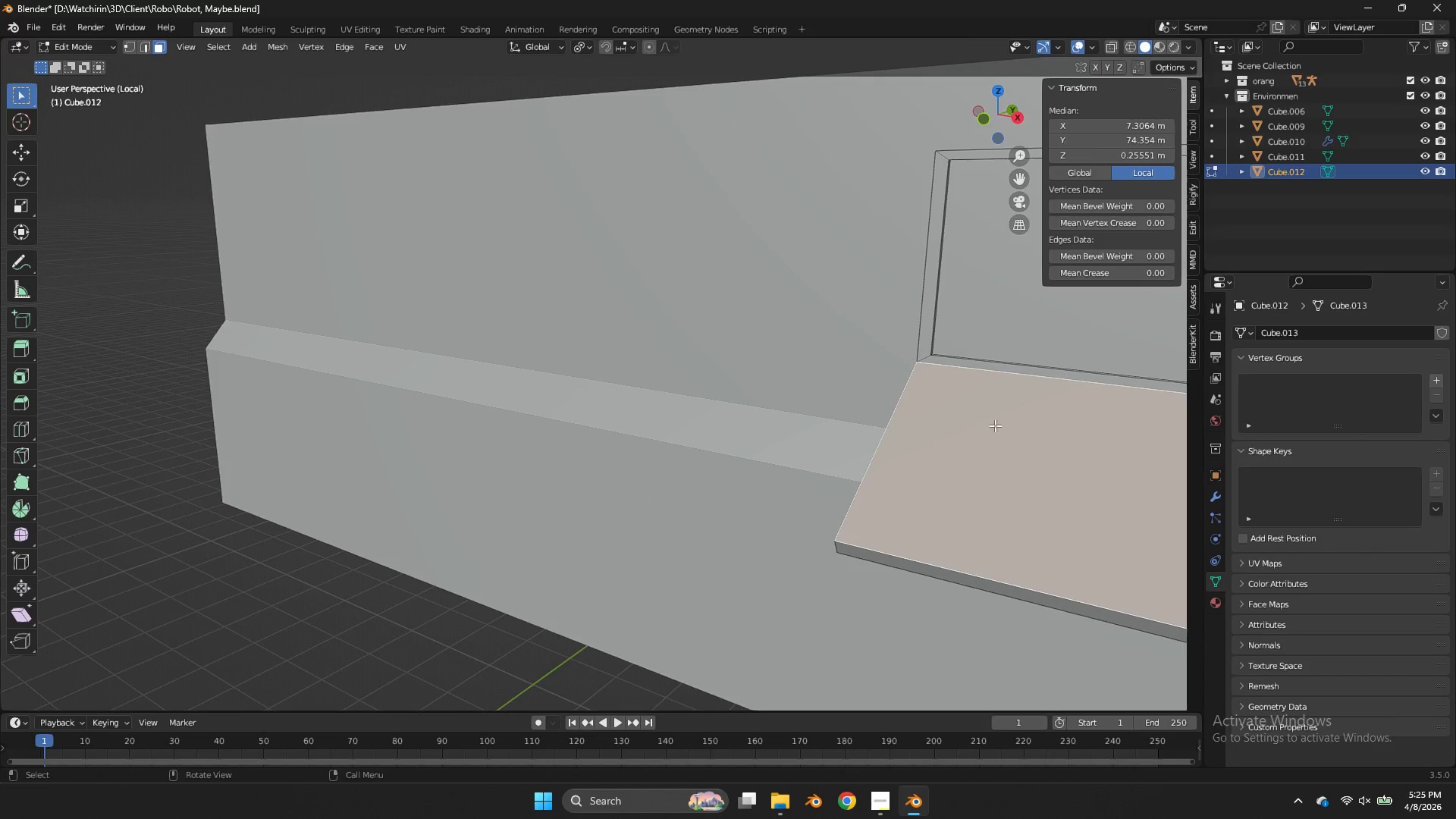 
scroll: coordinate [1007, 423], scroll_direction: down, amount: 1.0
 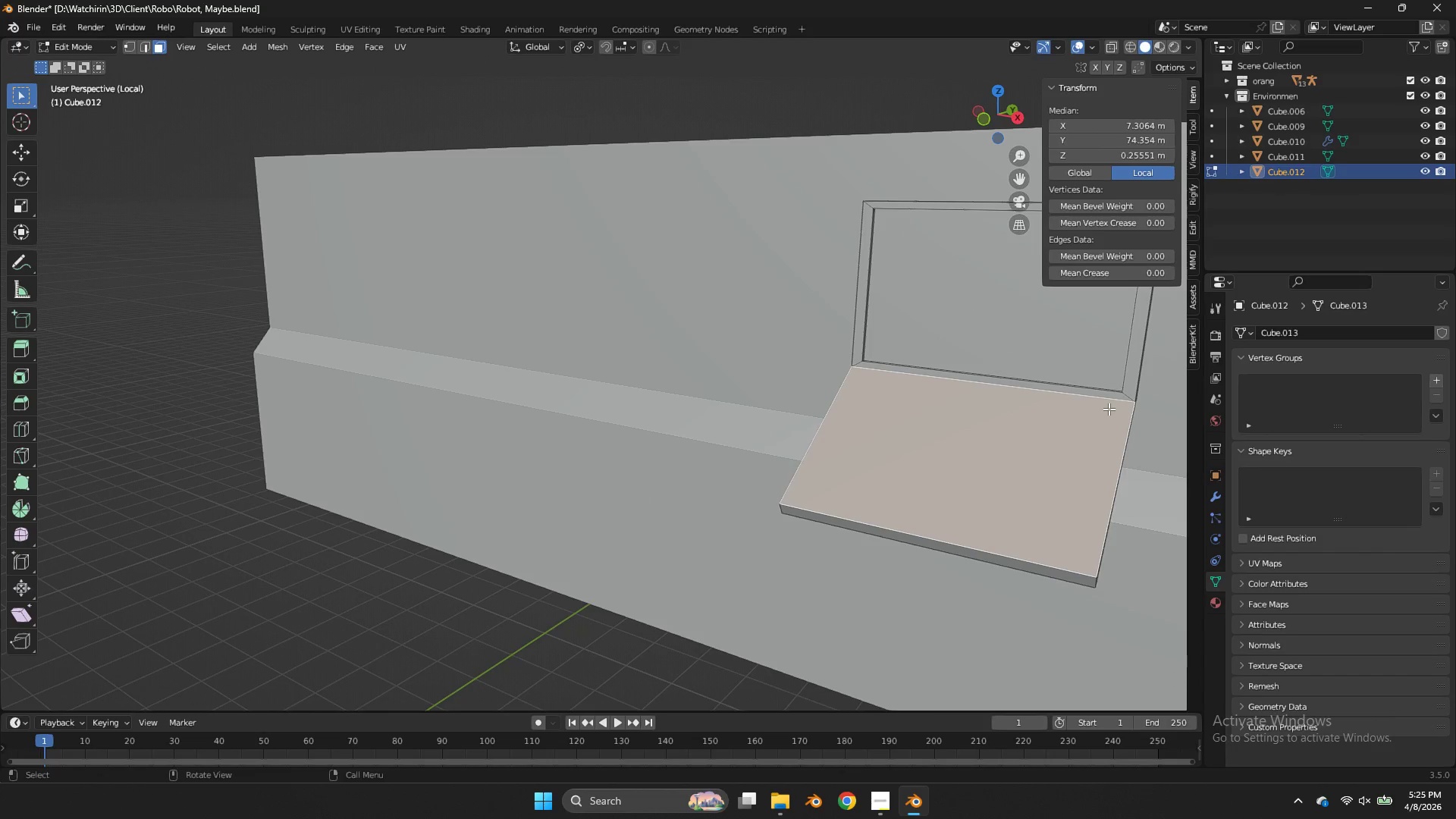 
key(E)
 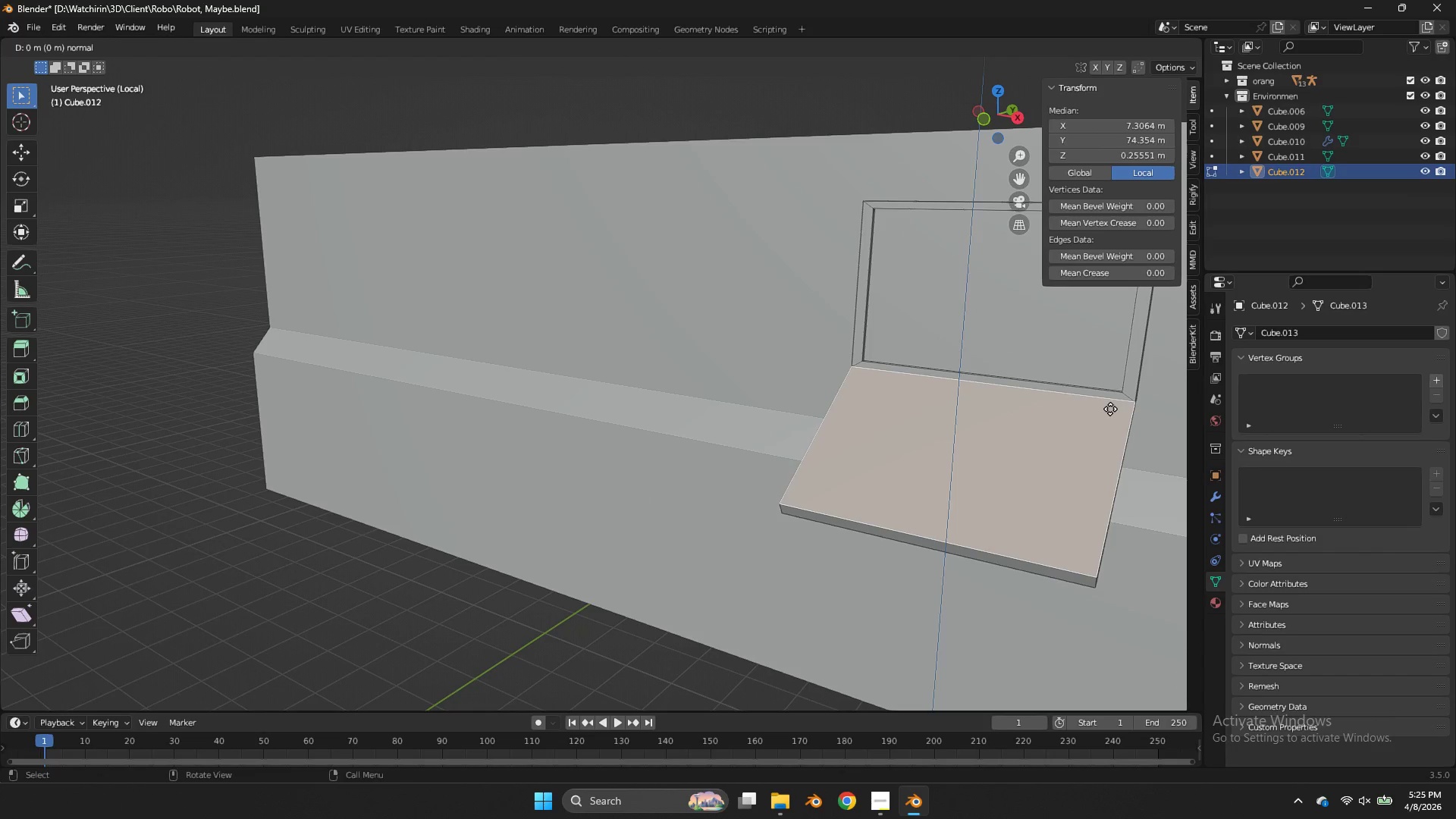 
right_click([1110, 409])
 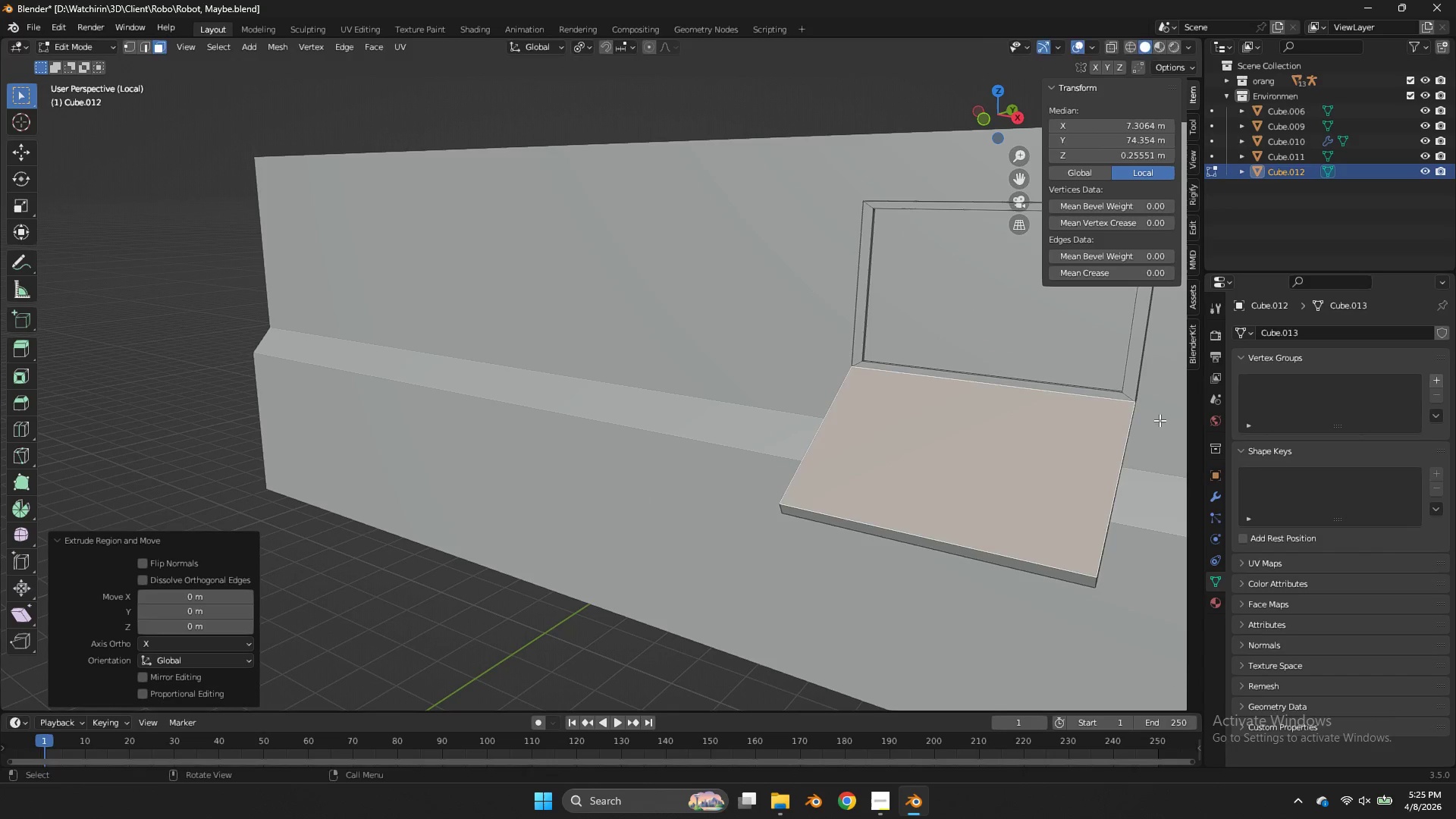 
key(S)
 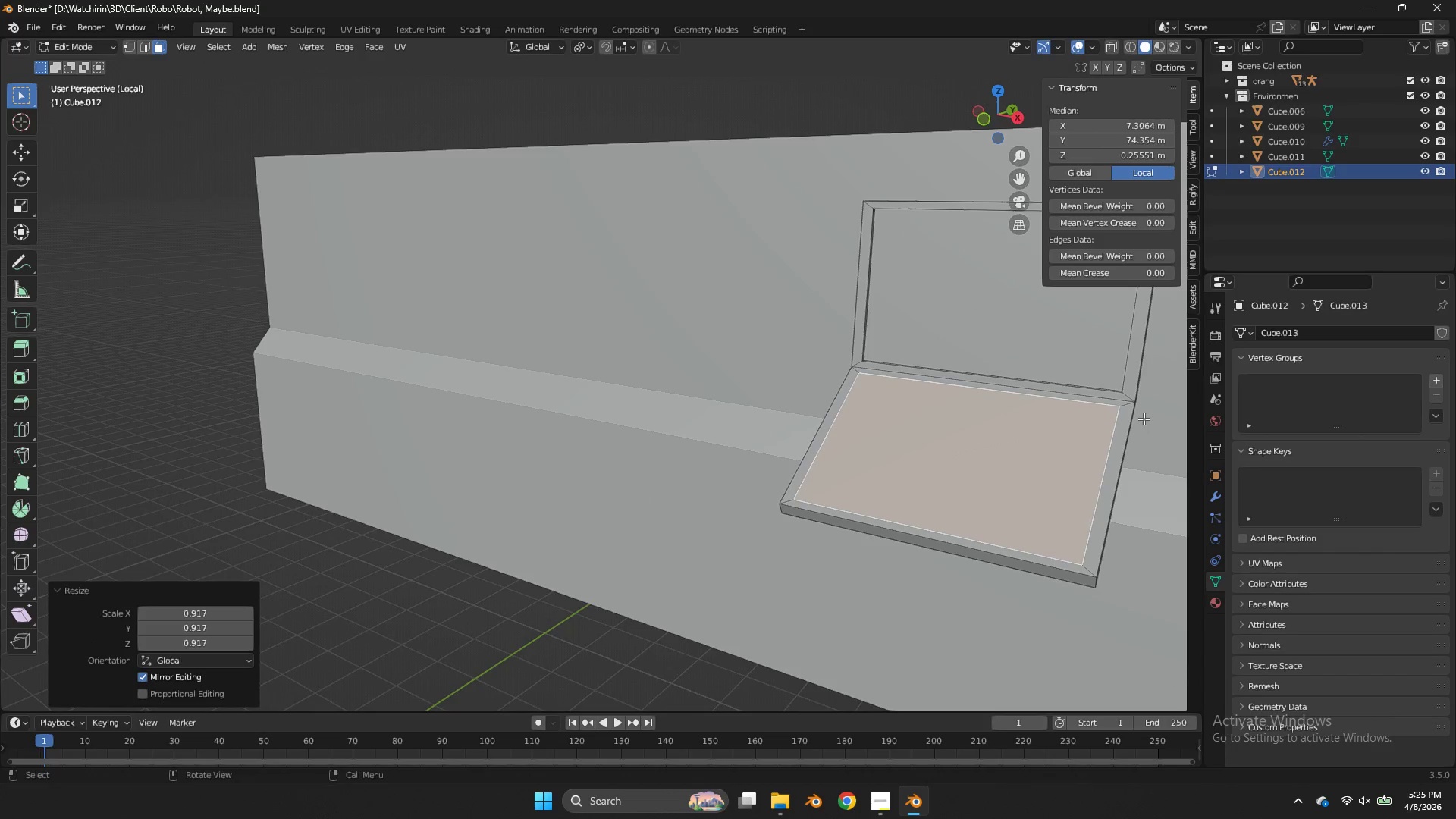 
left_click([1015, 118])
 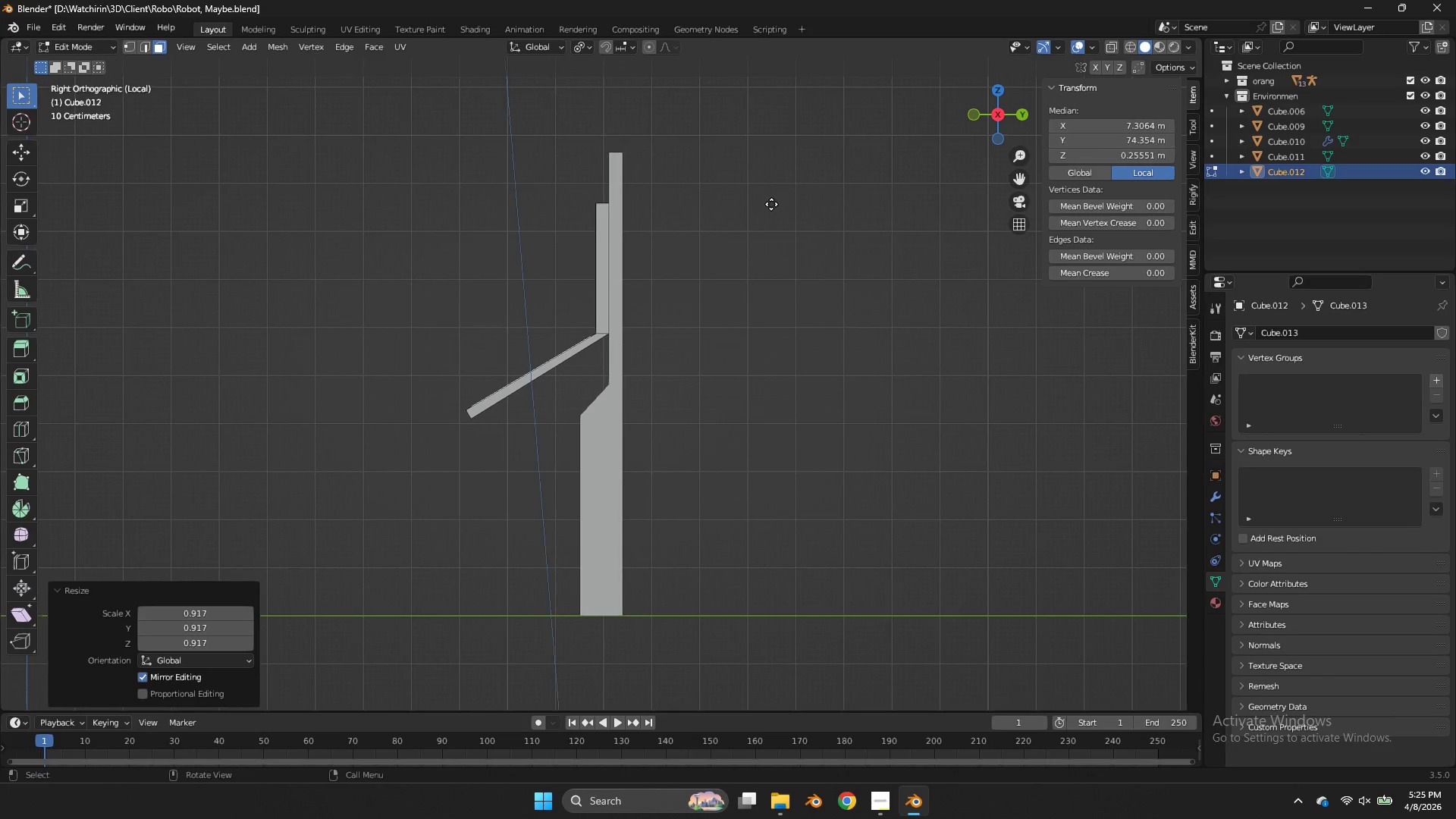 
key(E)
 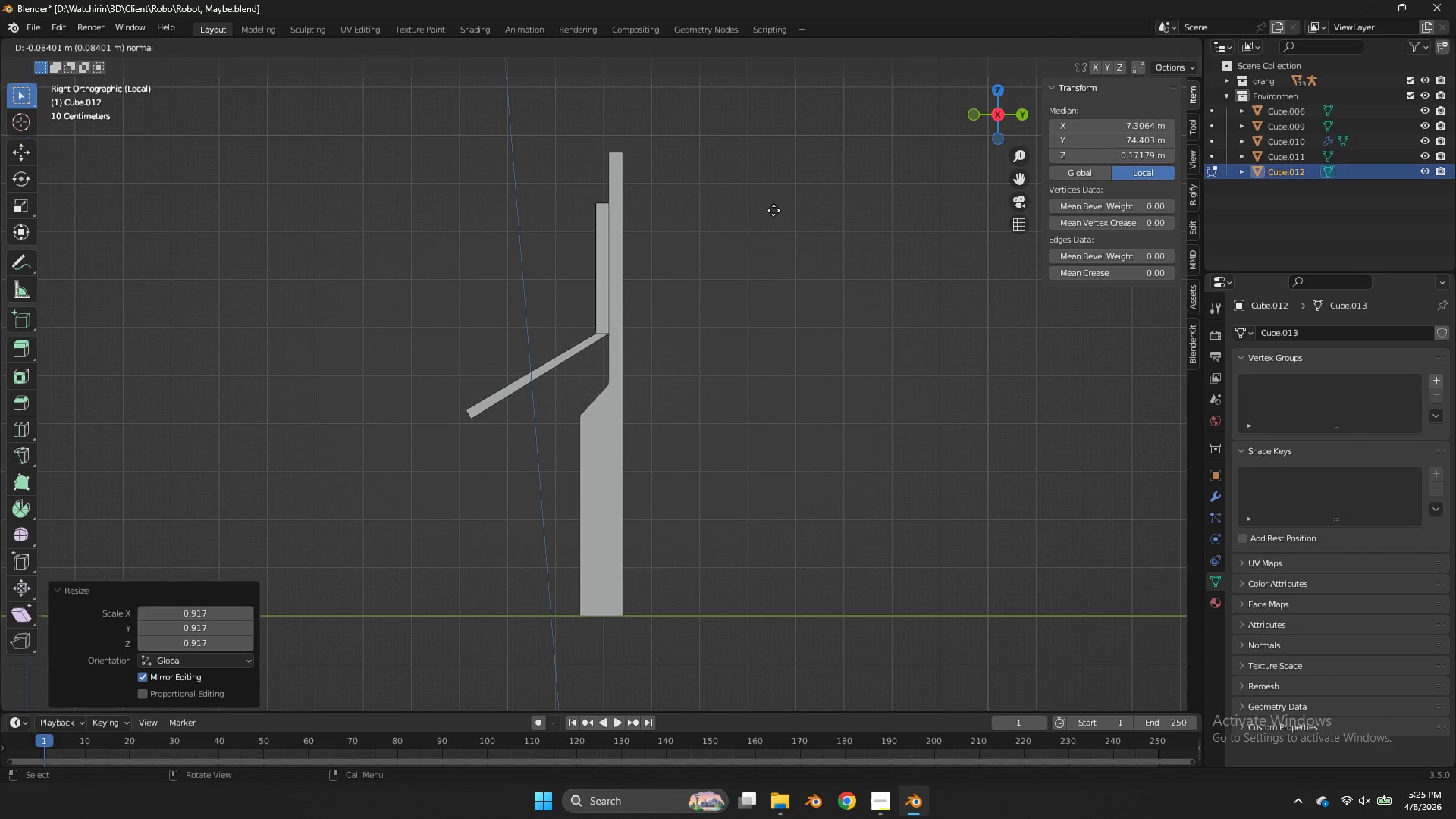 
hold_key(key=ShiftLeft, duration=1.78)
left_click([781, 231])
 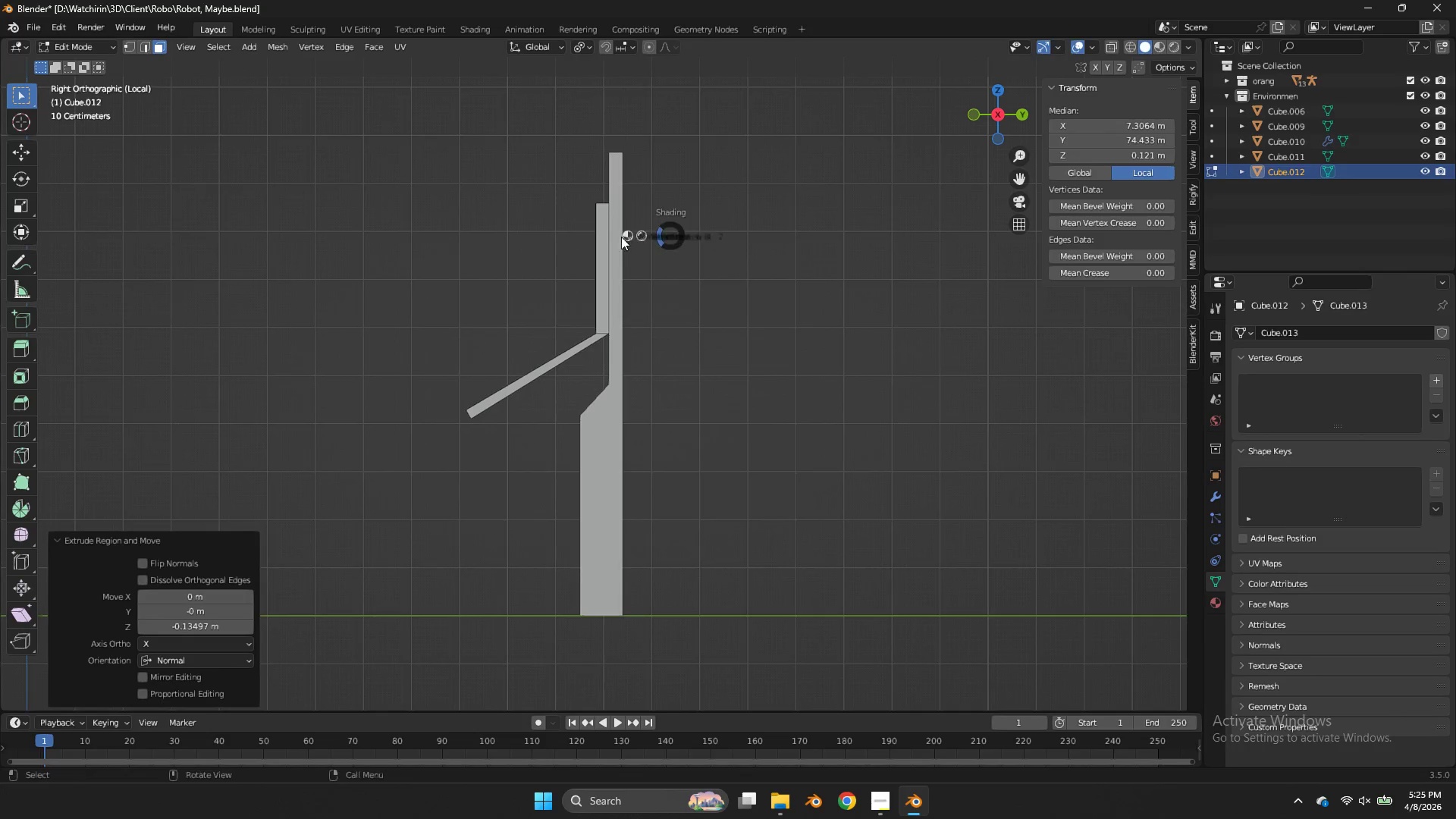 
key(Z)
 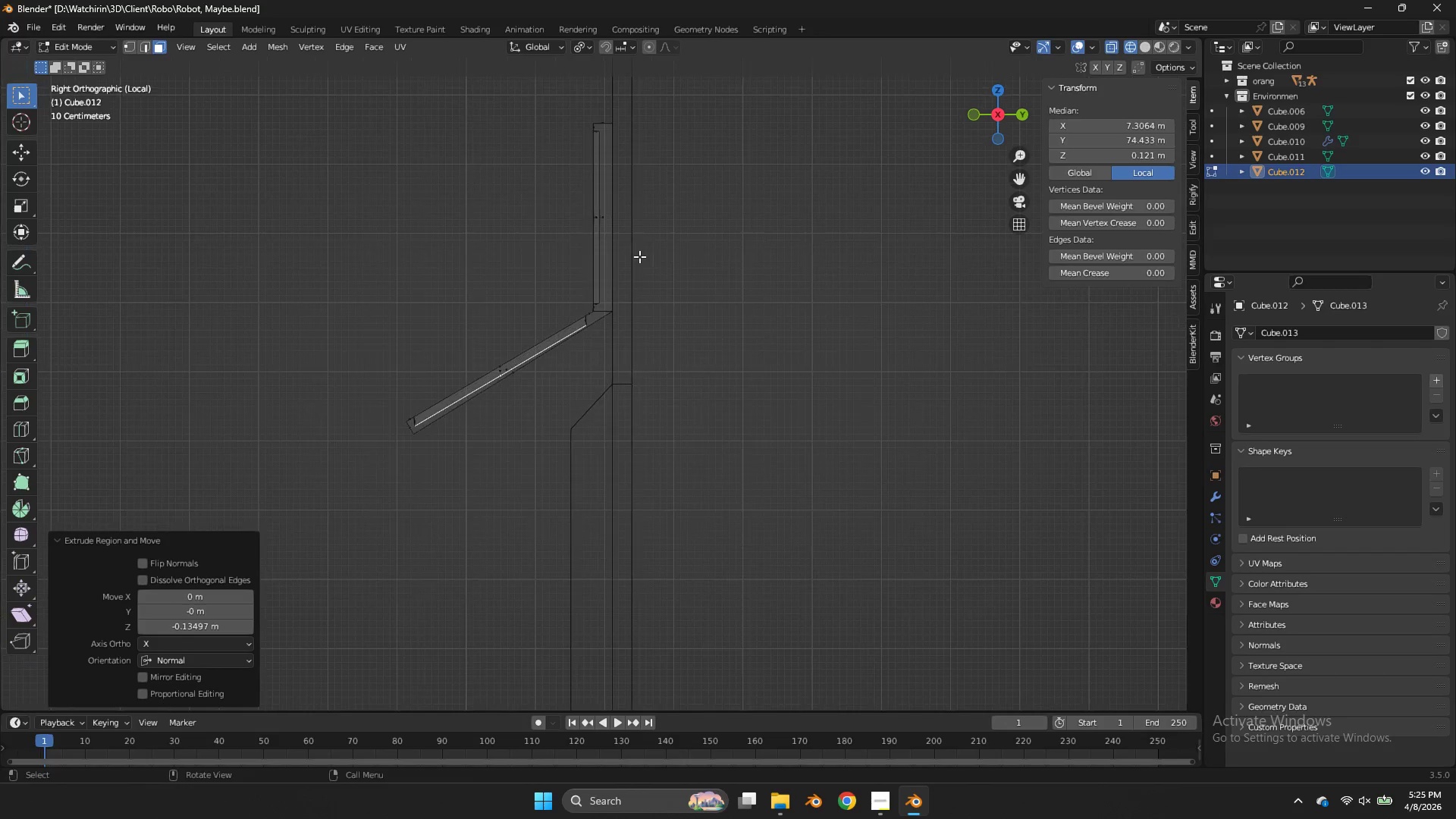 
scroll: coordinate [639, 256], scroll_direction: up, amount: 2.0
 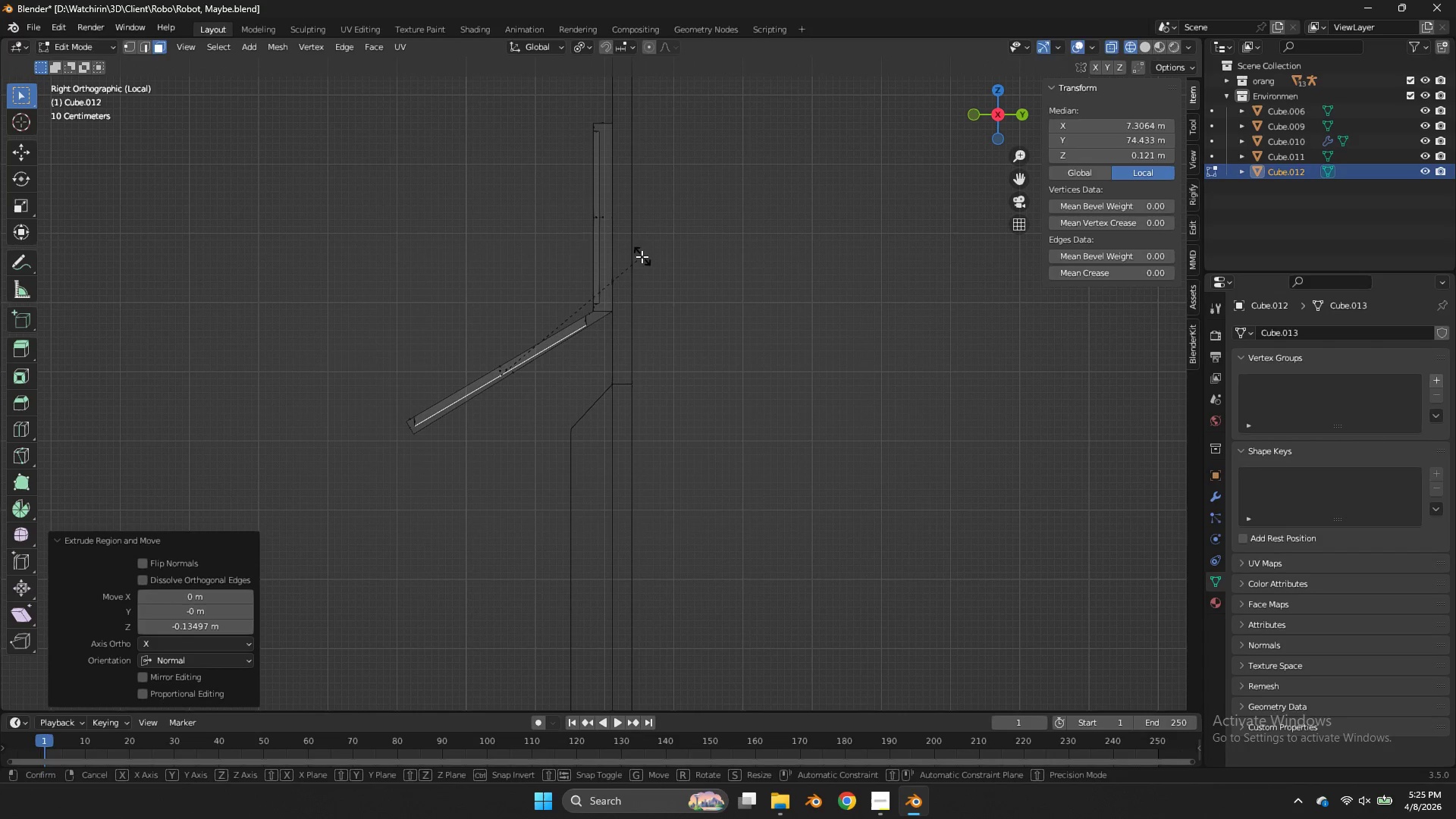 
key(R)
 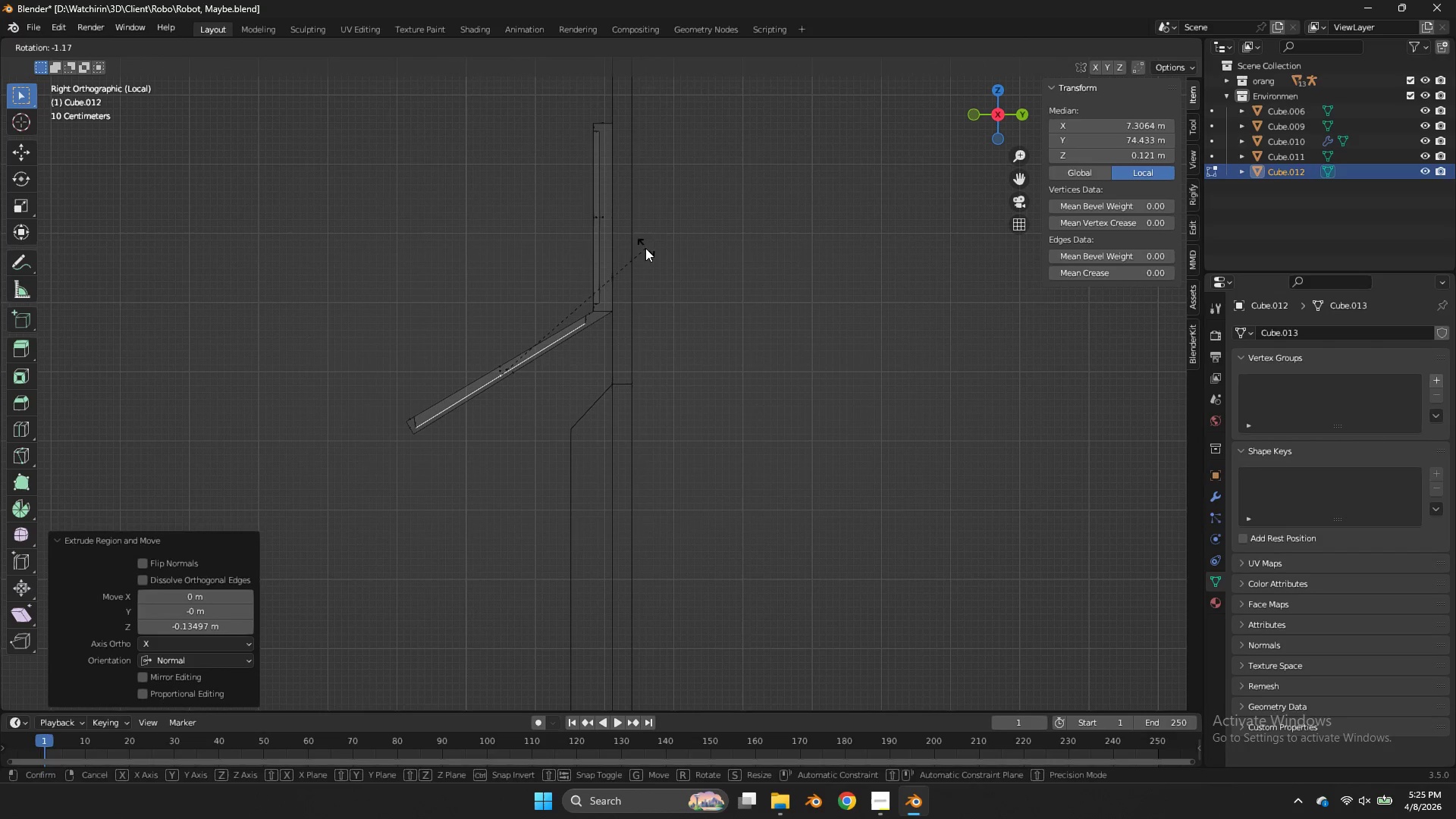 
left_click([645, 248])
 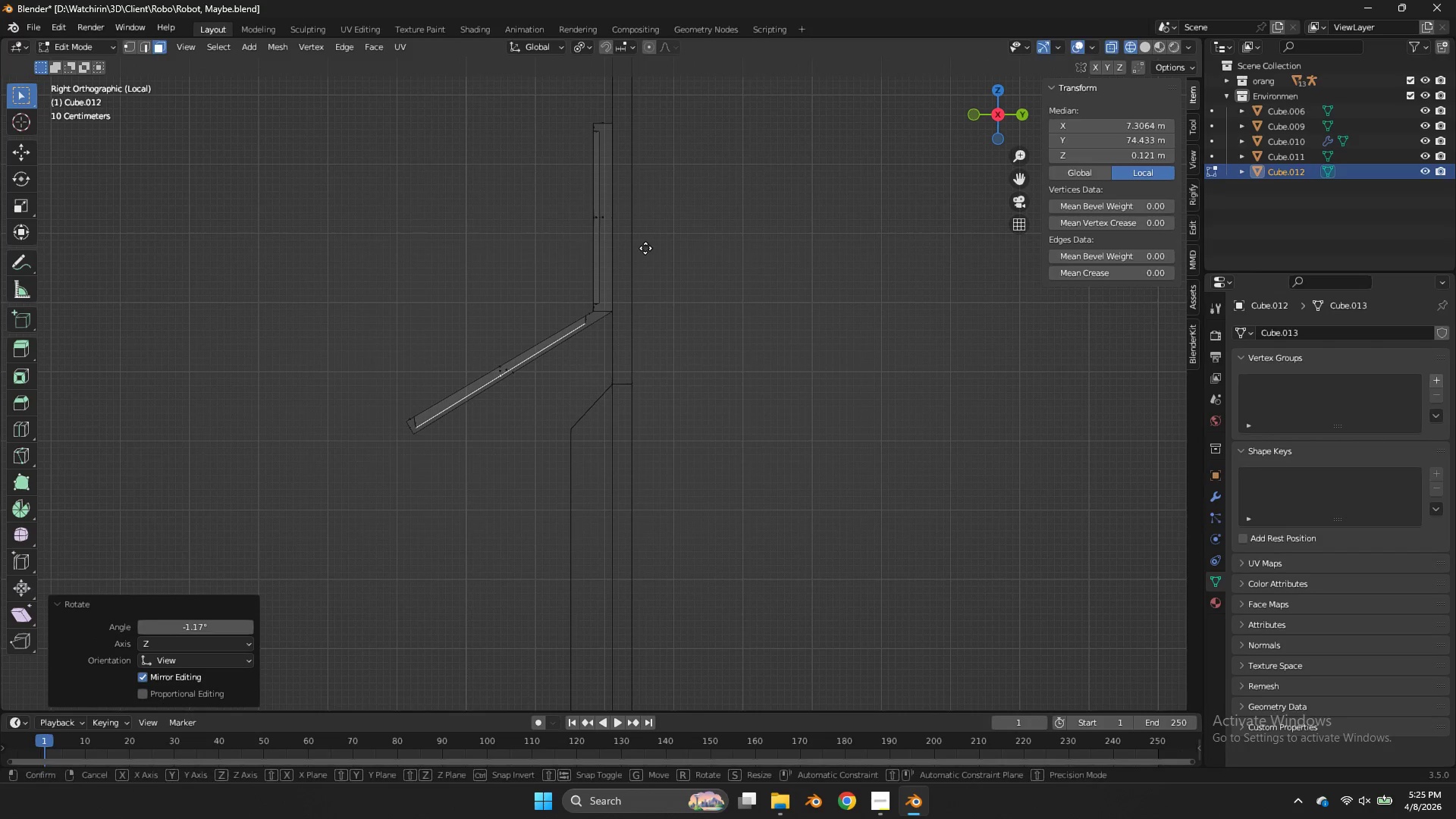 
key(G)
 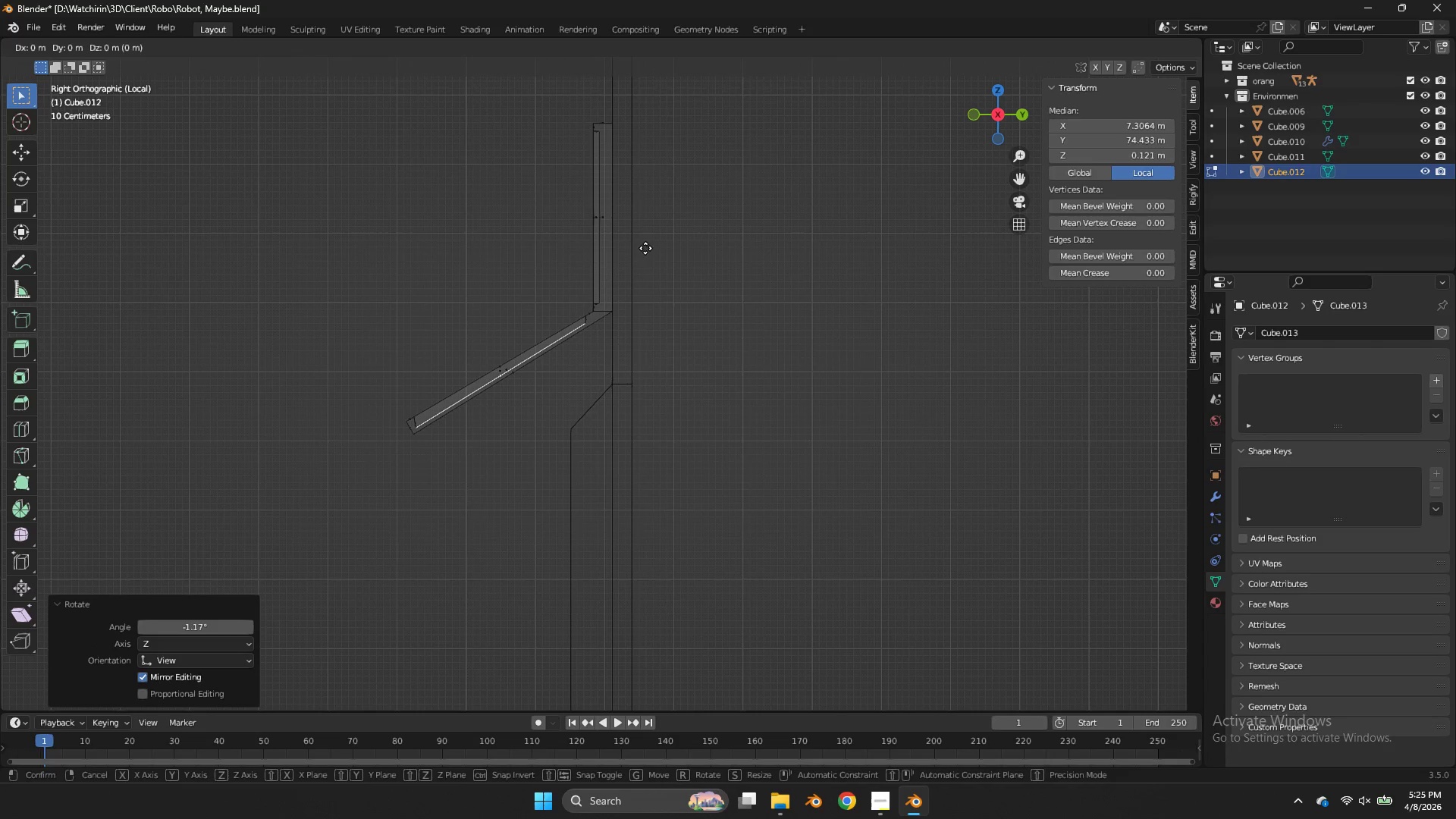 
hold_key(key=ShiftLeft, duration=1.33)
left_click([677, 221])
 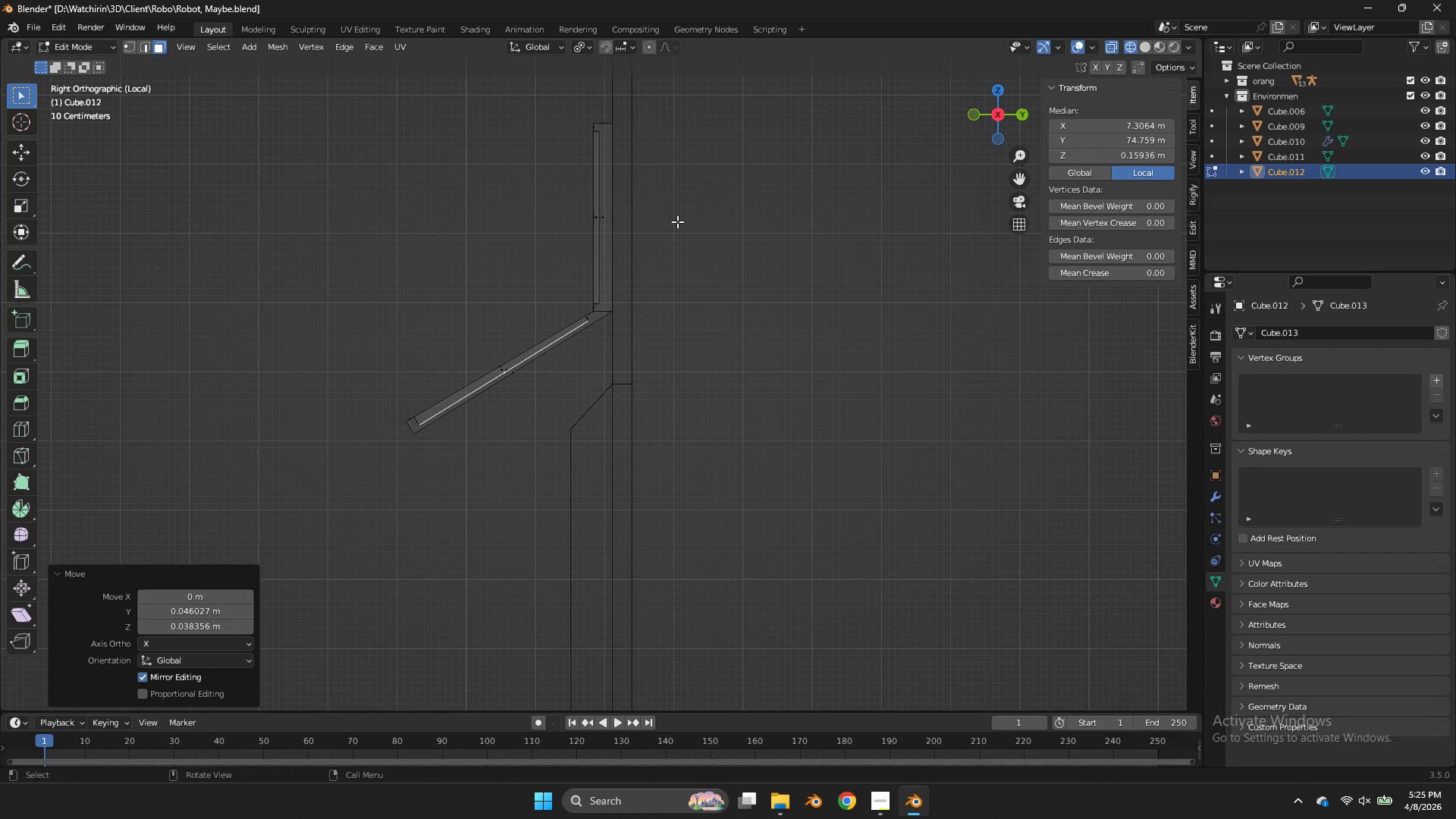 
key(Control+ControlLeft)
 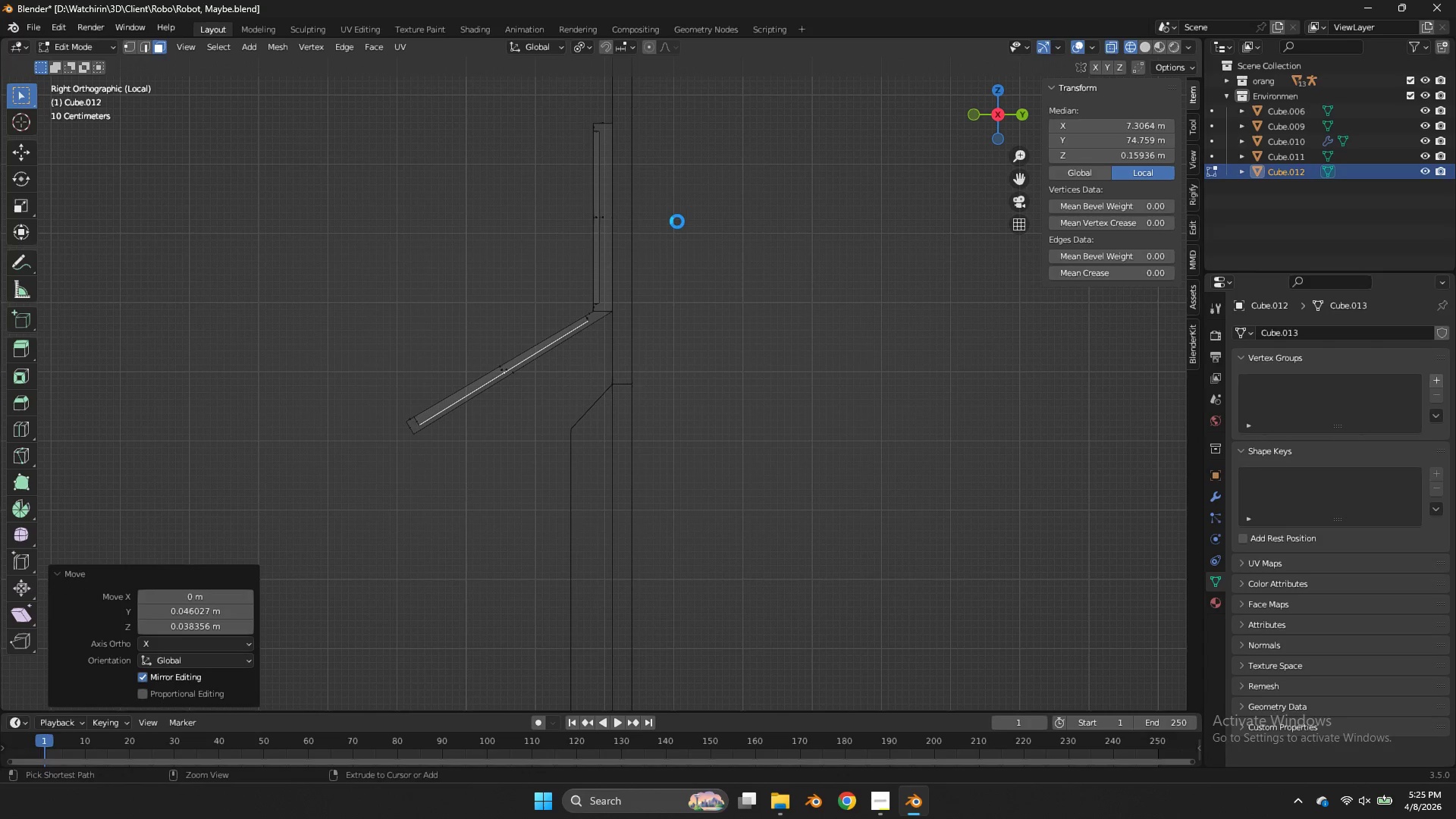 
key(Control+S)
 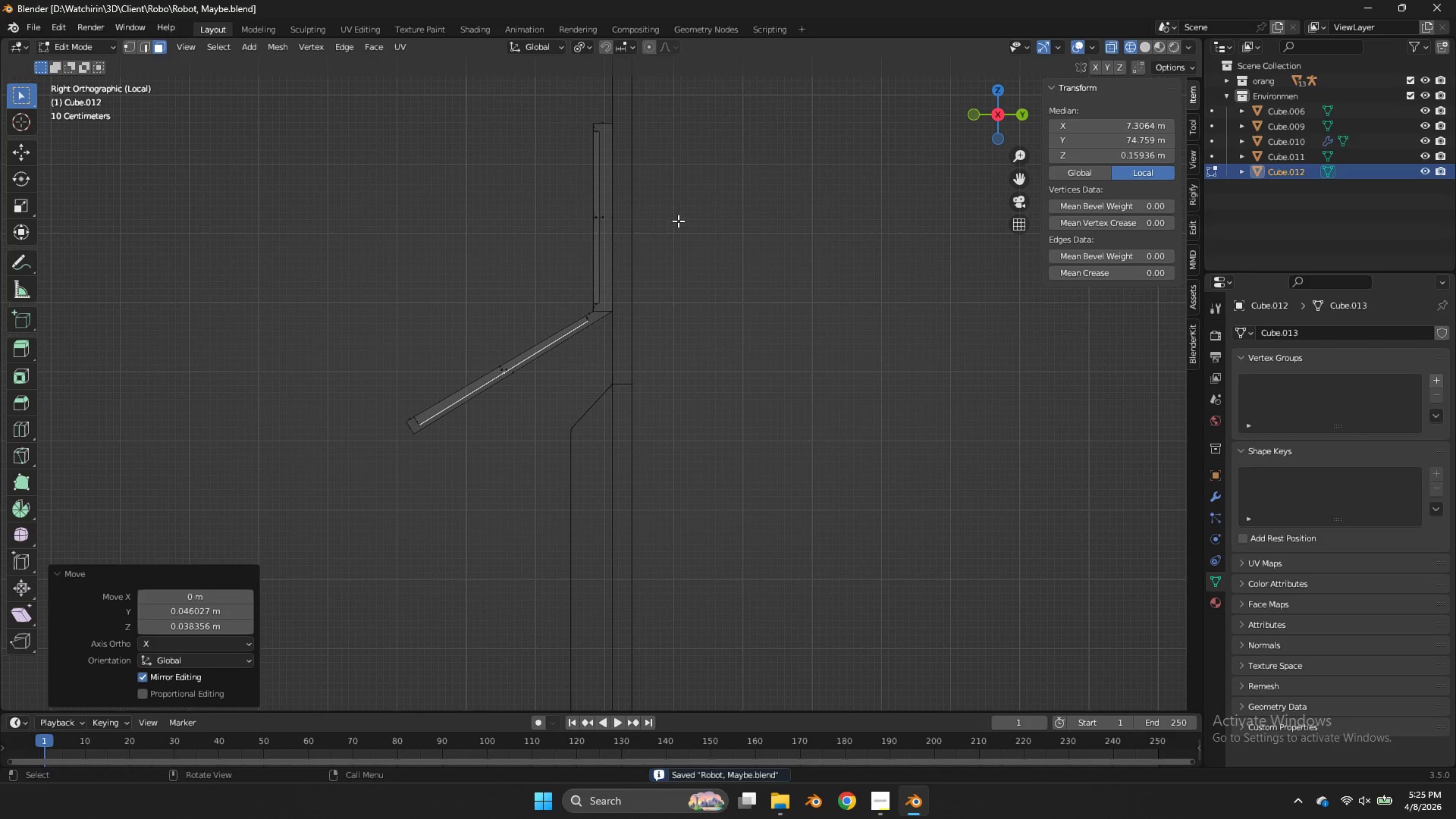 
key(Z)
 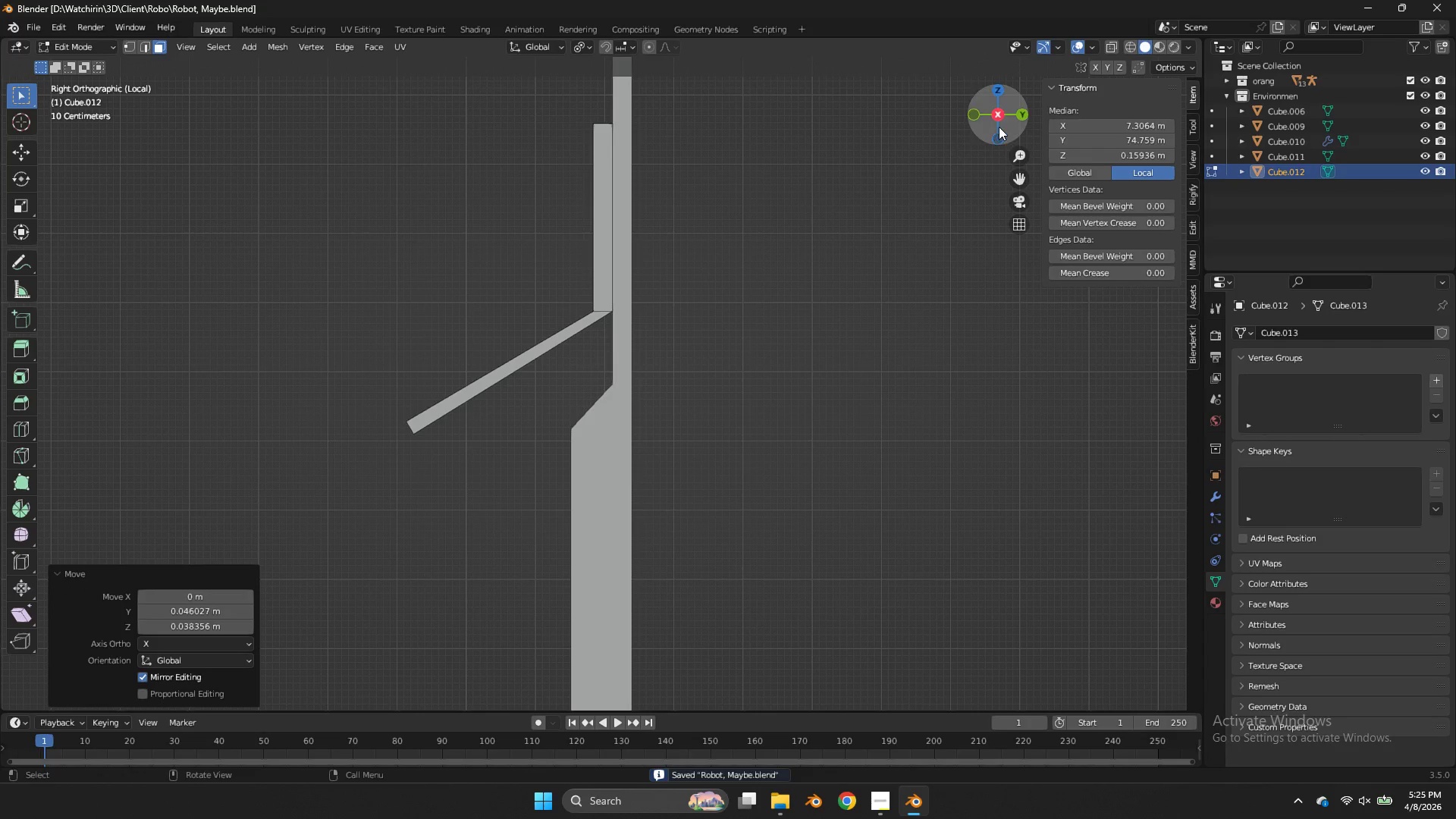 
key(Tab)
 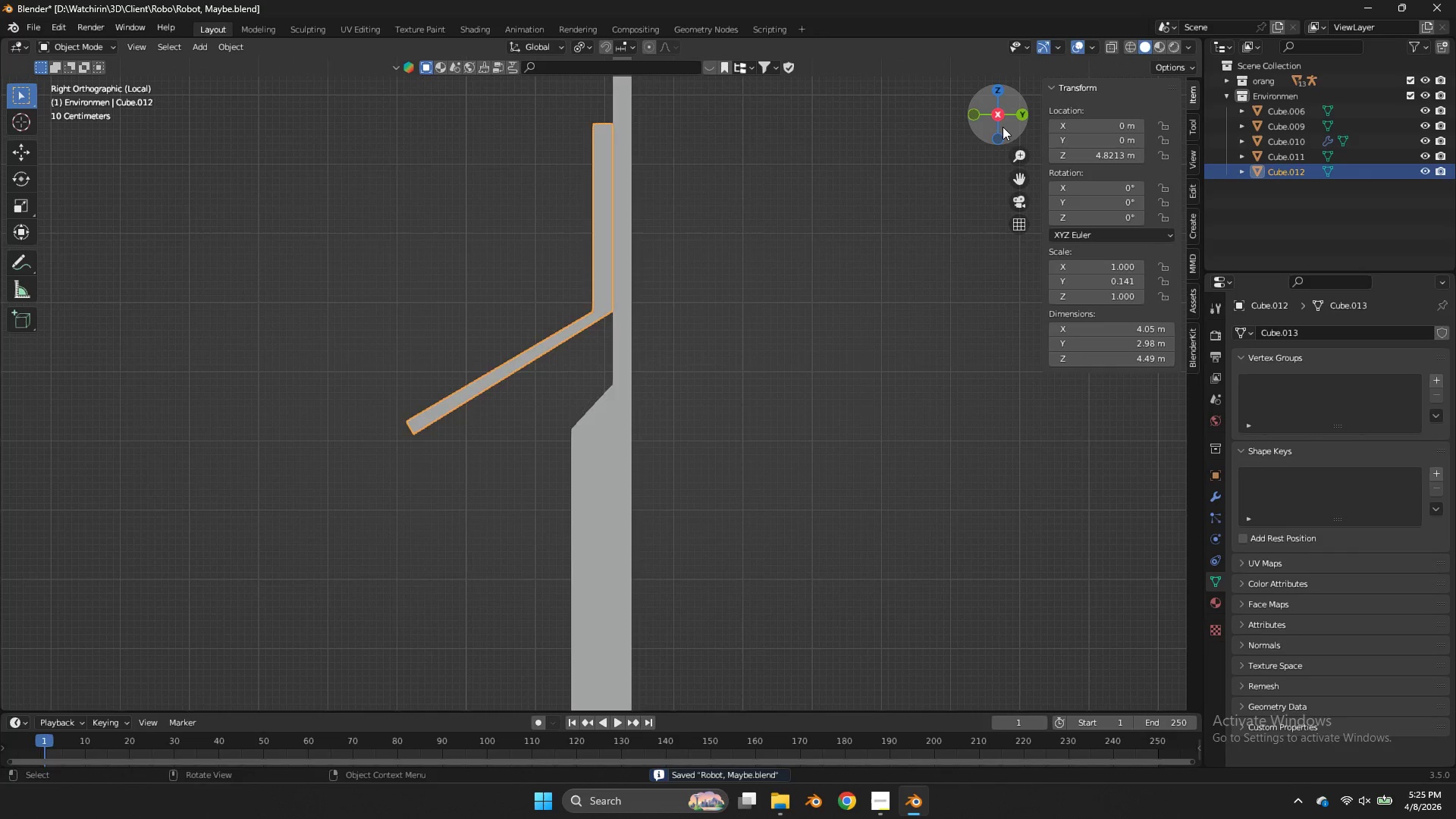 
left_click_drag(start_coordinate=[999, 127], to_coordinate=[1072, 143])
 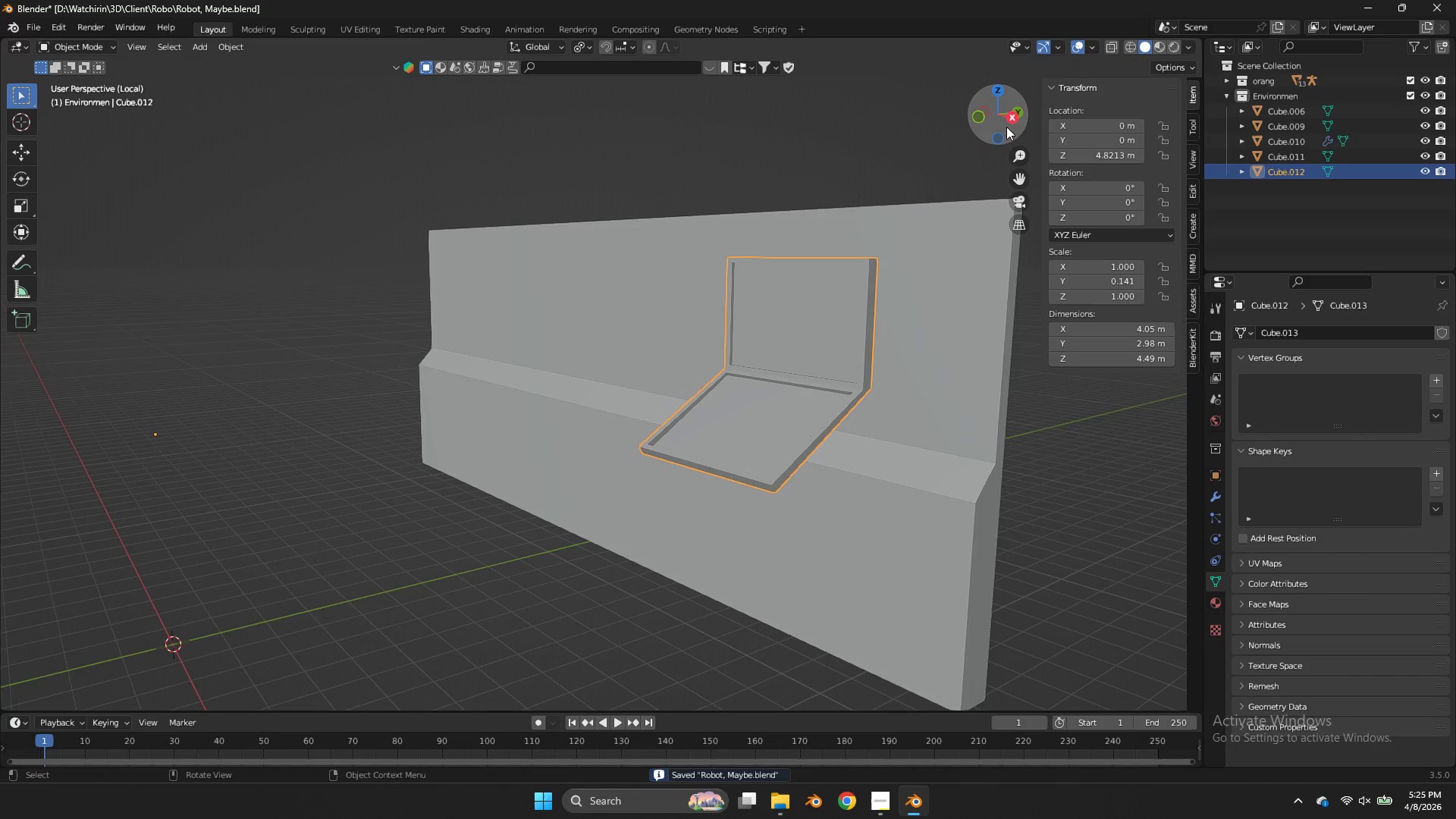 
scroll: coordinate [1006, 127], scroll_direction: down, amount: 4.0
 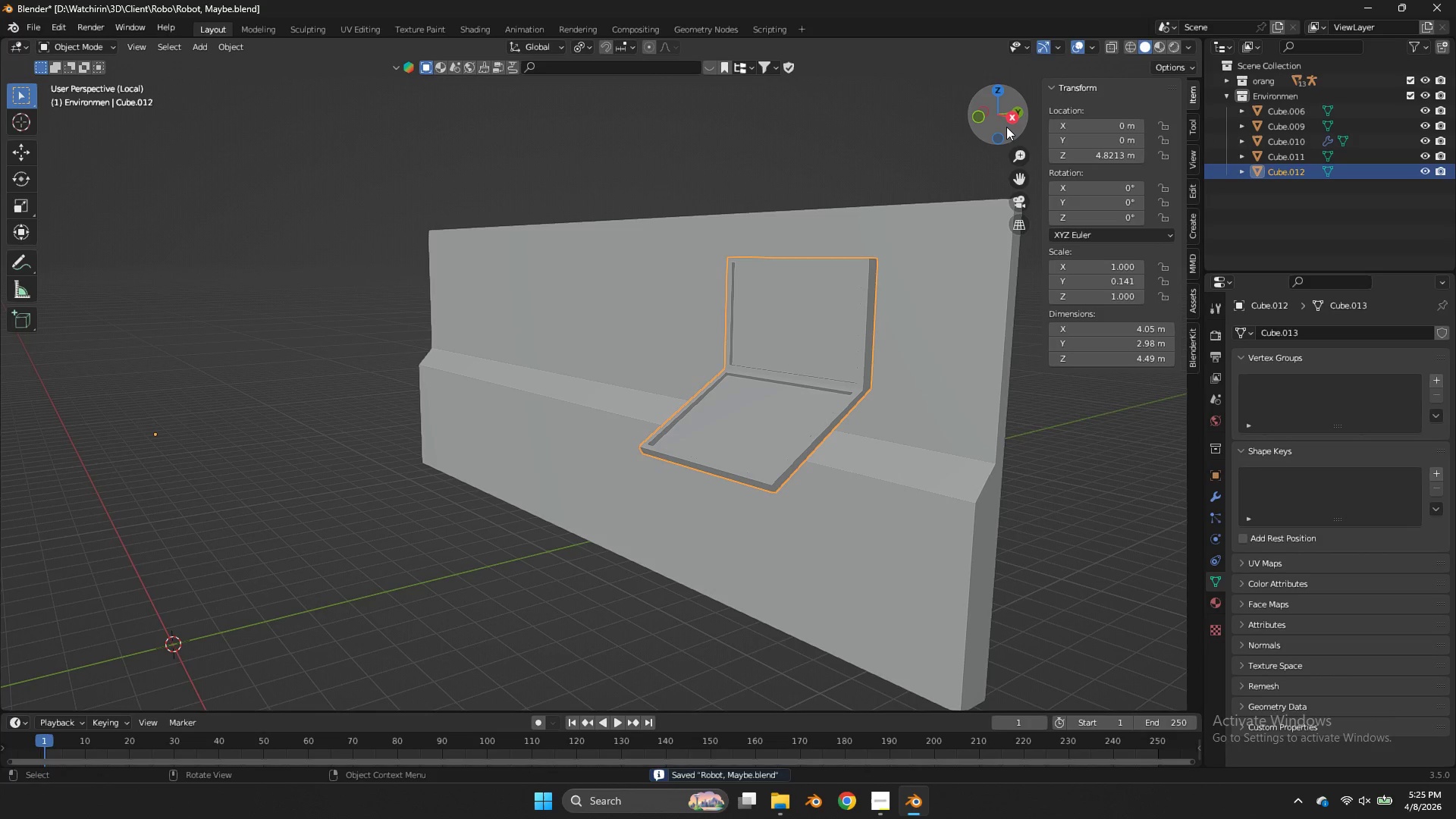 
left_click([1009, 121])
 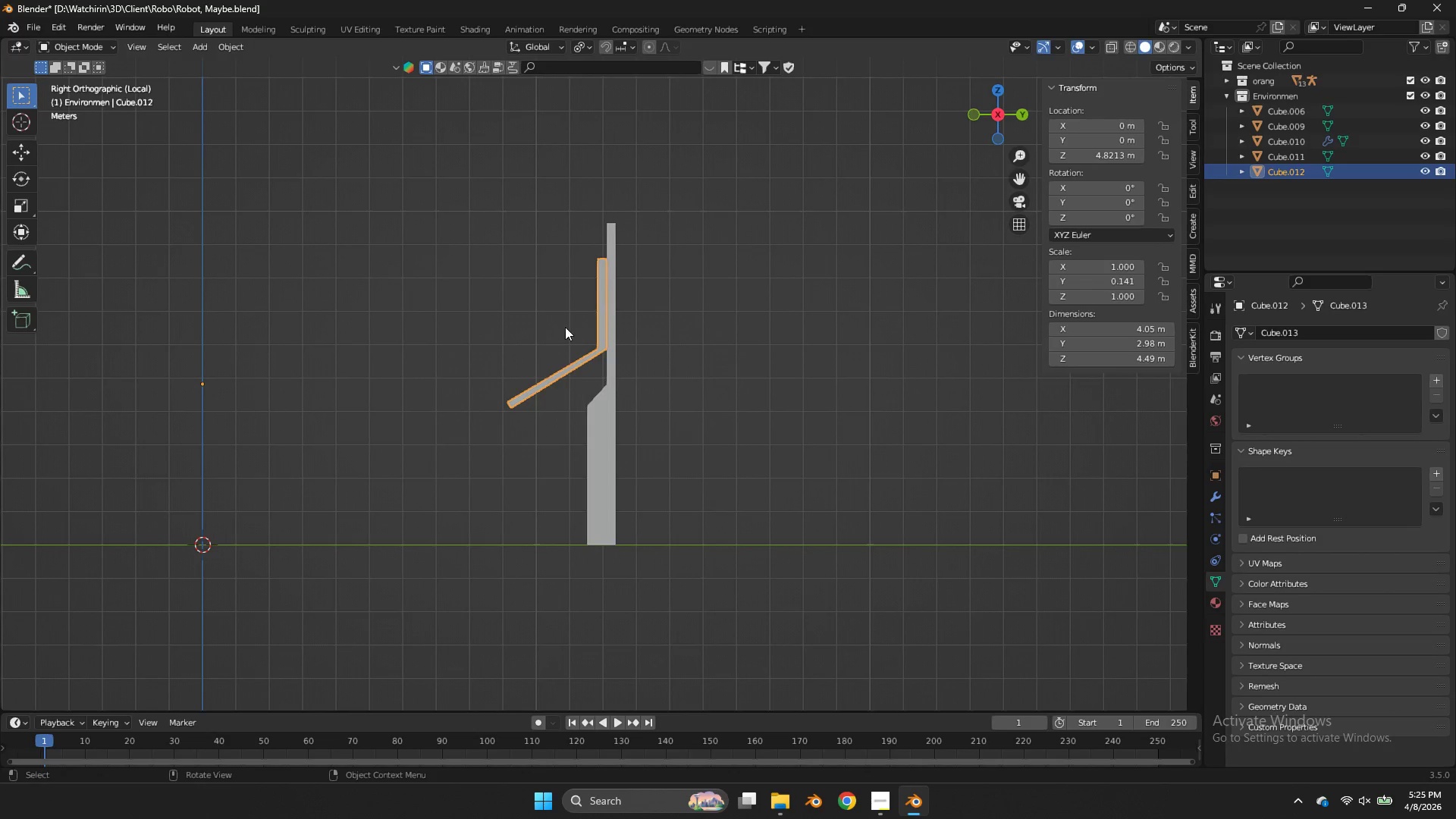 
key(Tab)
 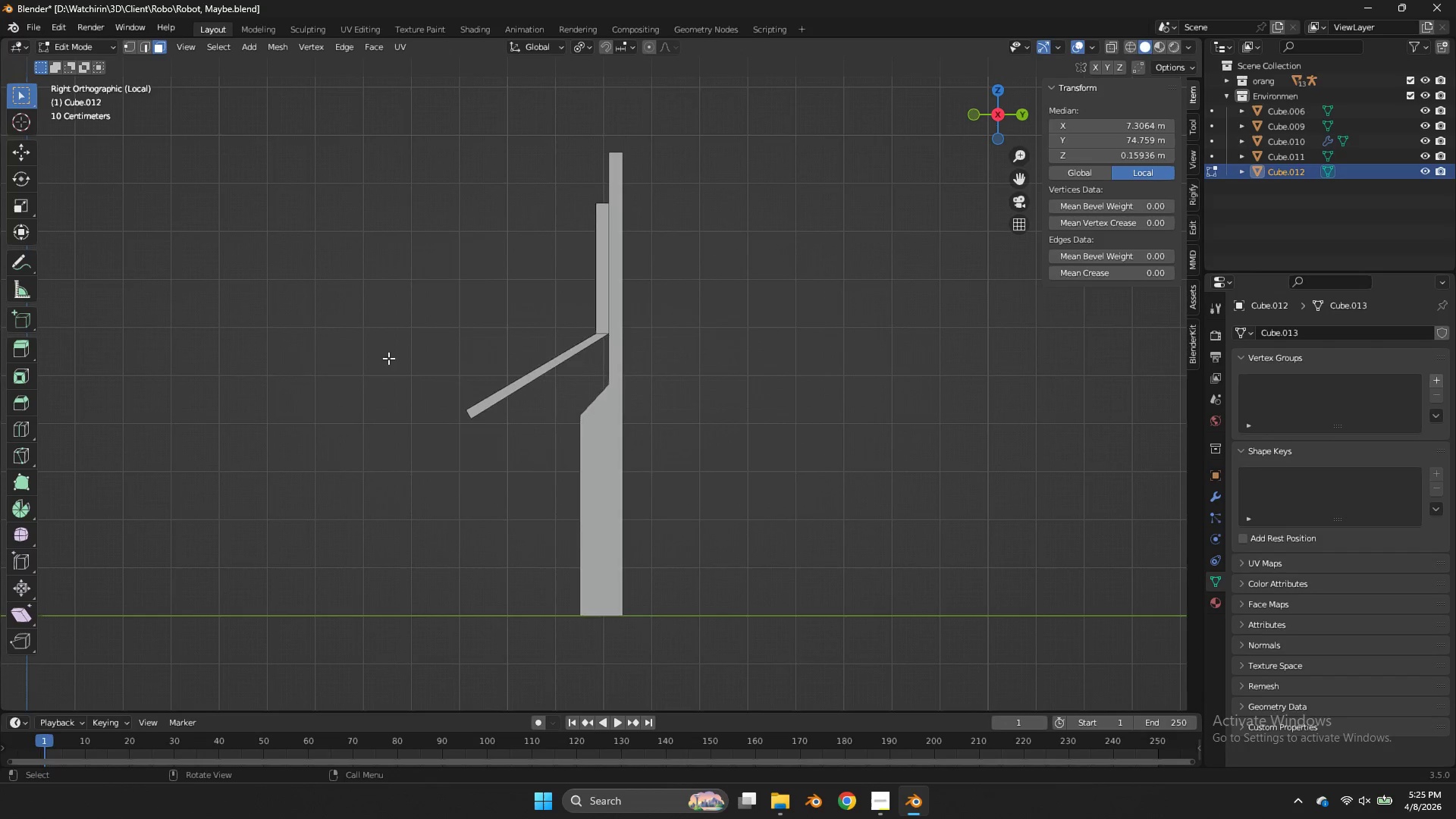 
scroll: coordinate [565, 327], scroll_direction: up, amount: 2.0
 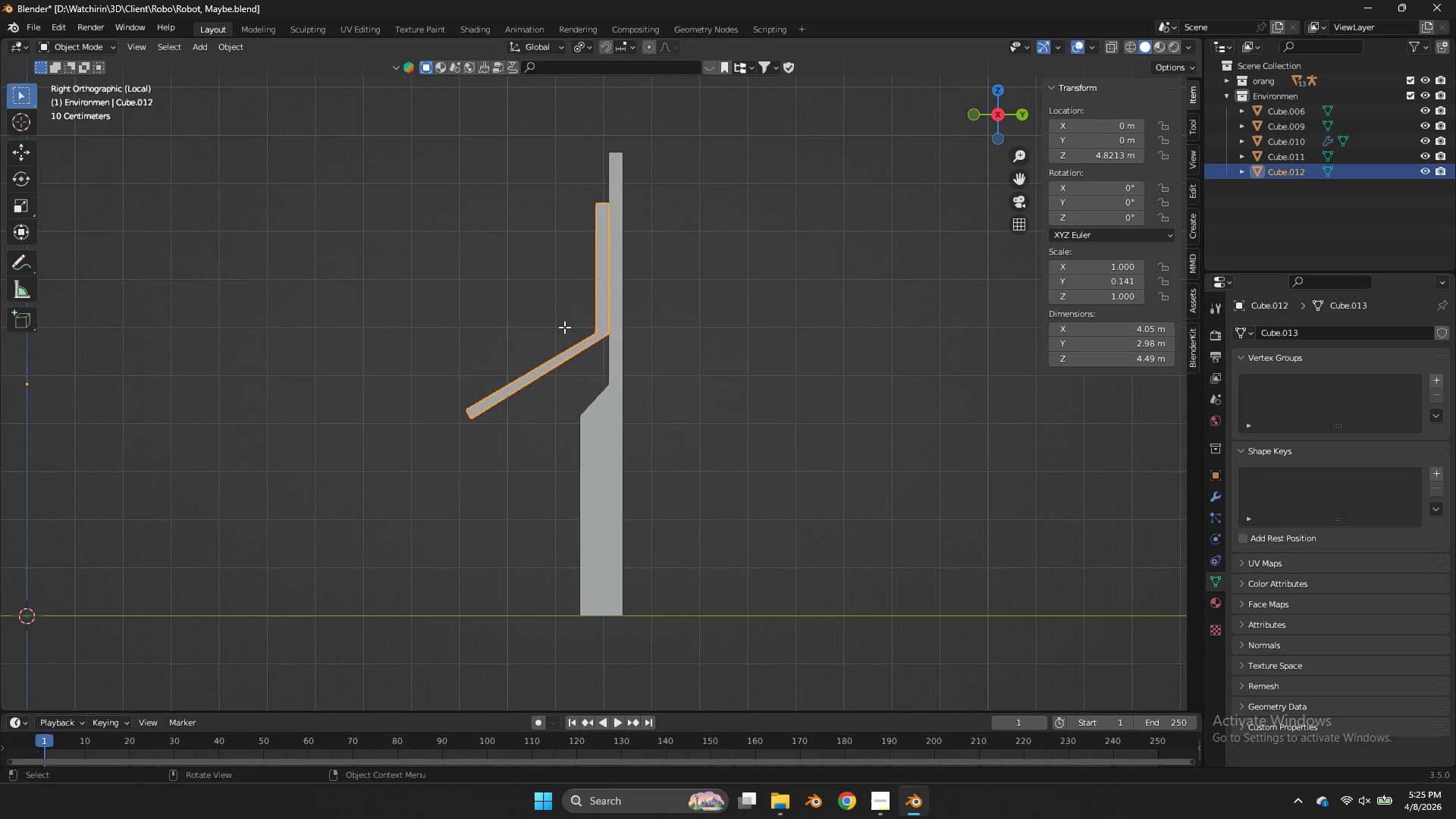 
type(zg)
 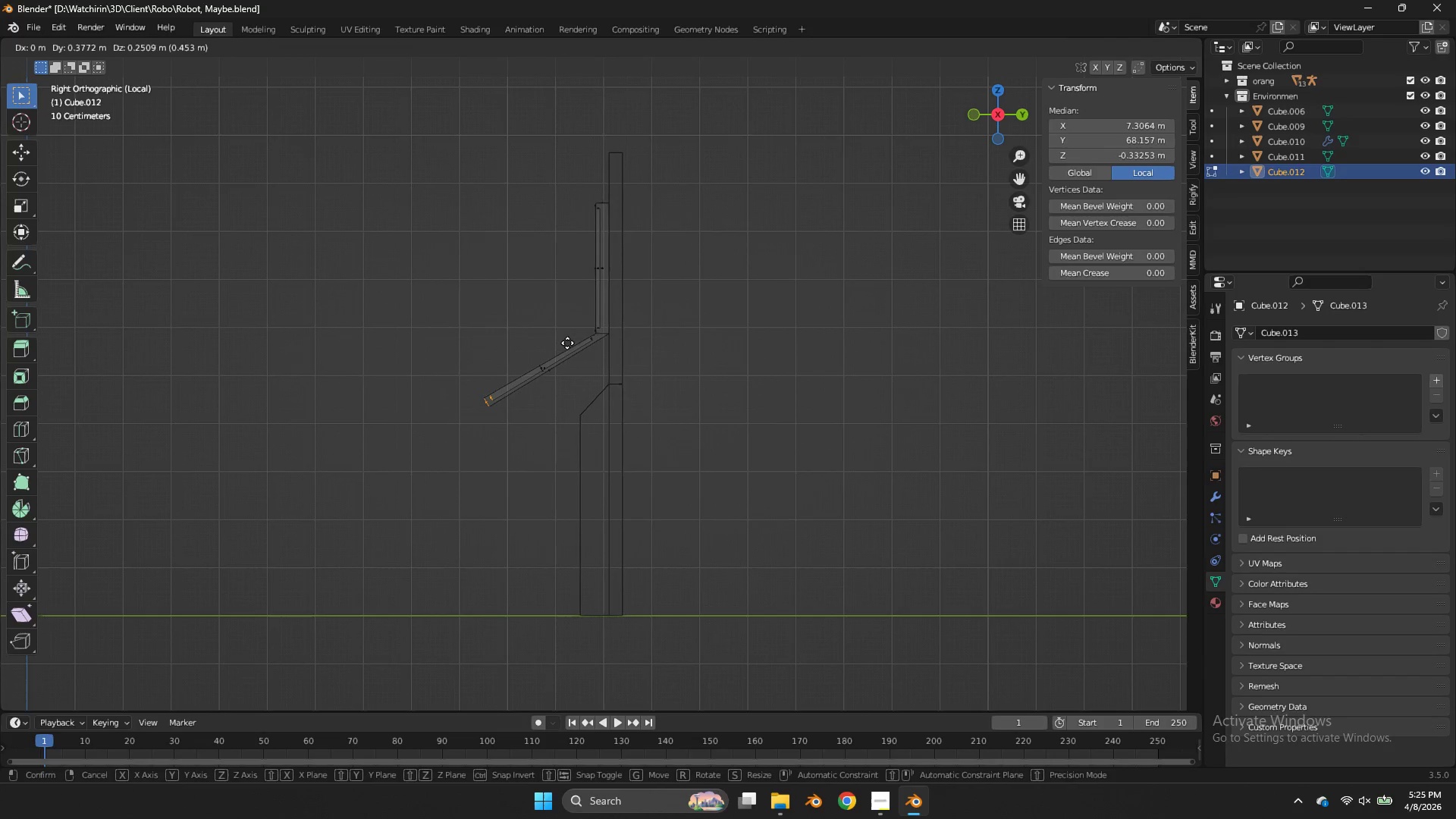 
left_click_drag(start_coordinate=[507, 366], to_coordinate=[390, 457])
 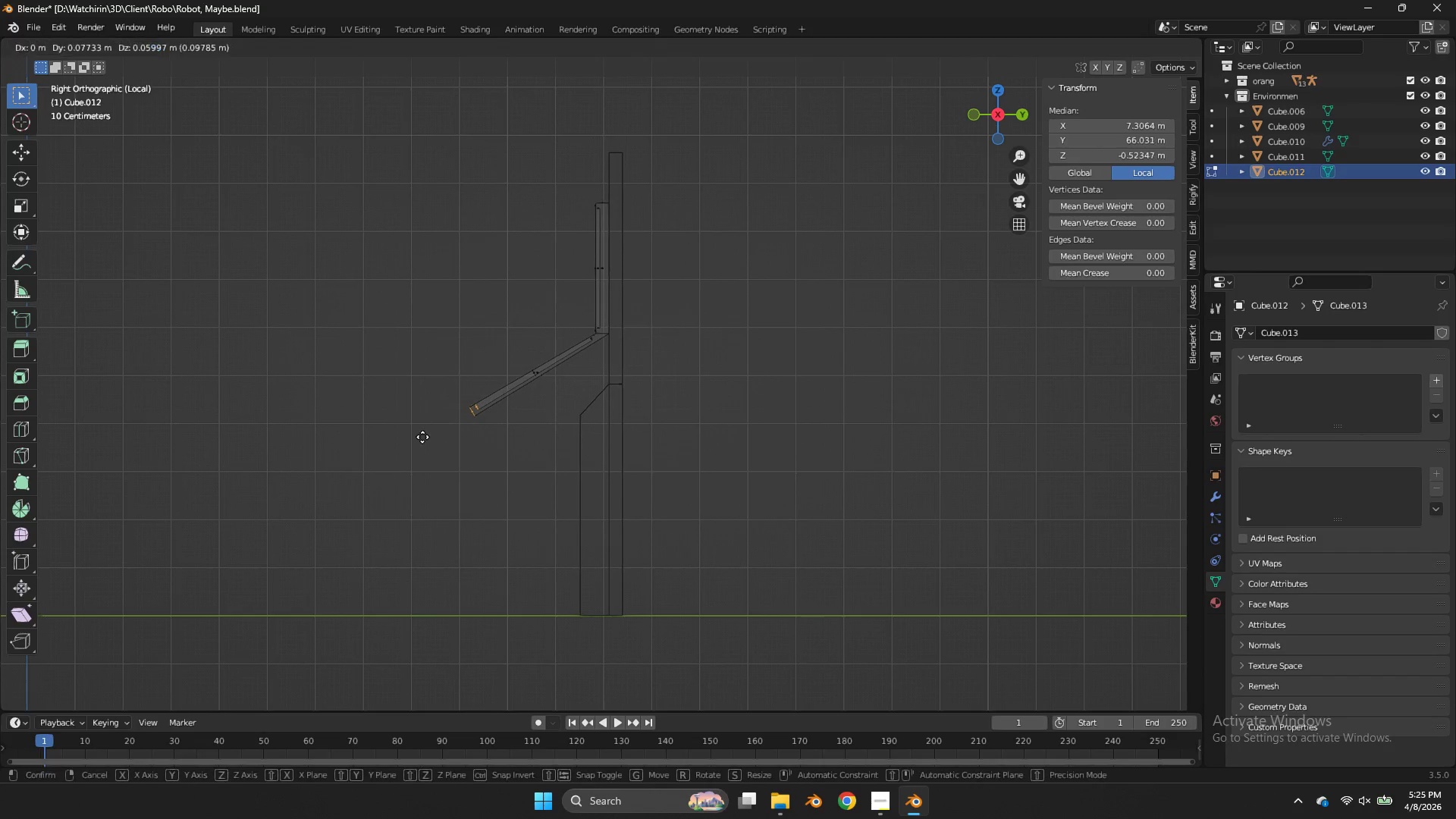 
hold_key(key=ShiftLeft, duration=1.47)
left_click([799, 187])
 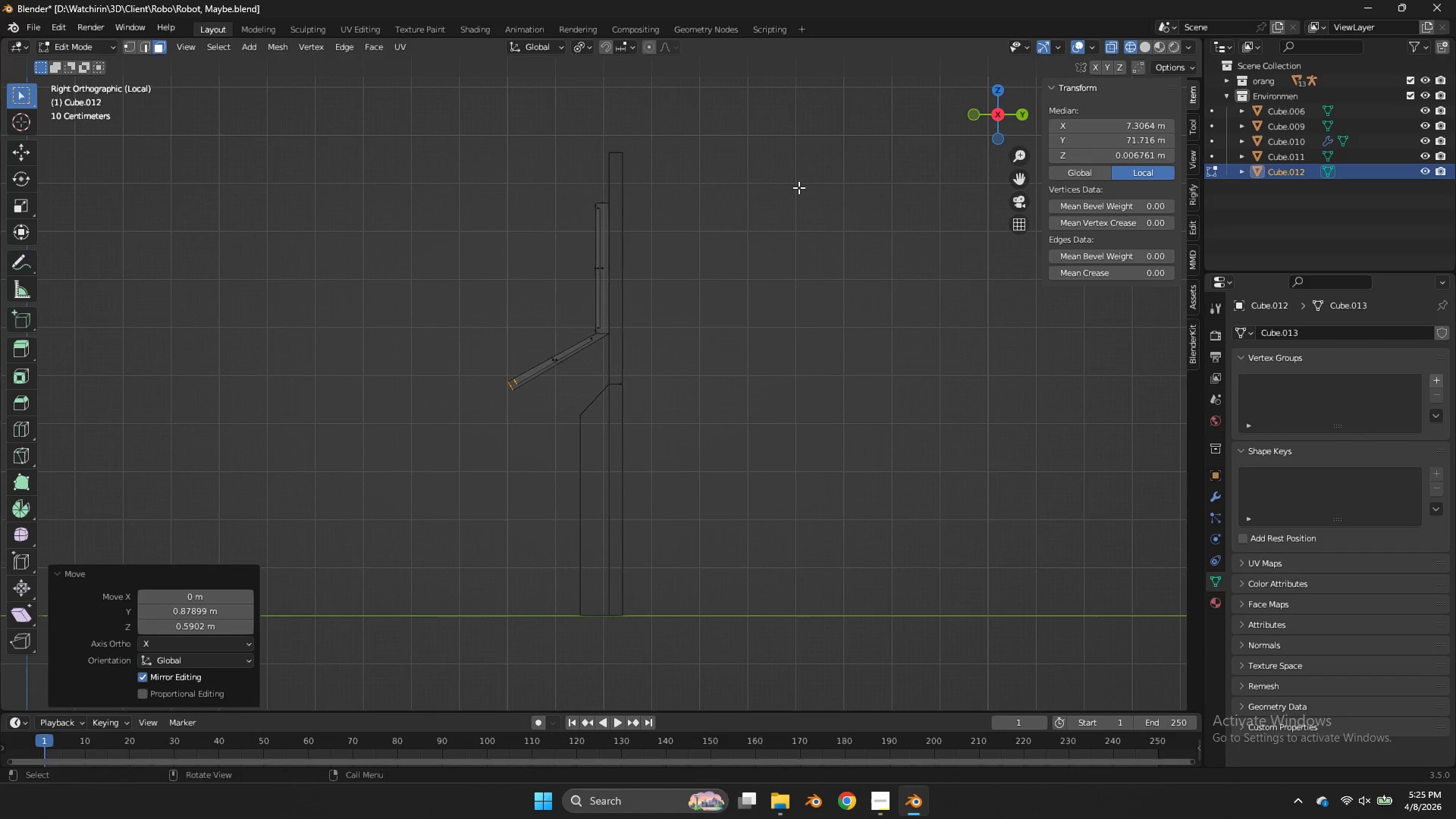 
key(Control+ControlLeft)
 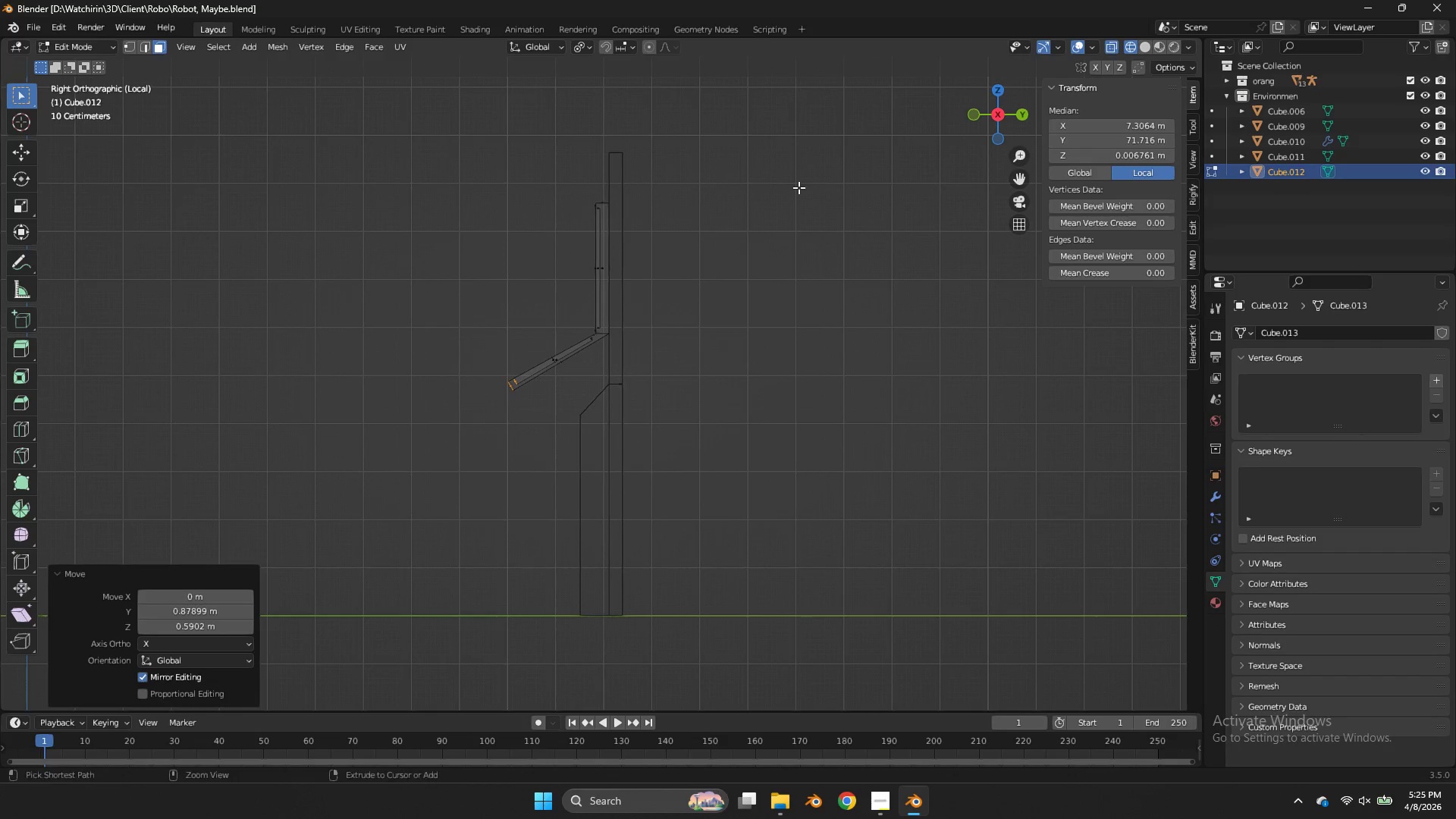 
key(Control+S)
 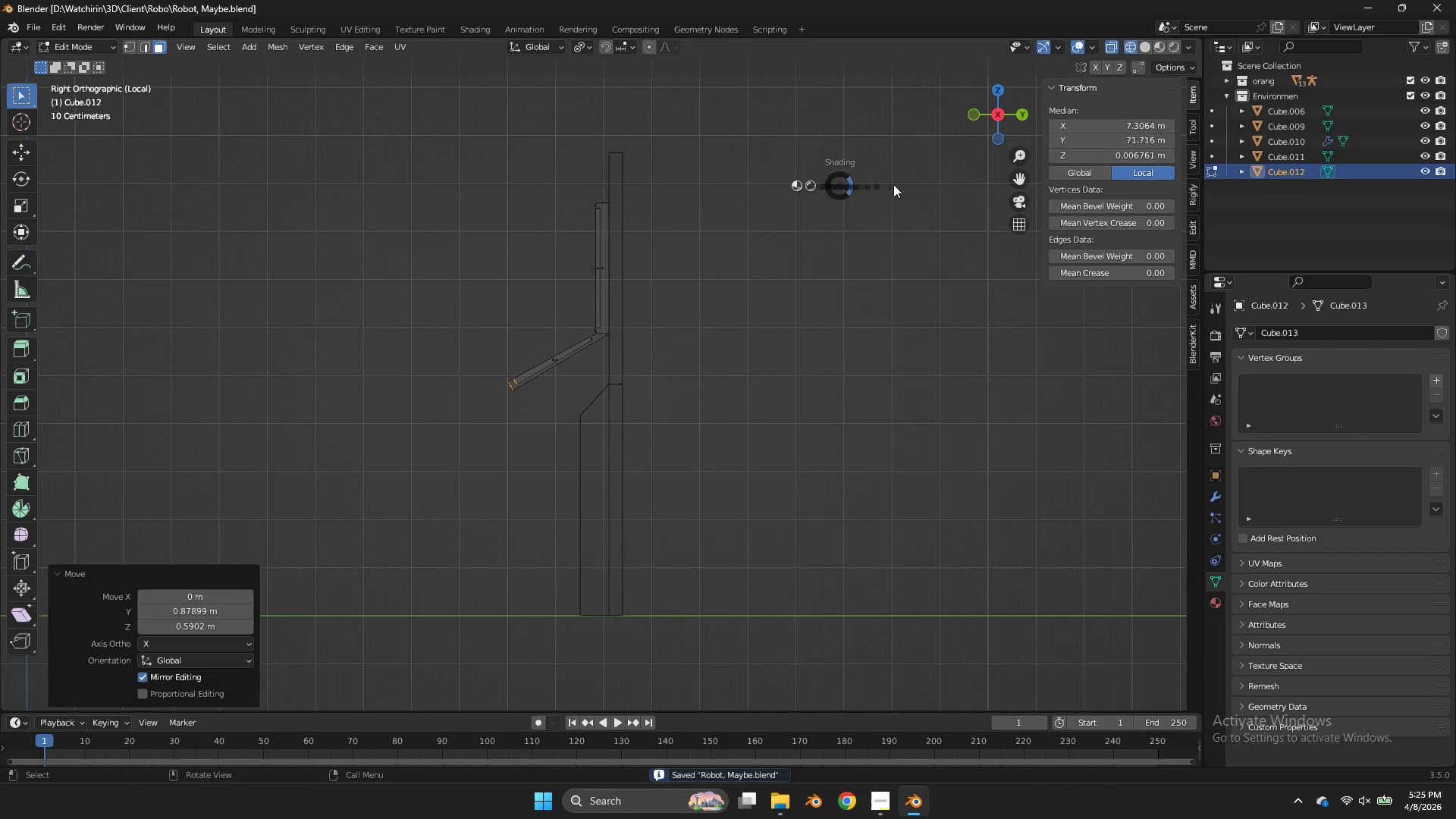 
key(Z)
 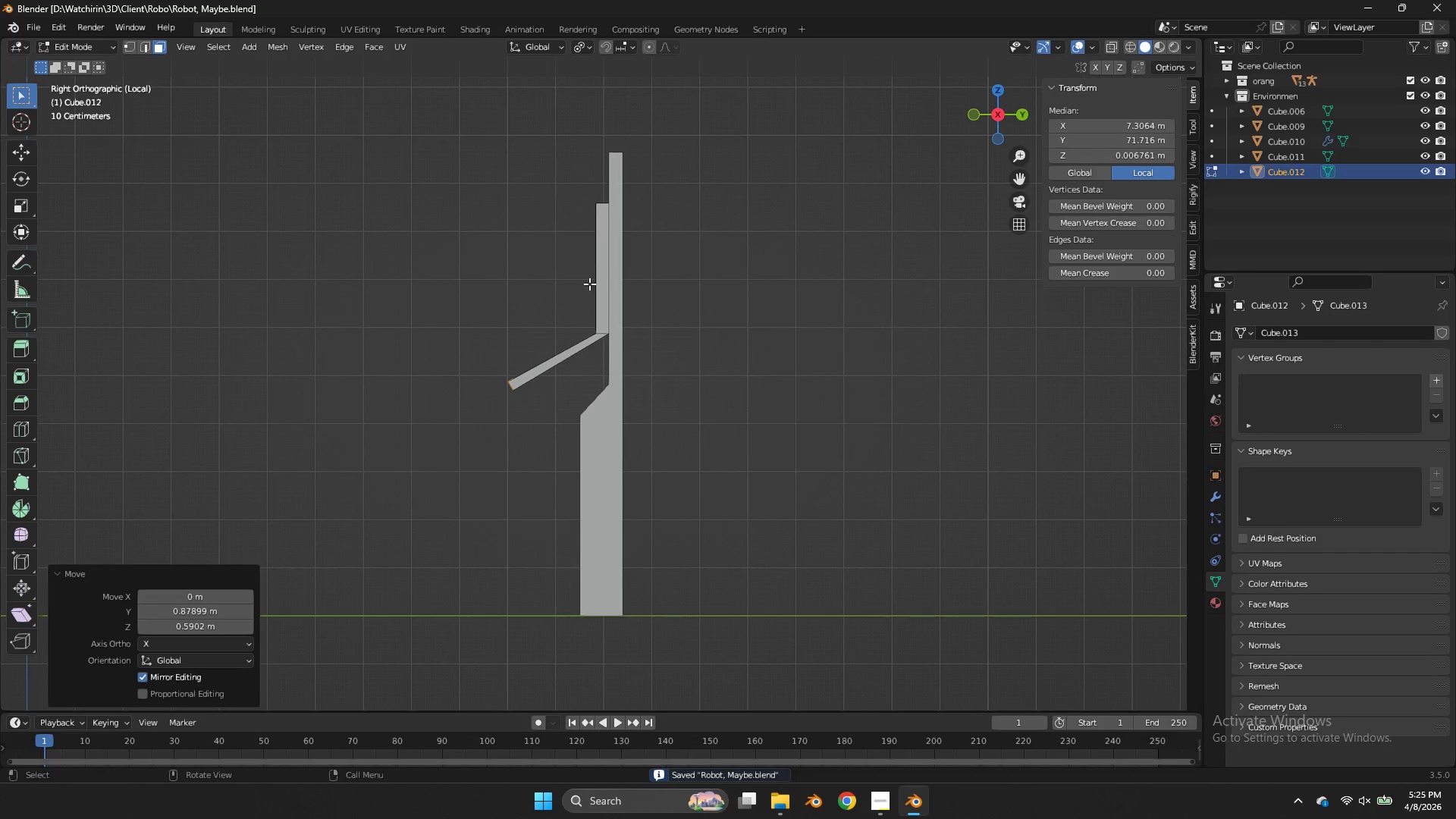 
key(Tab)
 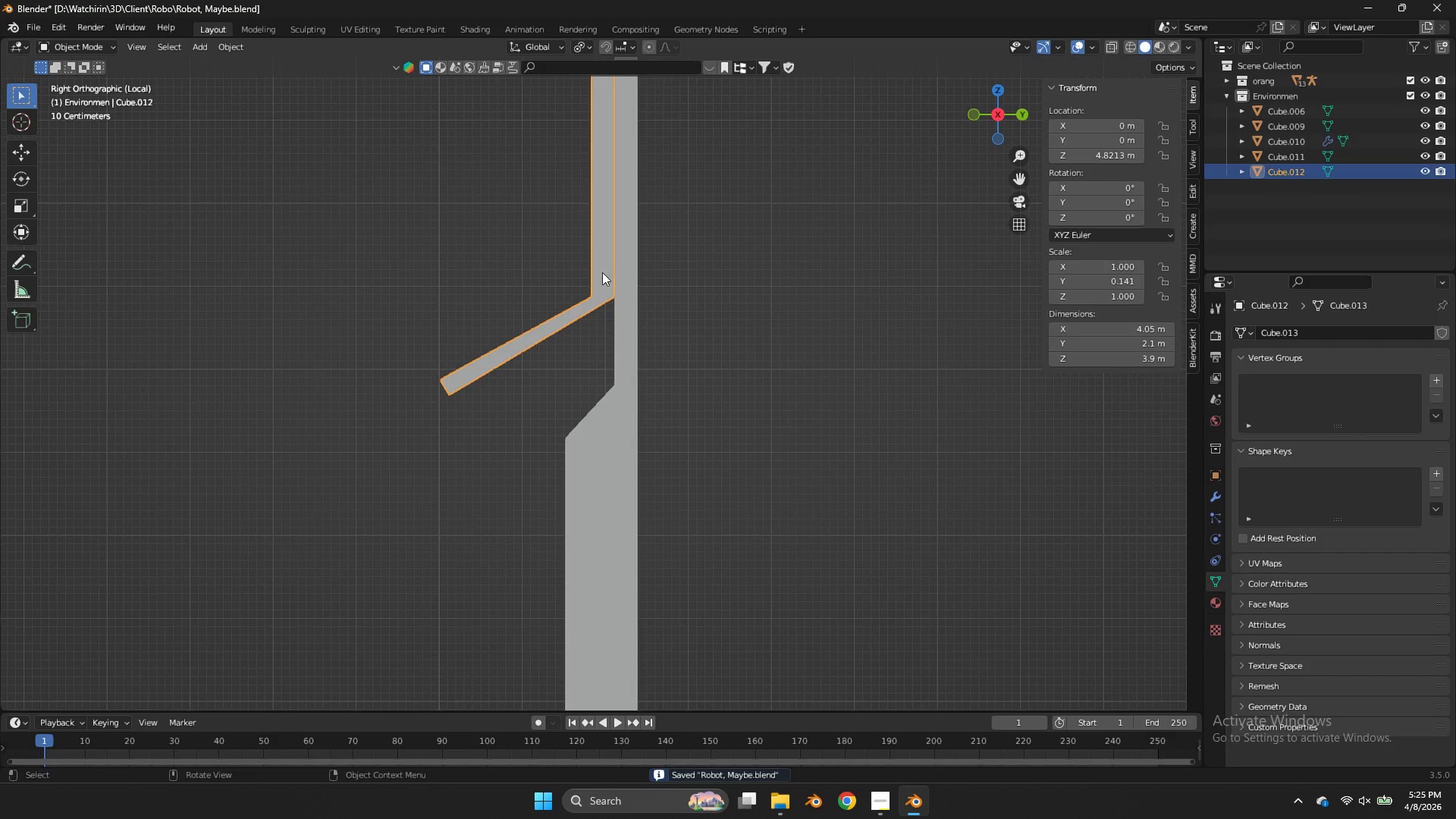 
scroll: coordinate [589, 284], scroll_direction: up, amount: 3.0
 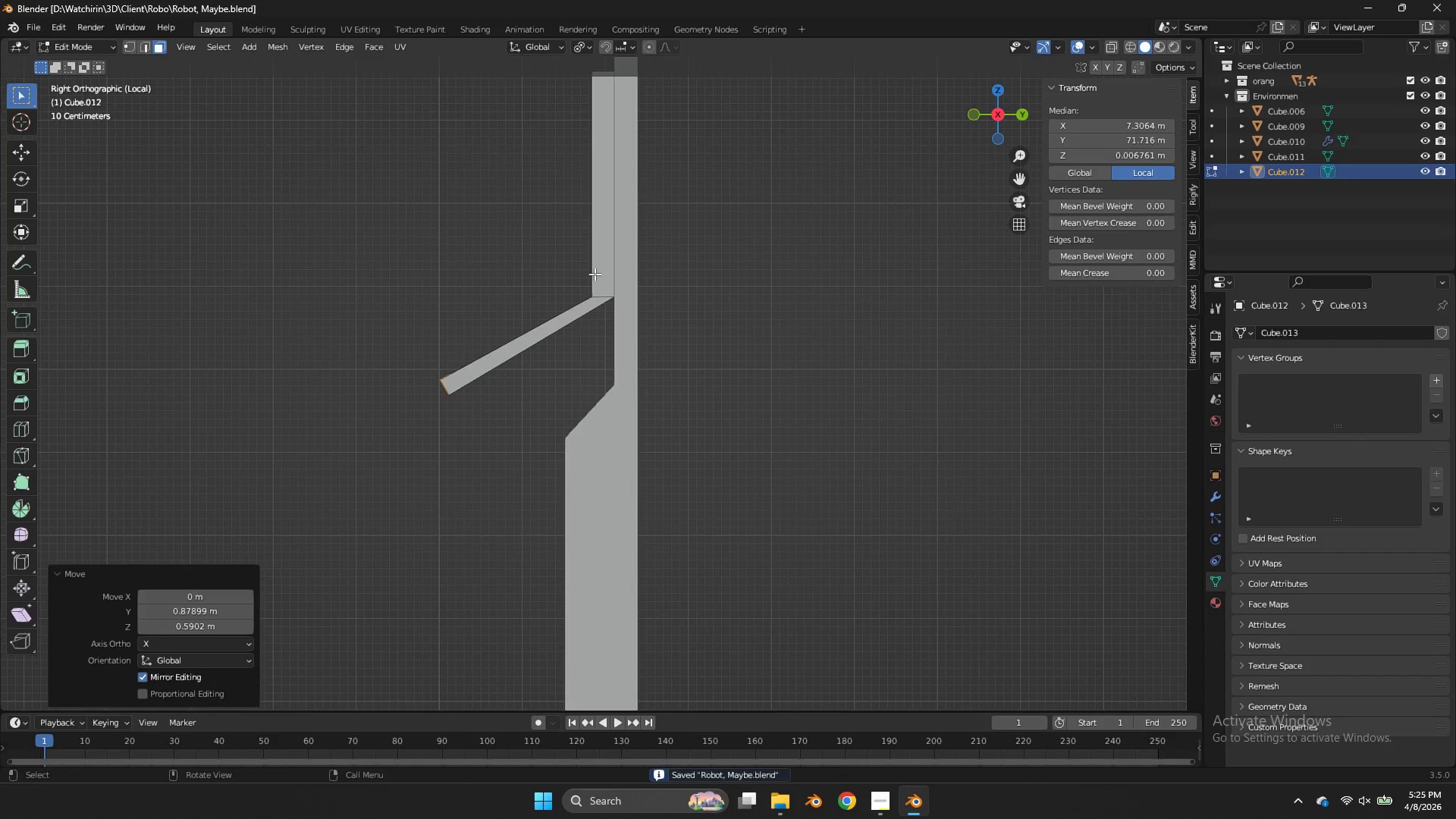 
key(Tab)
 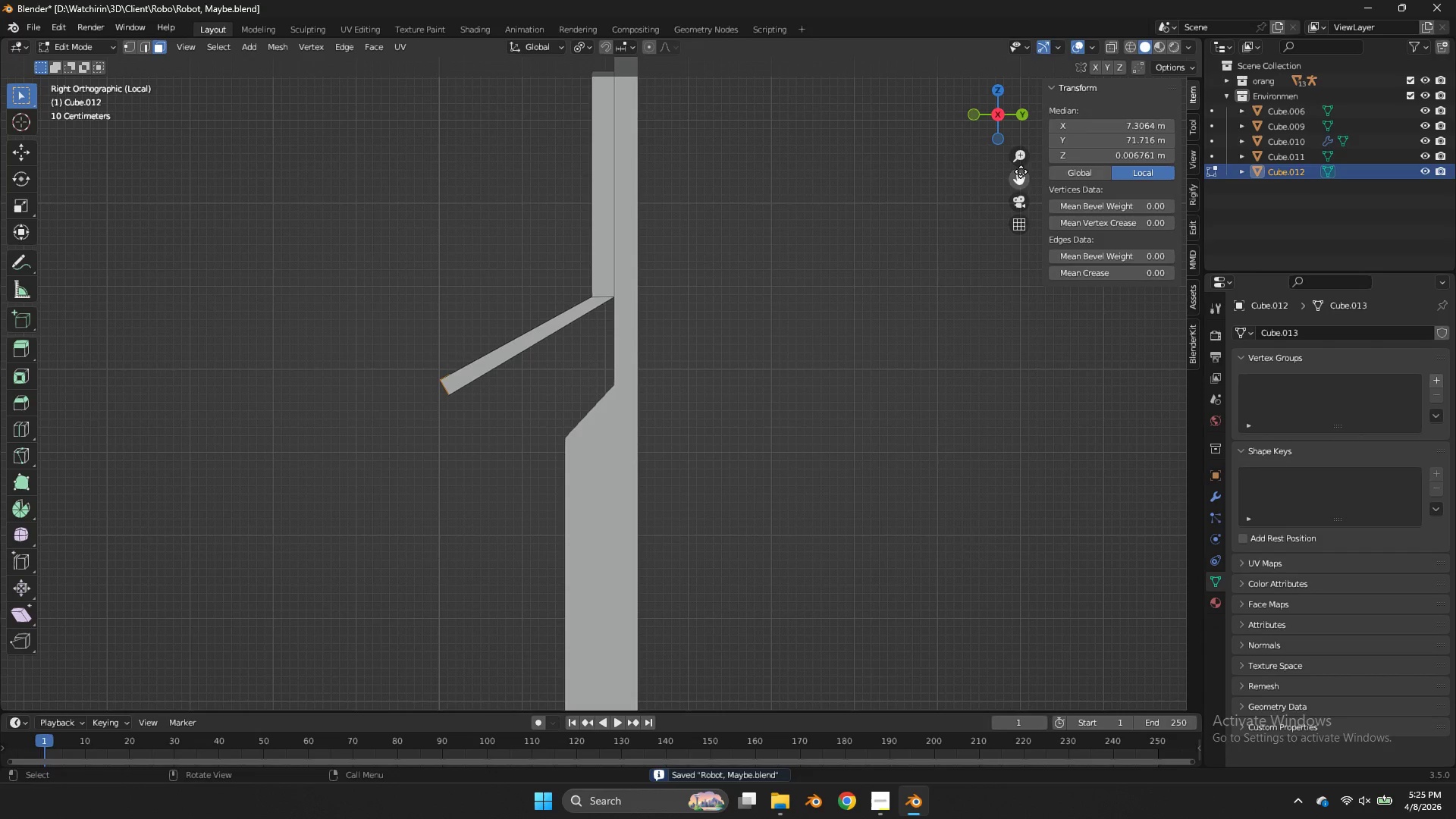 
left_click_drag(start_coordinate=[993, 136], to_coordinate=[1012, 142])
 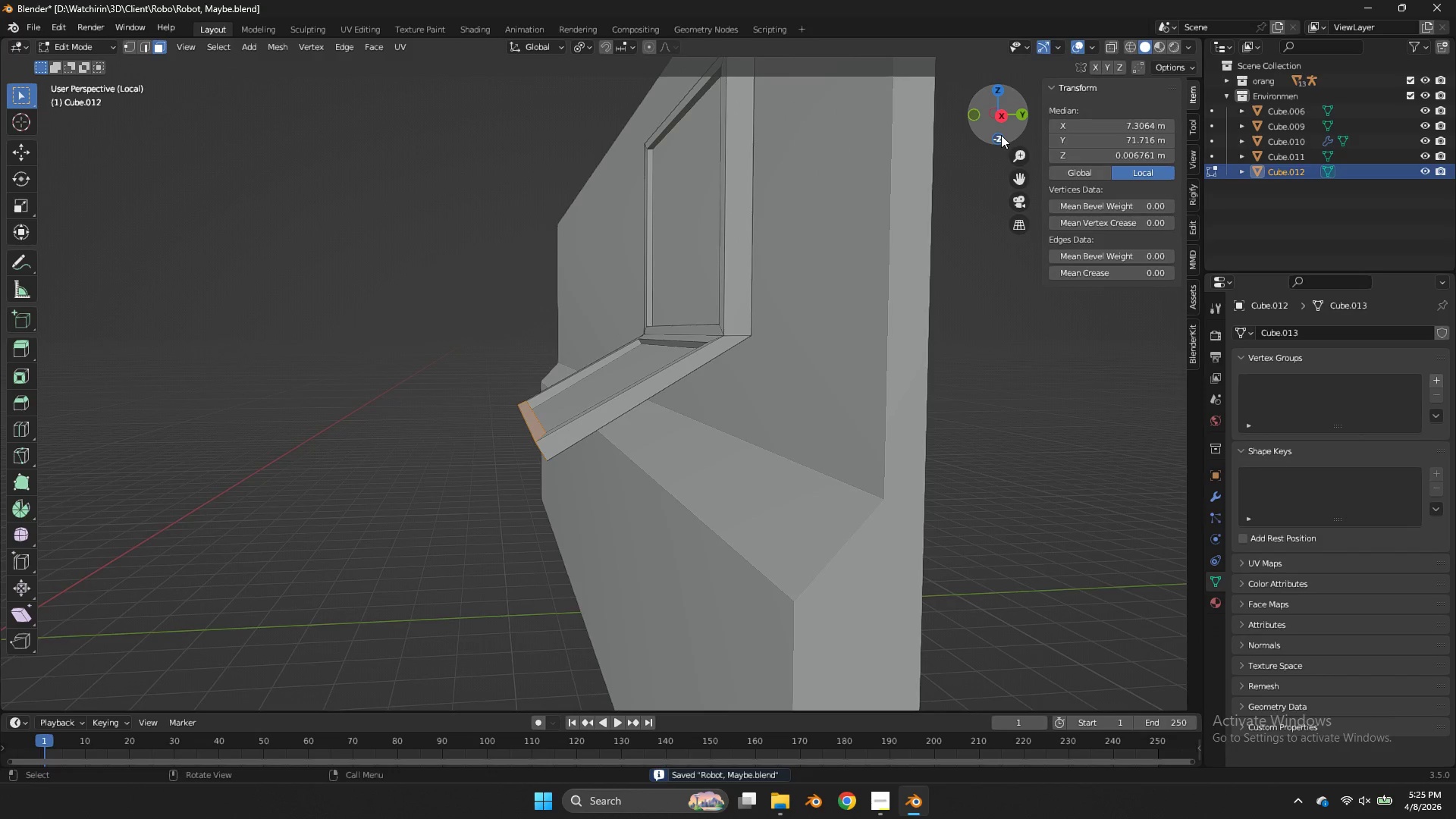 
key(Z)
 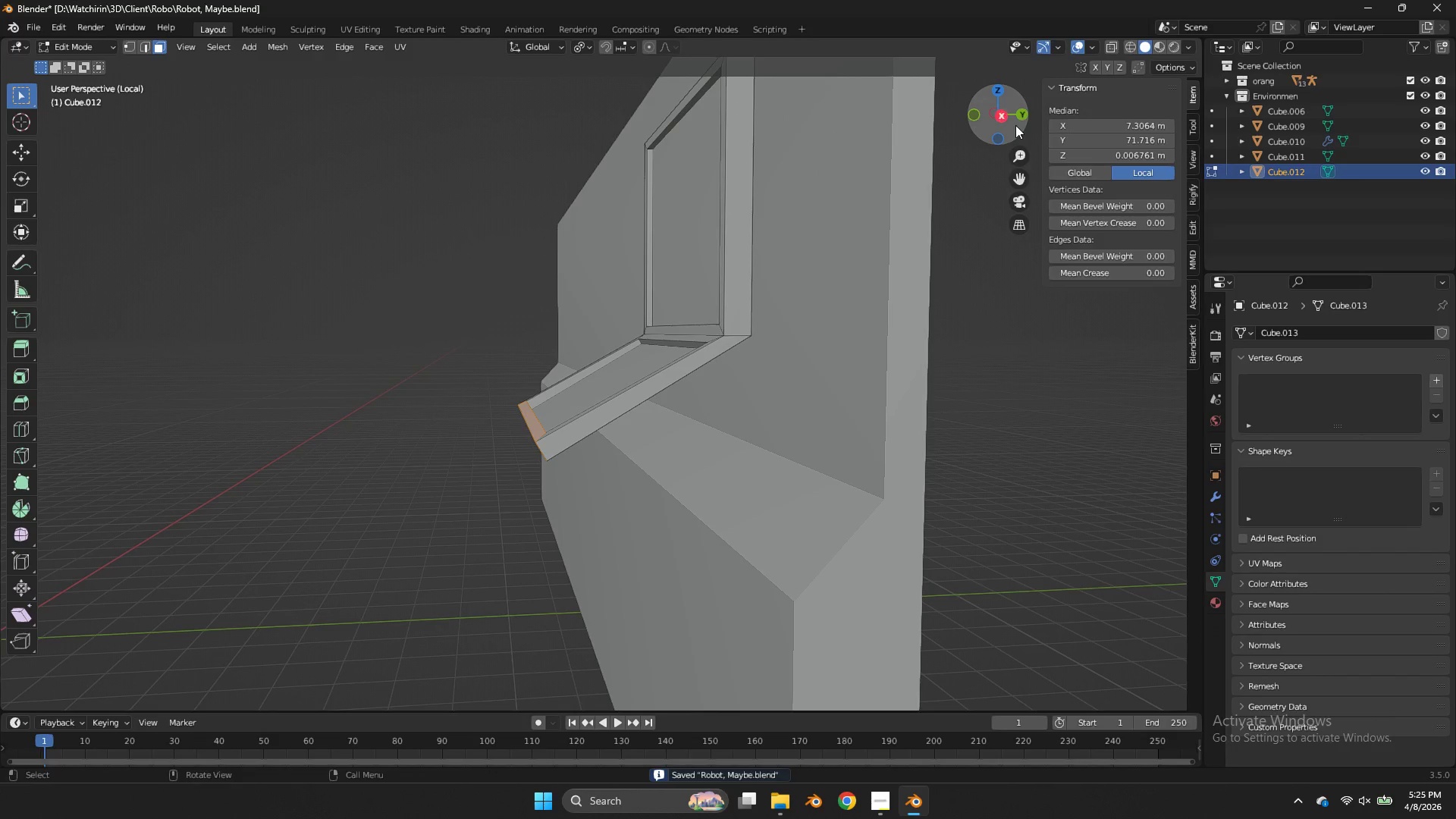 
scroll: coordinate [1001, 135], scroll_direction: down, amount: 3.0
 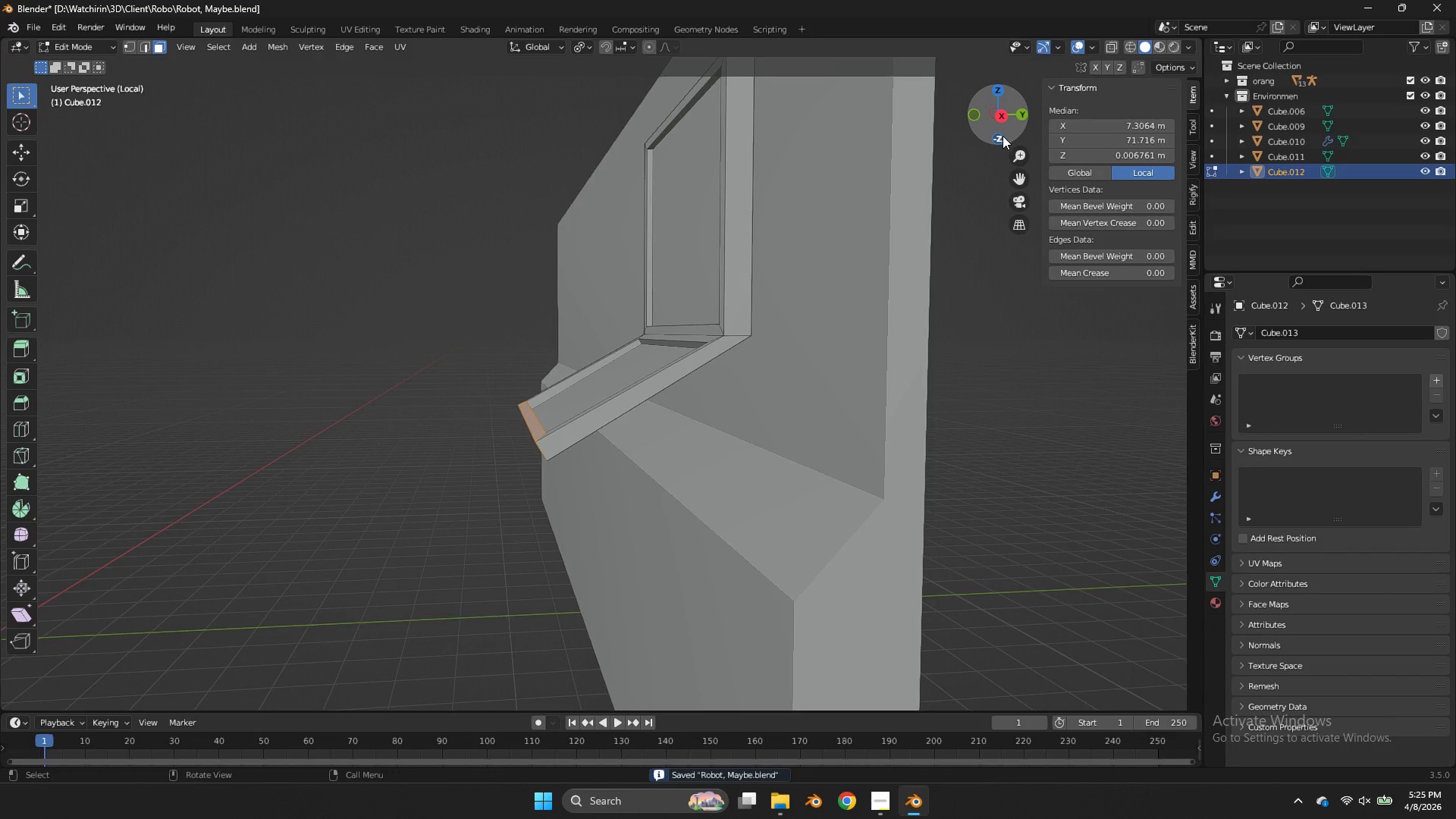 
left_click_drag(start_coordinate=[1015, 125], to_coordinate=[1081, 137])
 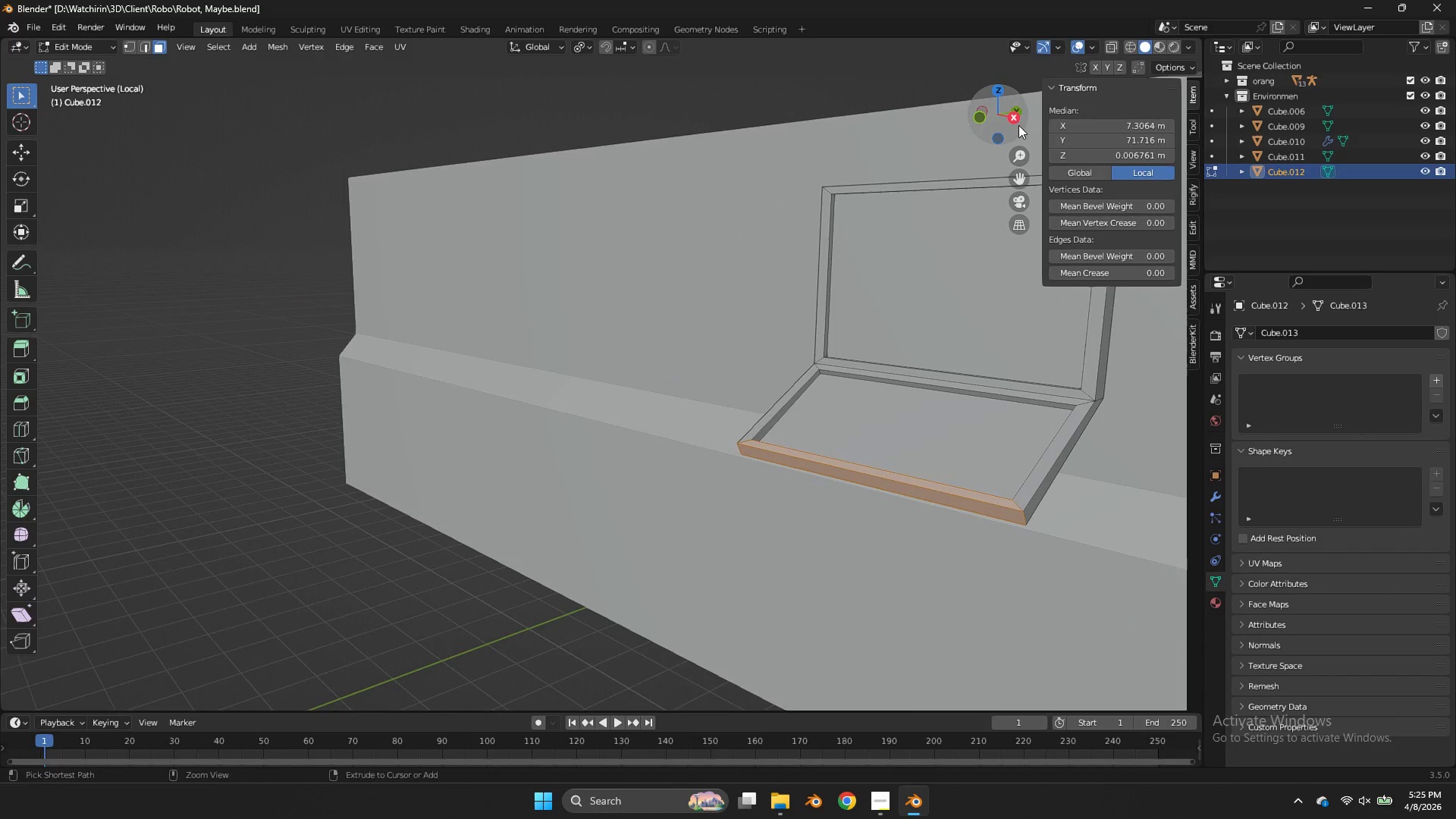 
key(Control+ControlLeft)
 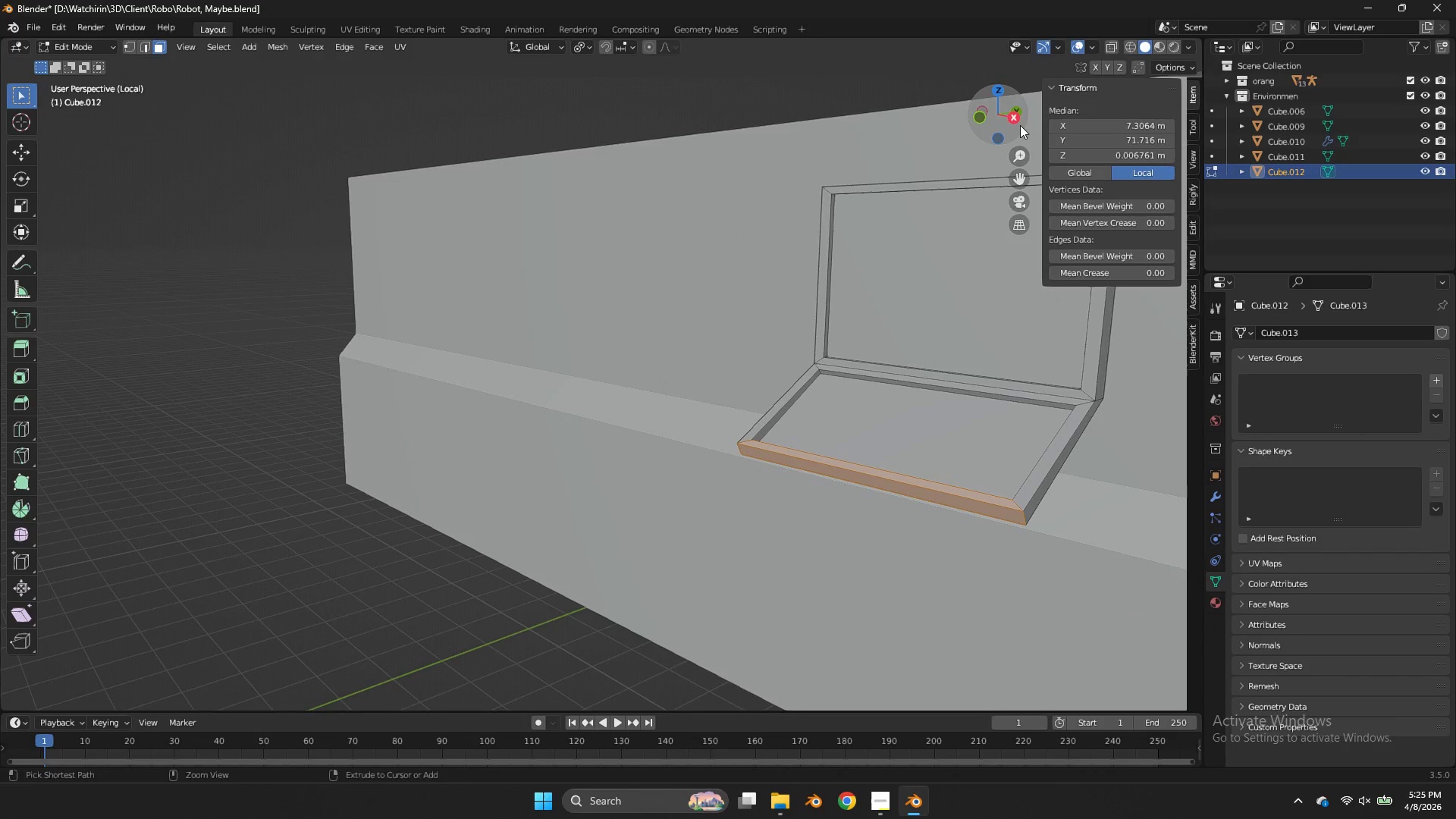 
key(Control+S)
 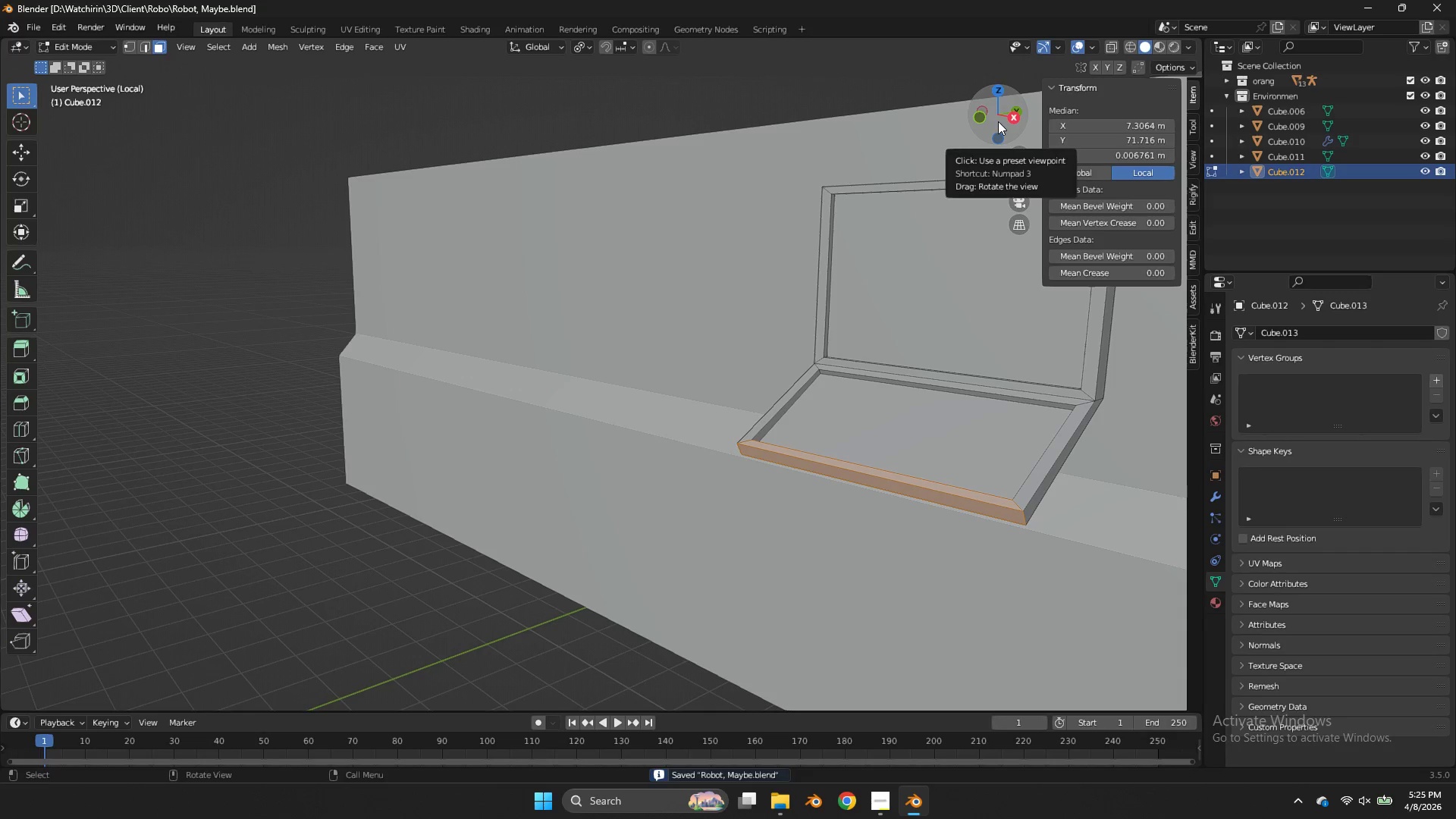 
wait(5.16)
 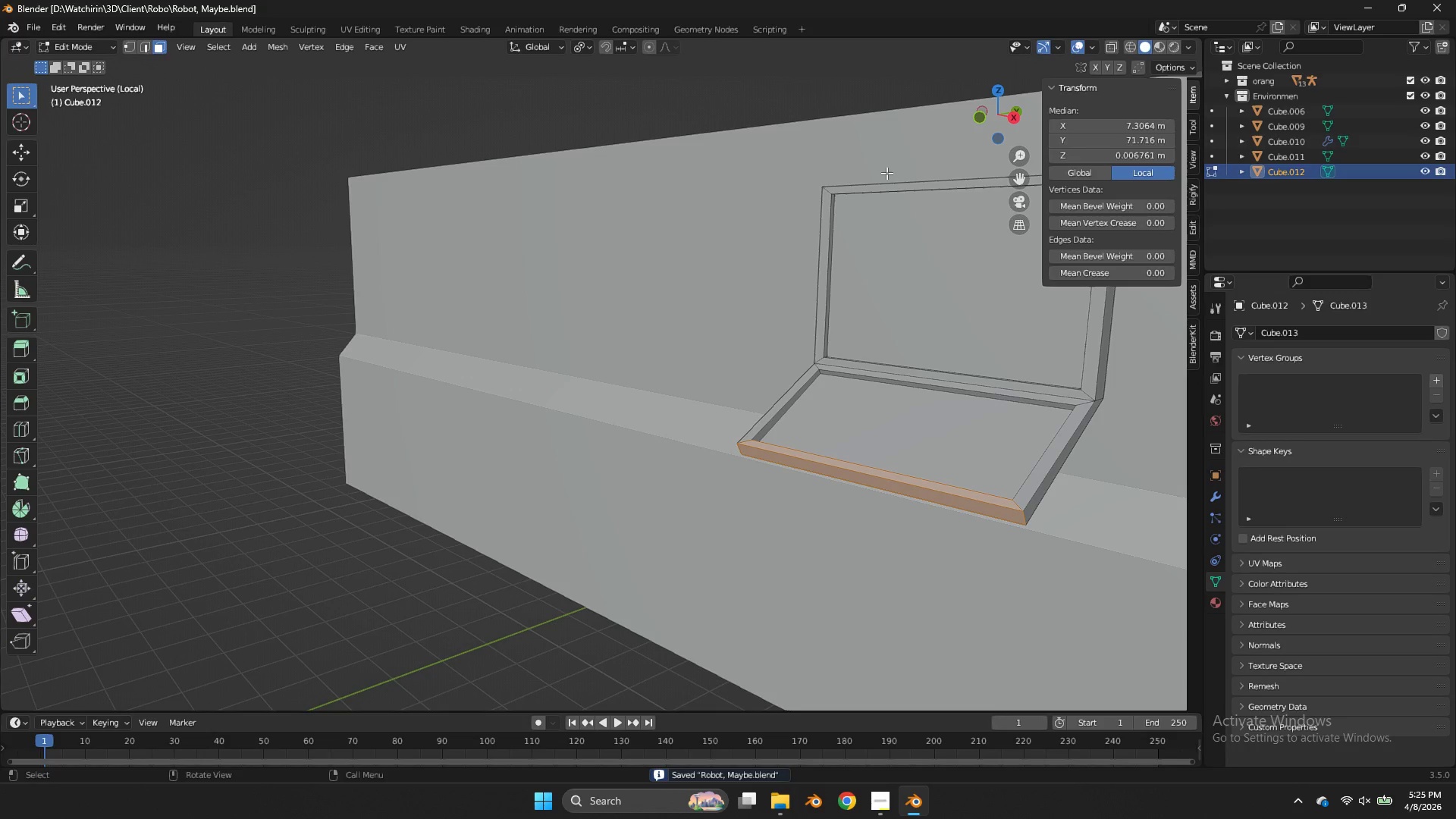 
left_click_drag(start_coordinate=[998, 121], to_coordinate=[1007, 133])
 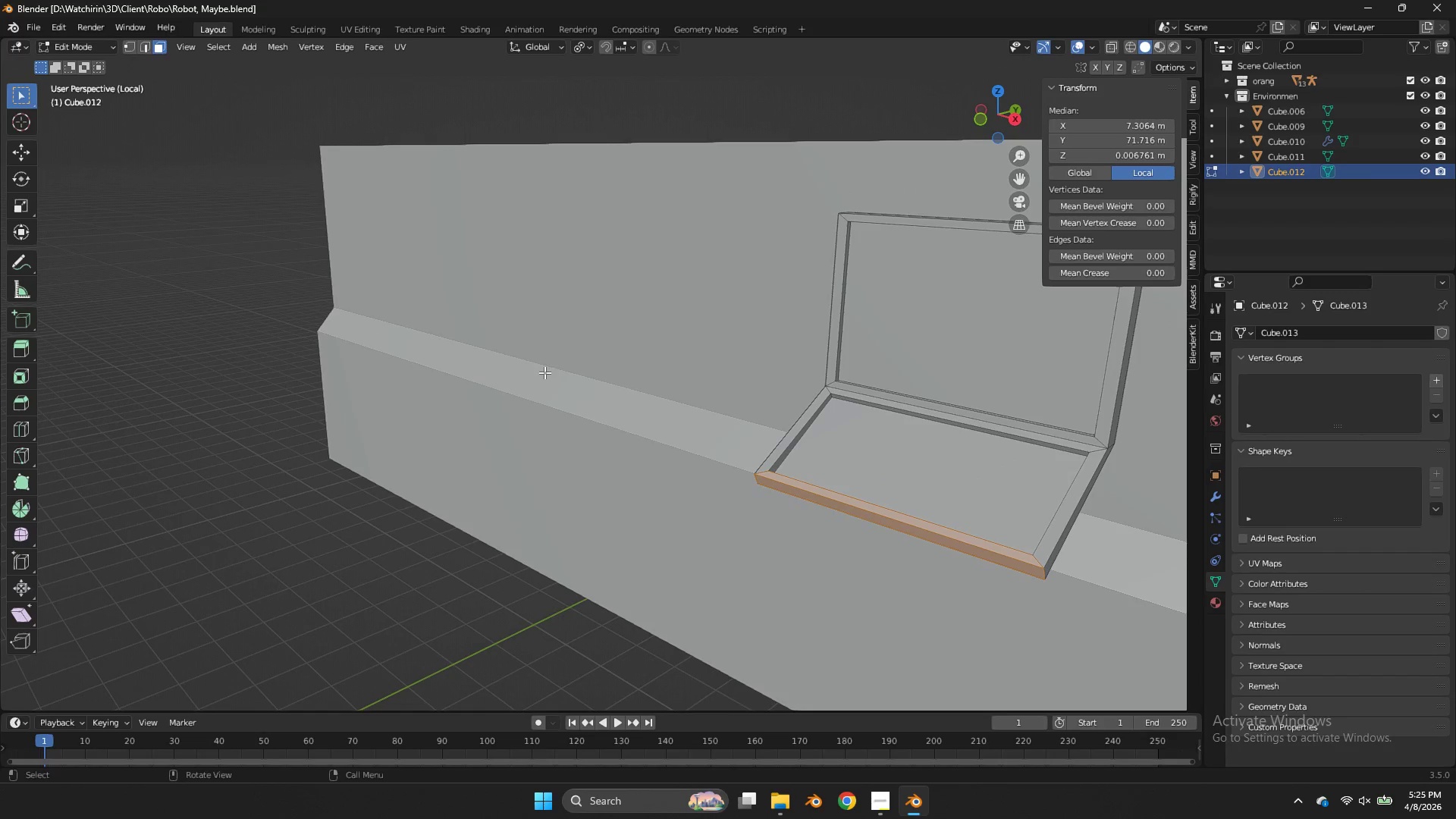 
left_click([544, 372])
 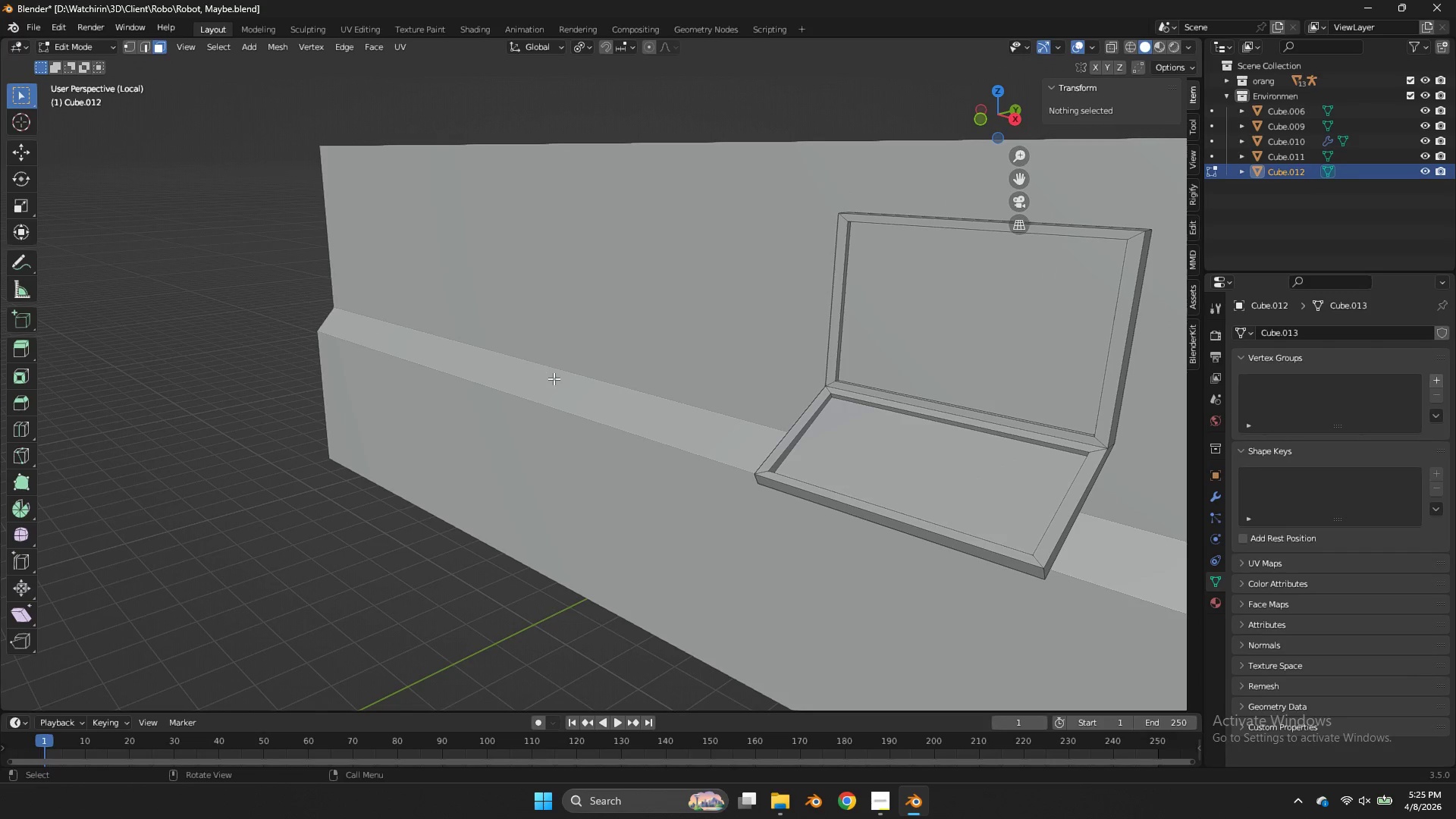 
key(CapsLock)
 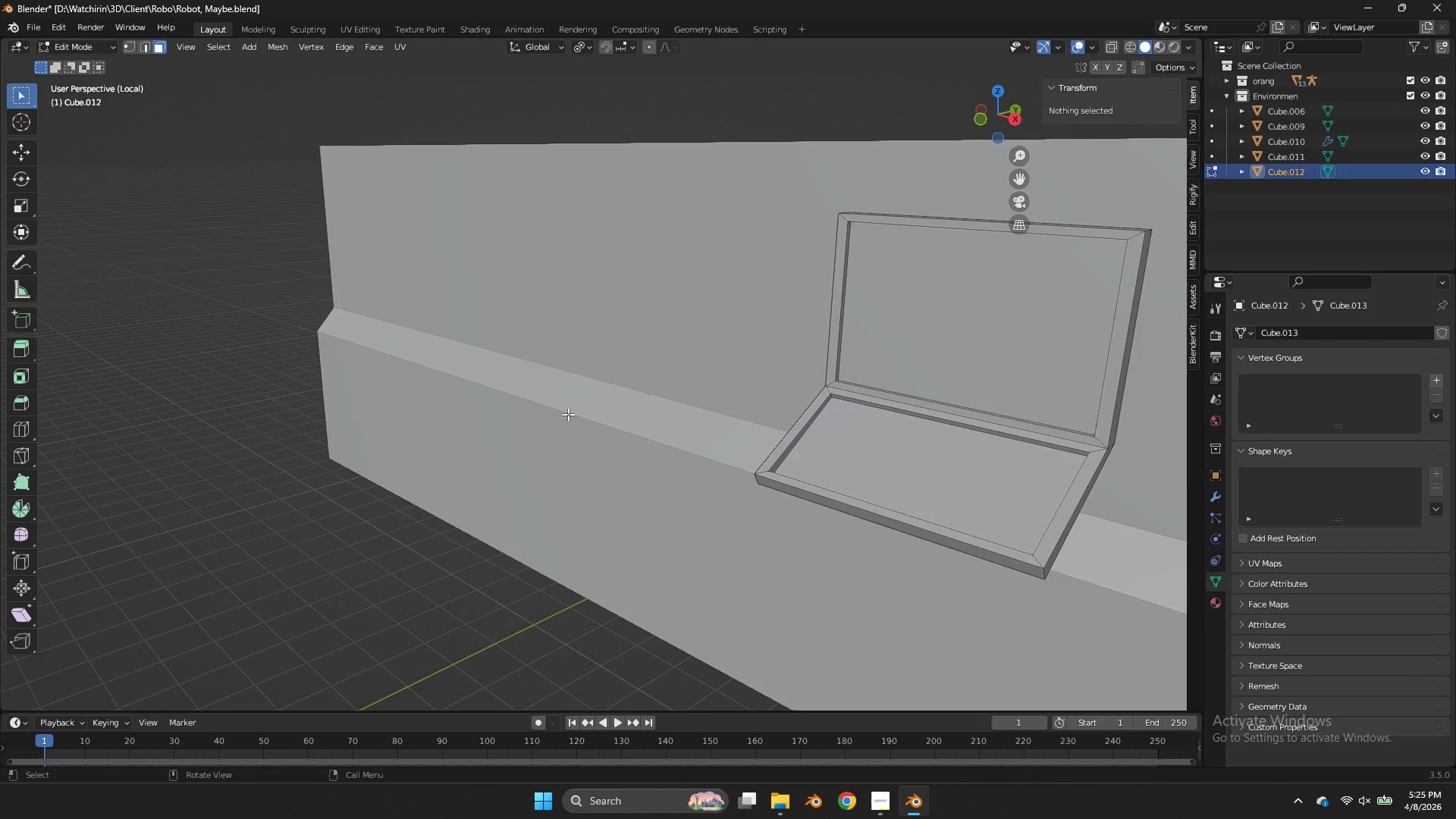 
key(CapsLock)
 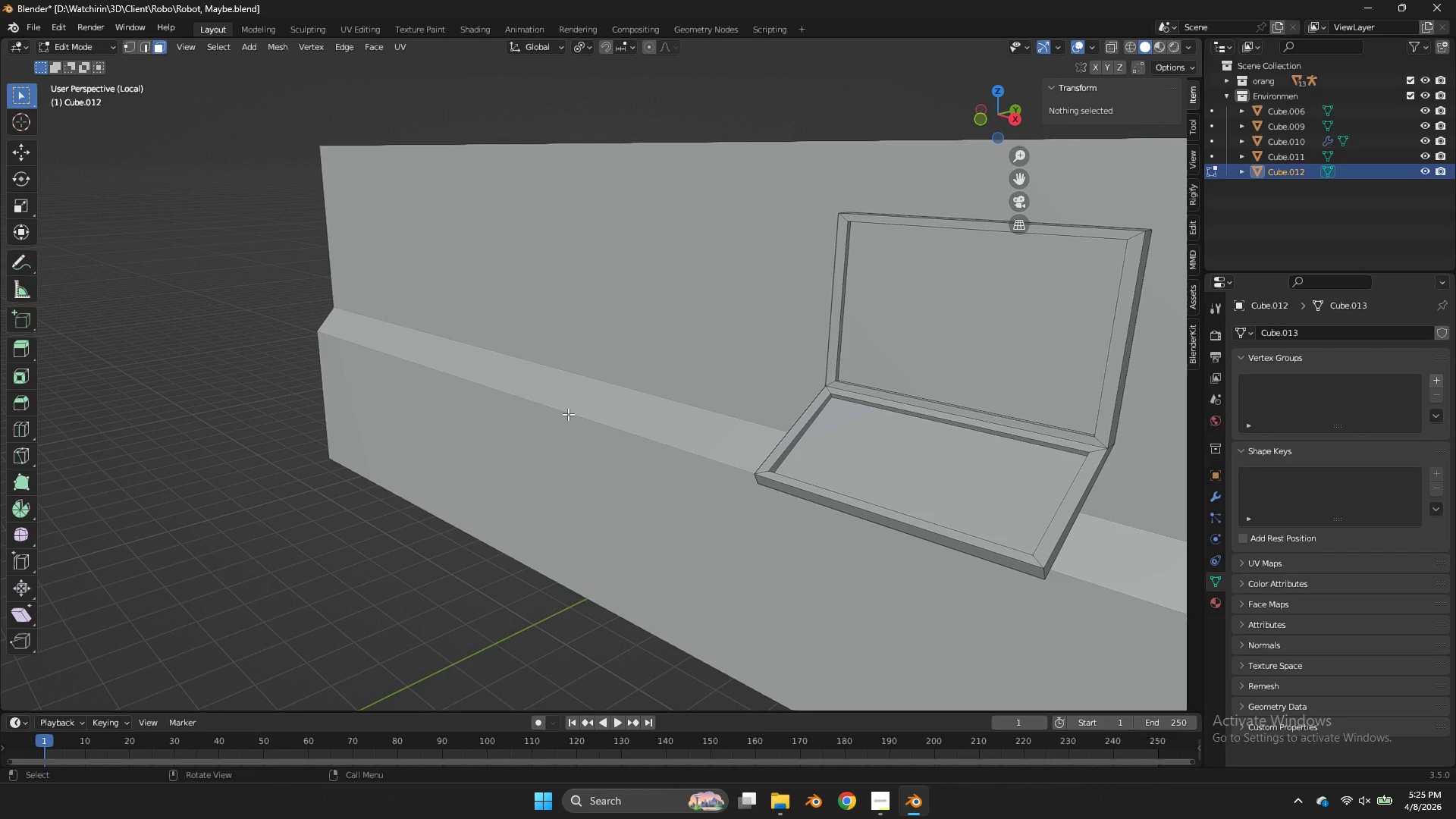 
key(CapsLock)
 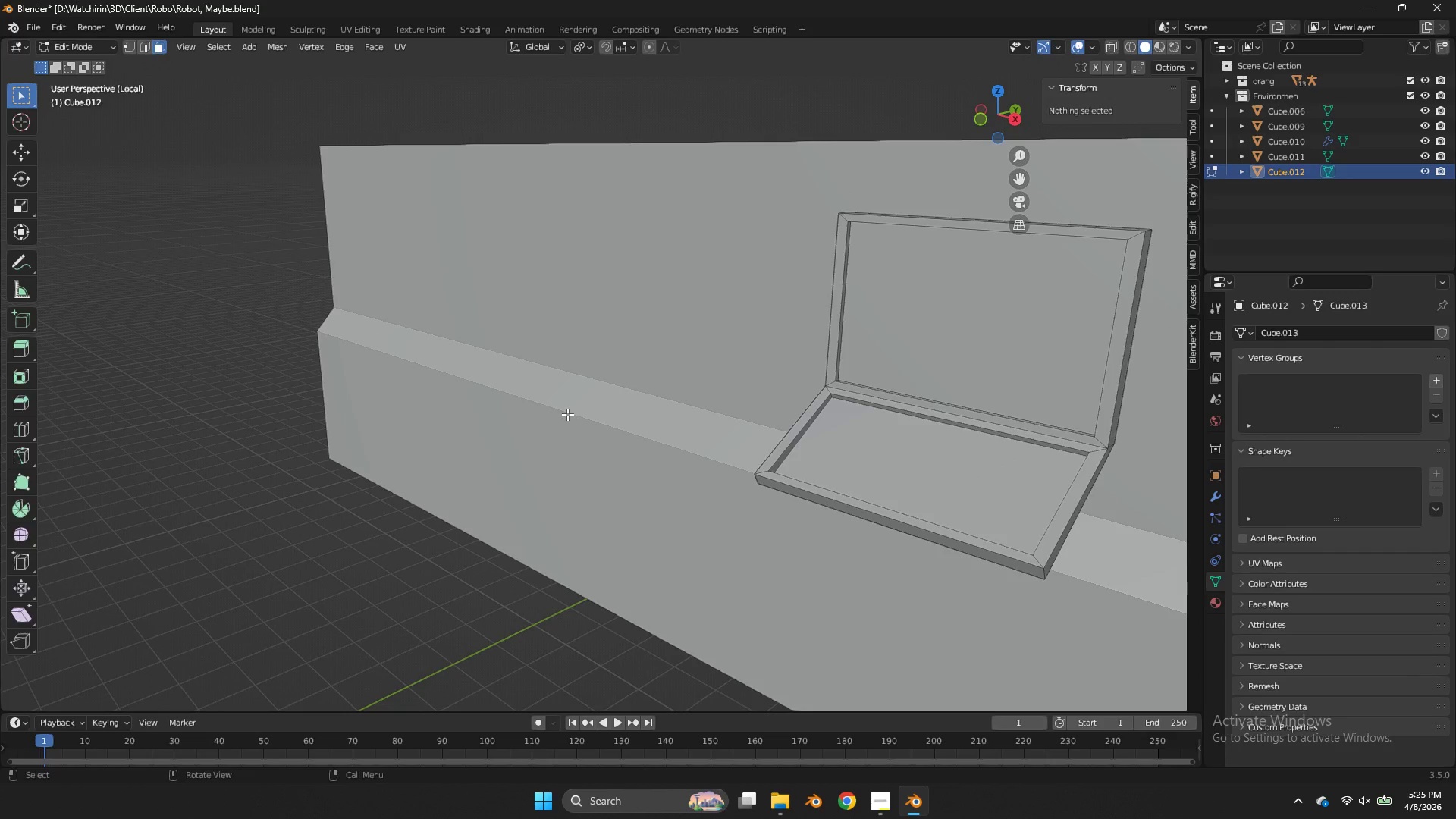 
key(Tab)
 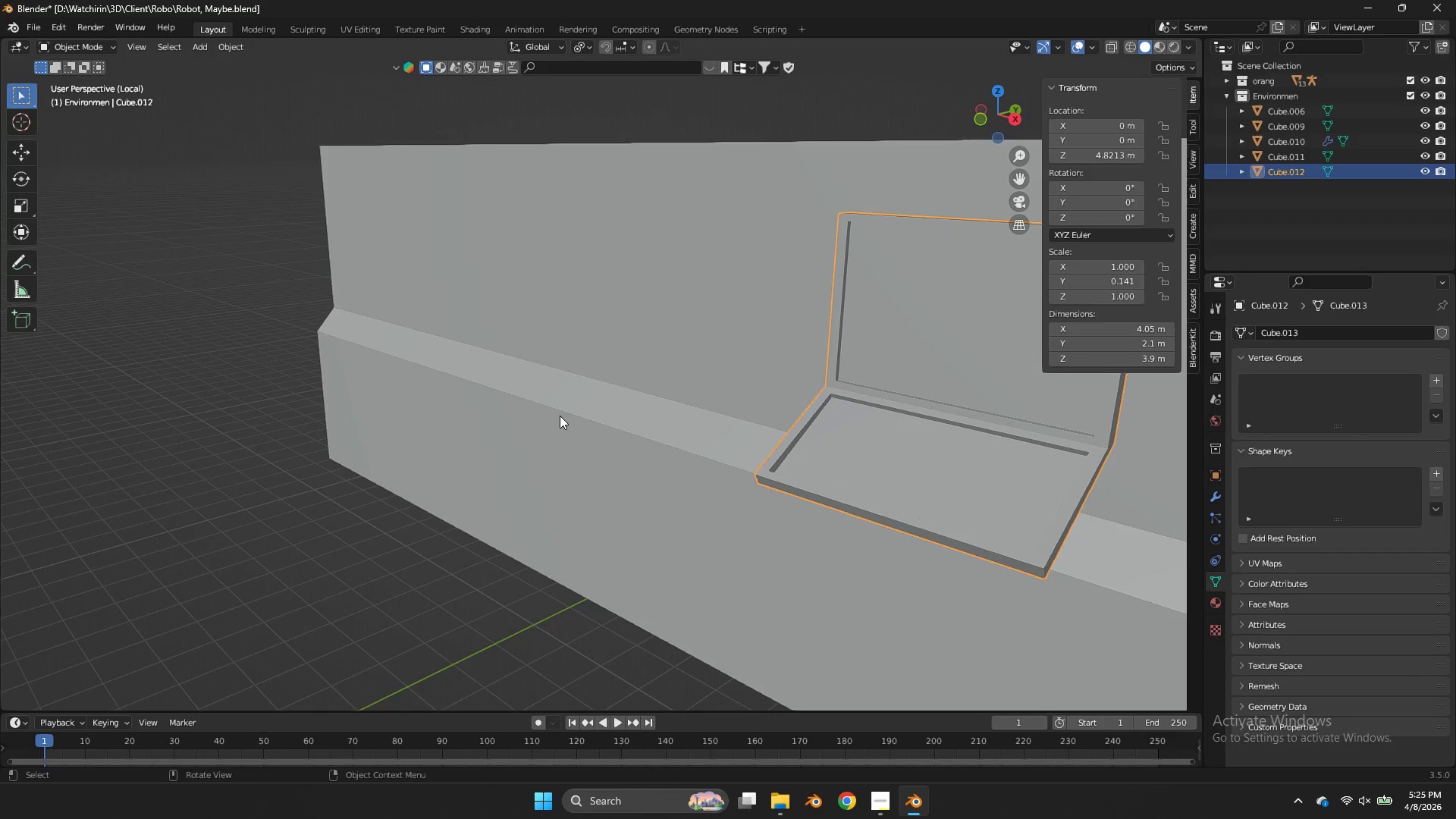 
left_click([560, 416])
 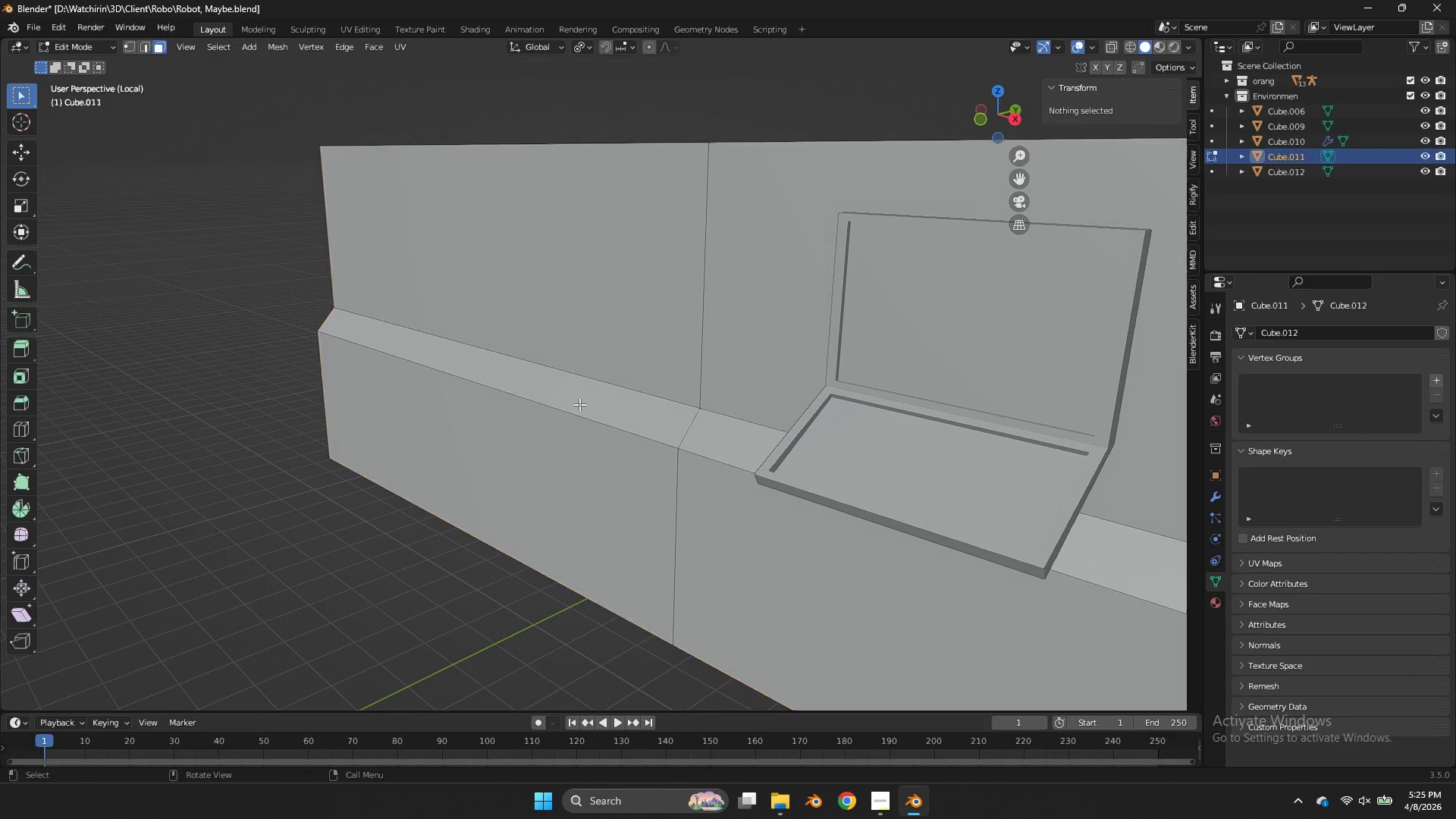 
key(Tab)
 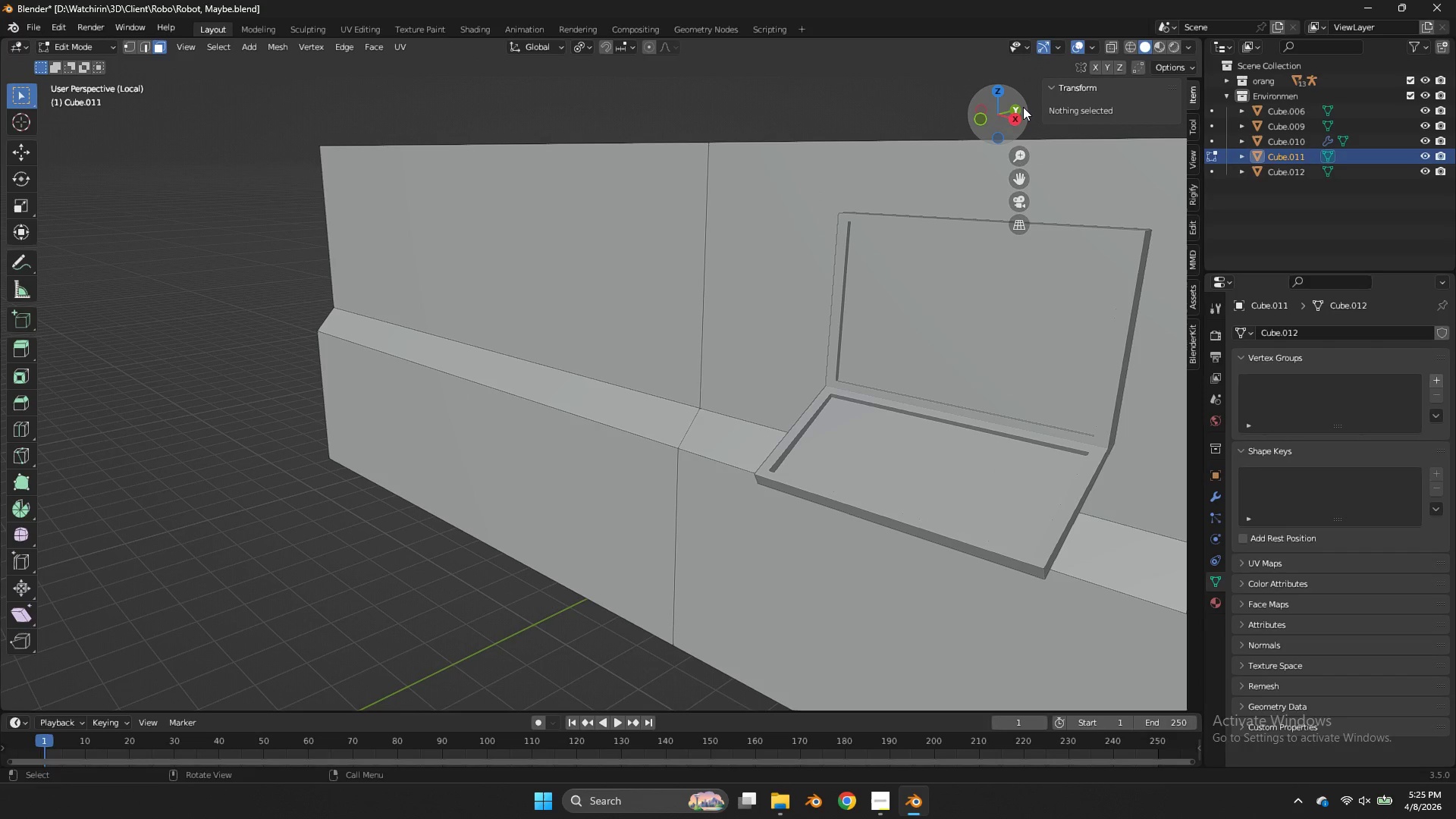 
left_click_drag(start_coordinate=[1004, 108], to_coordinate=[1072, 105])
 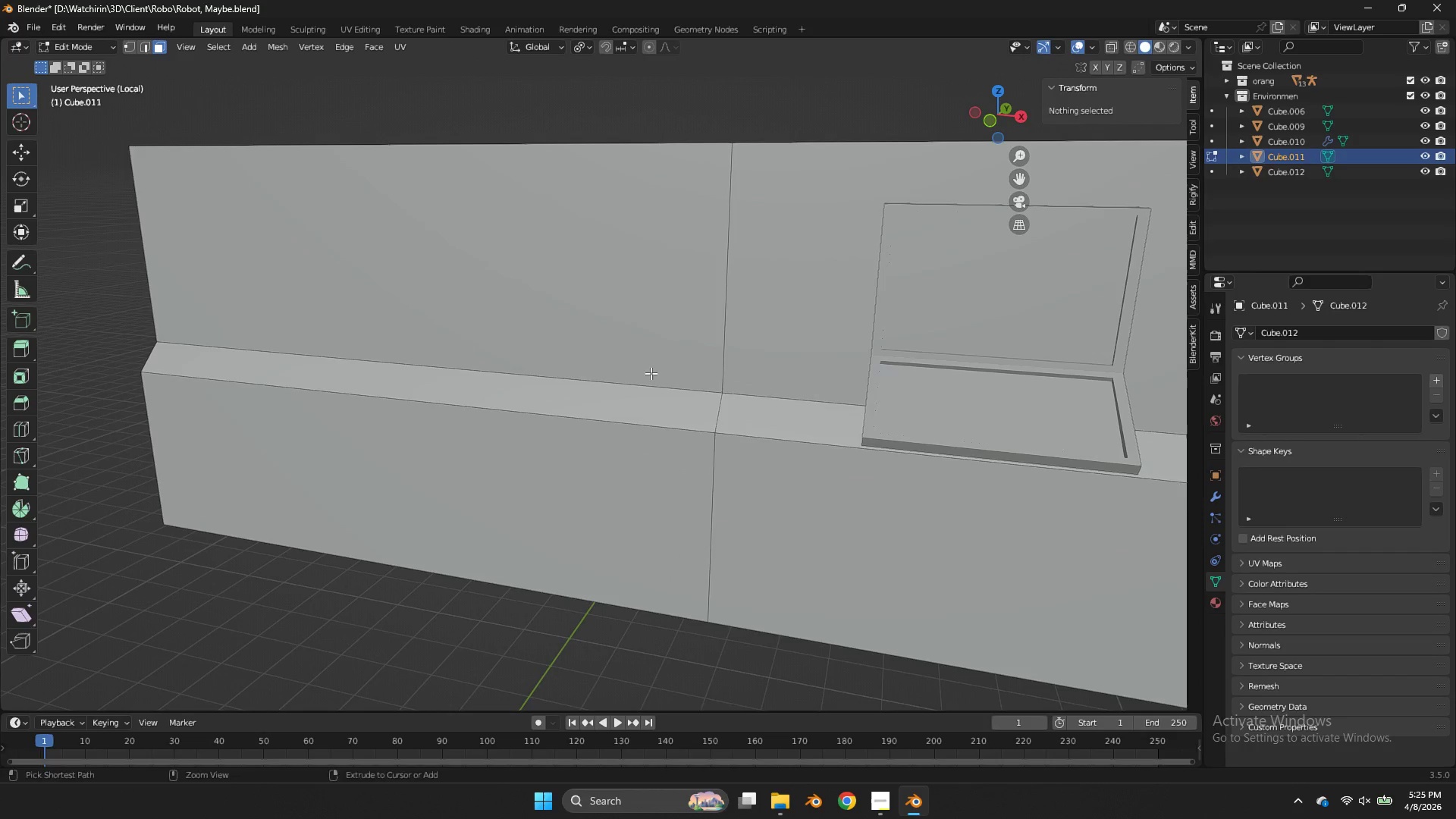 
key(Control+ControlLeft)
 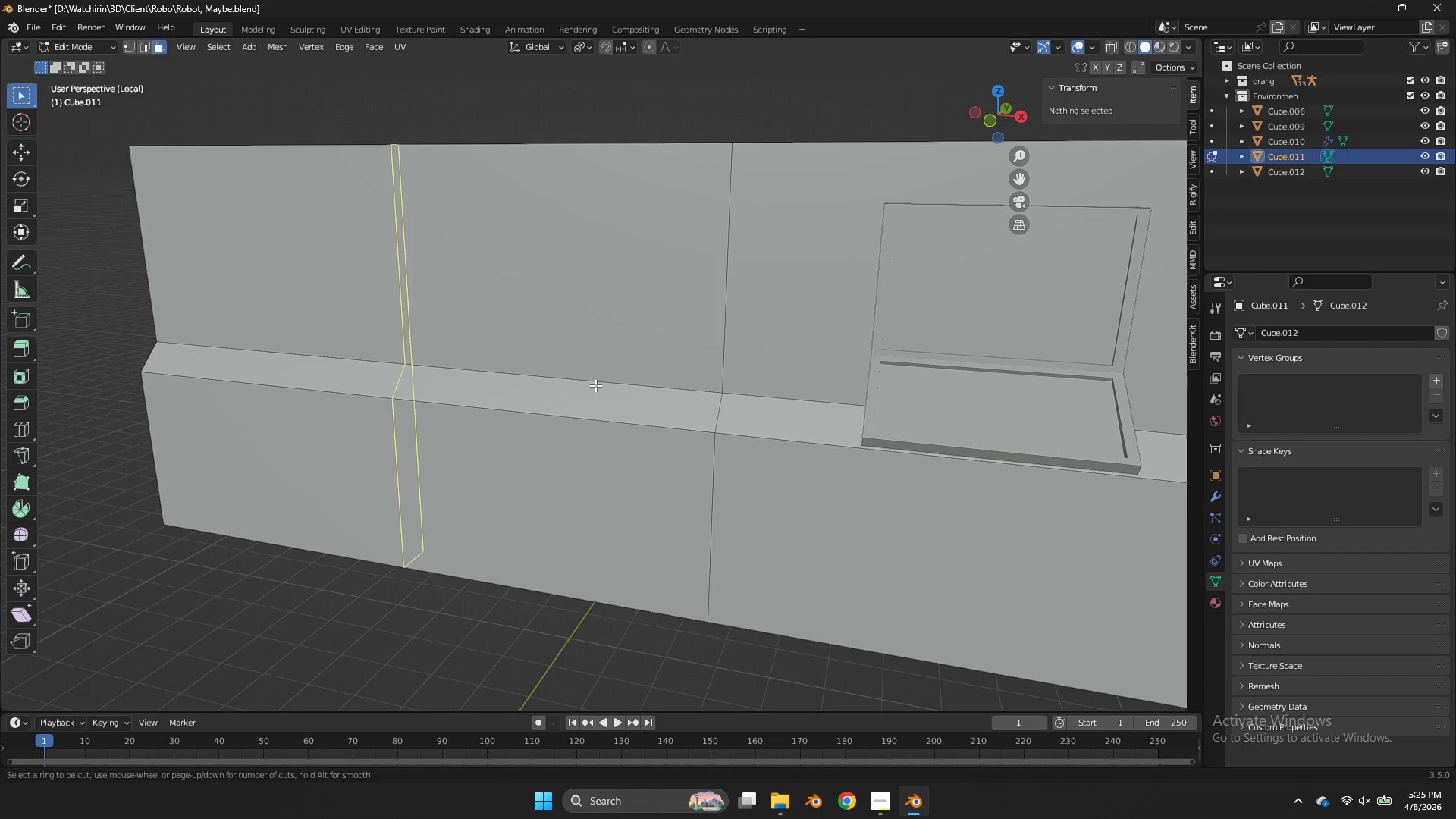 
key(Control+R)
 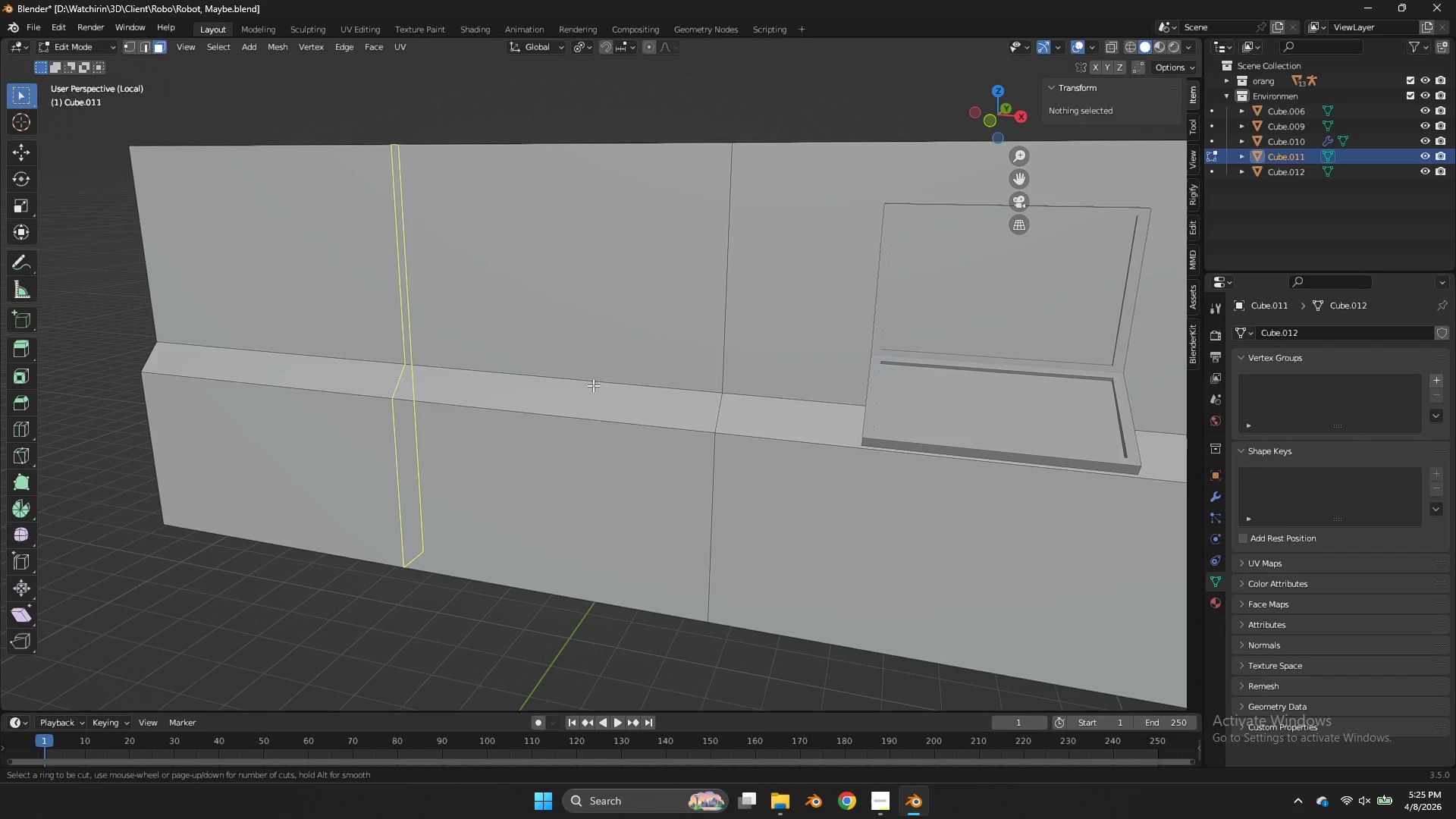 
left_click([593, 385])
 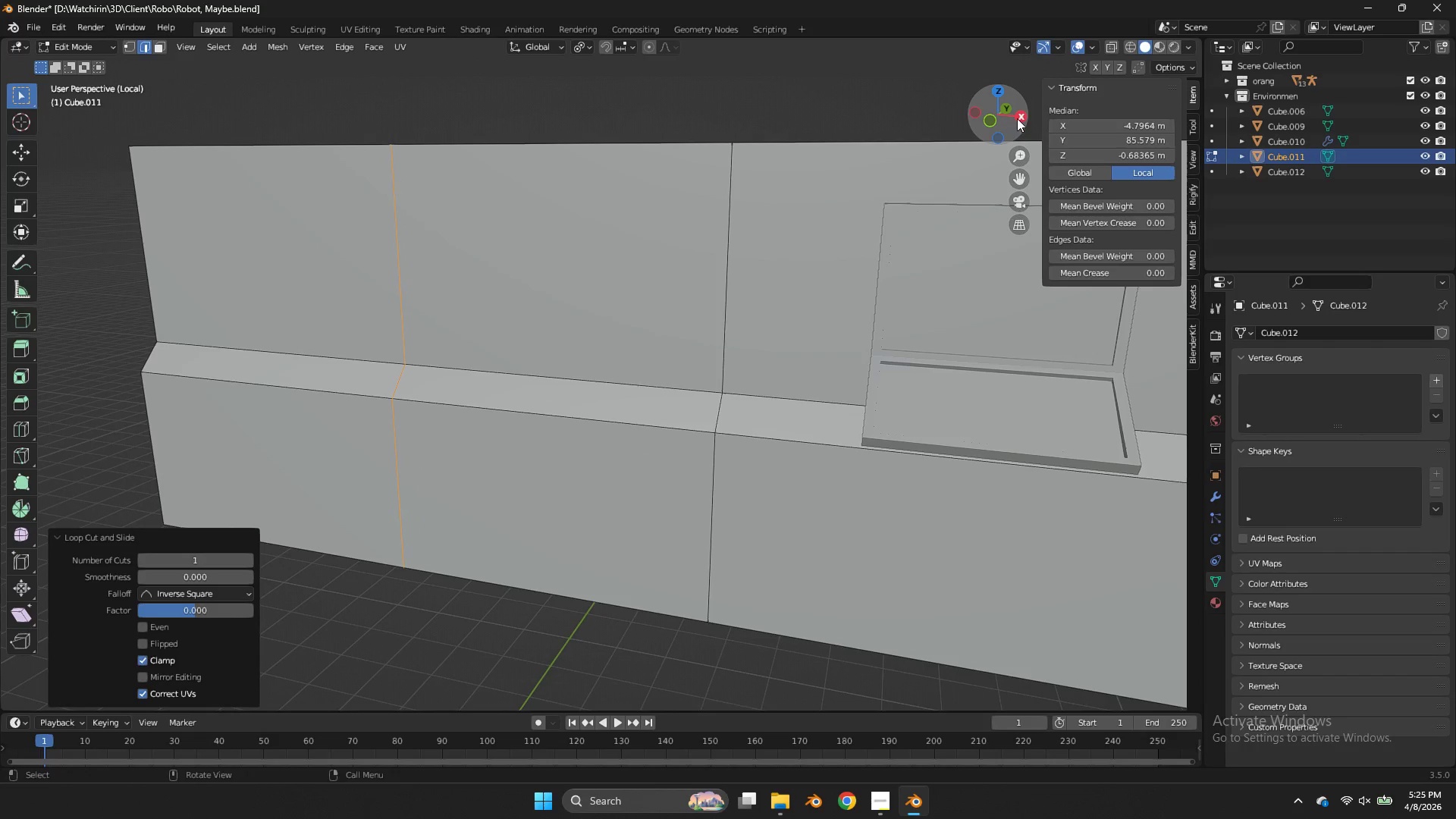 
left_click_drag(start_coordinate=[1018, 117], to_coordinate=[26, 80])
 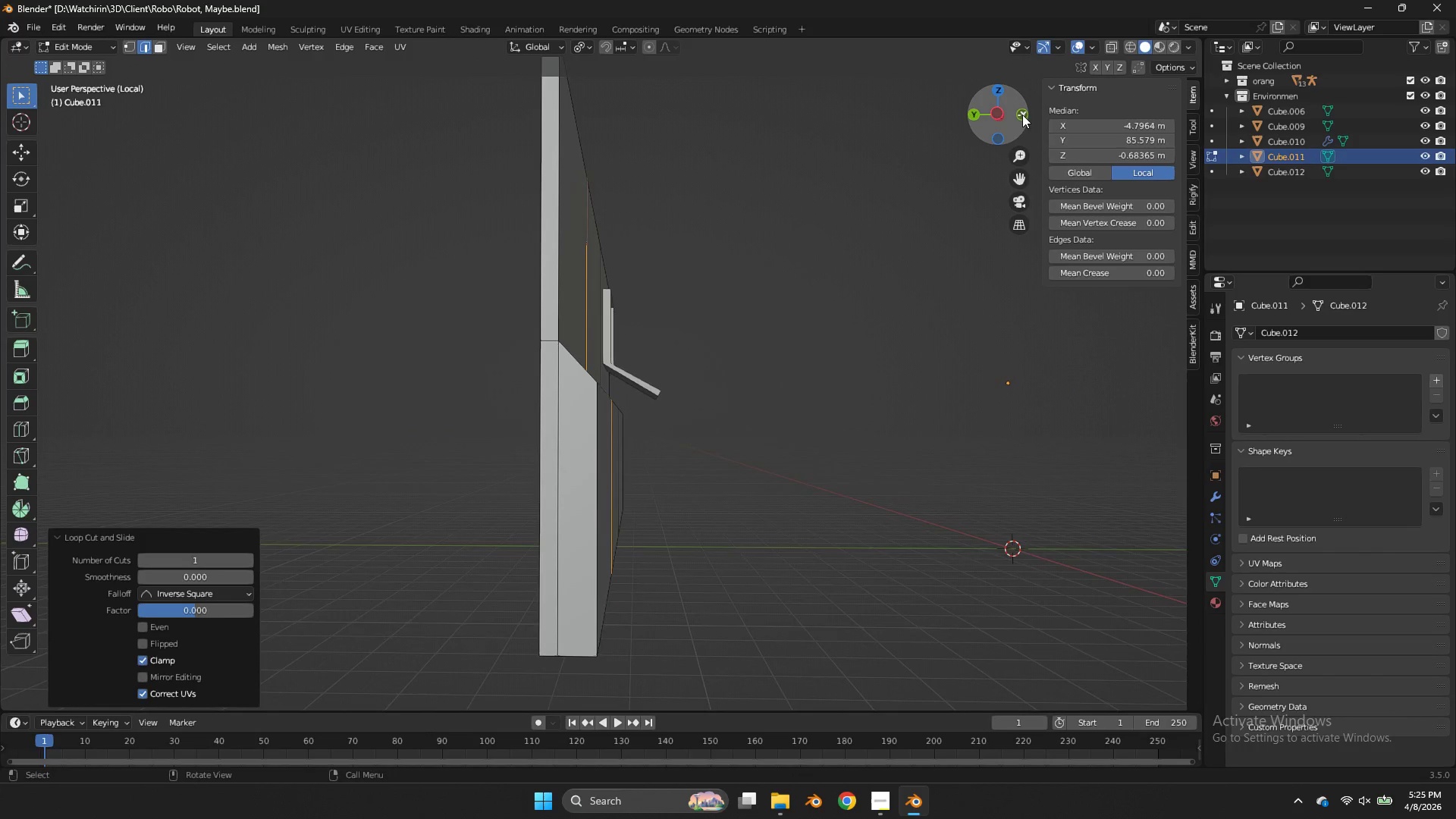 
left_click_drag(start_coordinate=[1022, 115], to_coordinate=[1003, 127])
 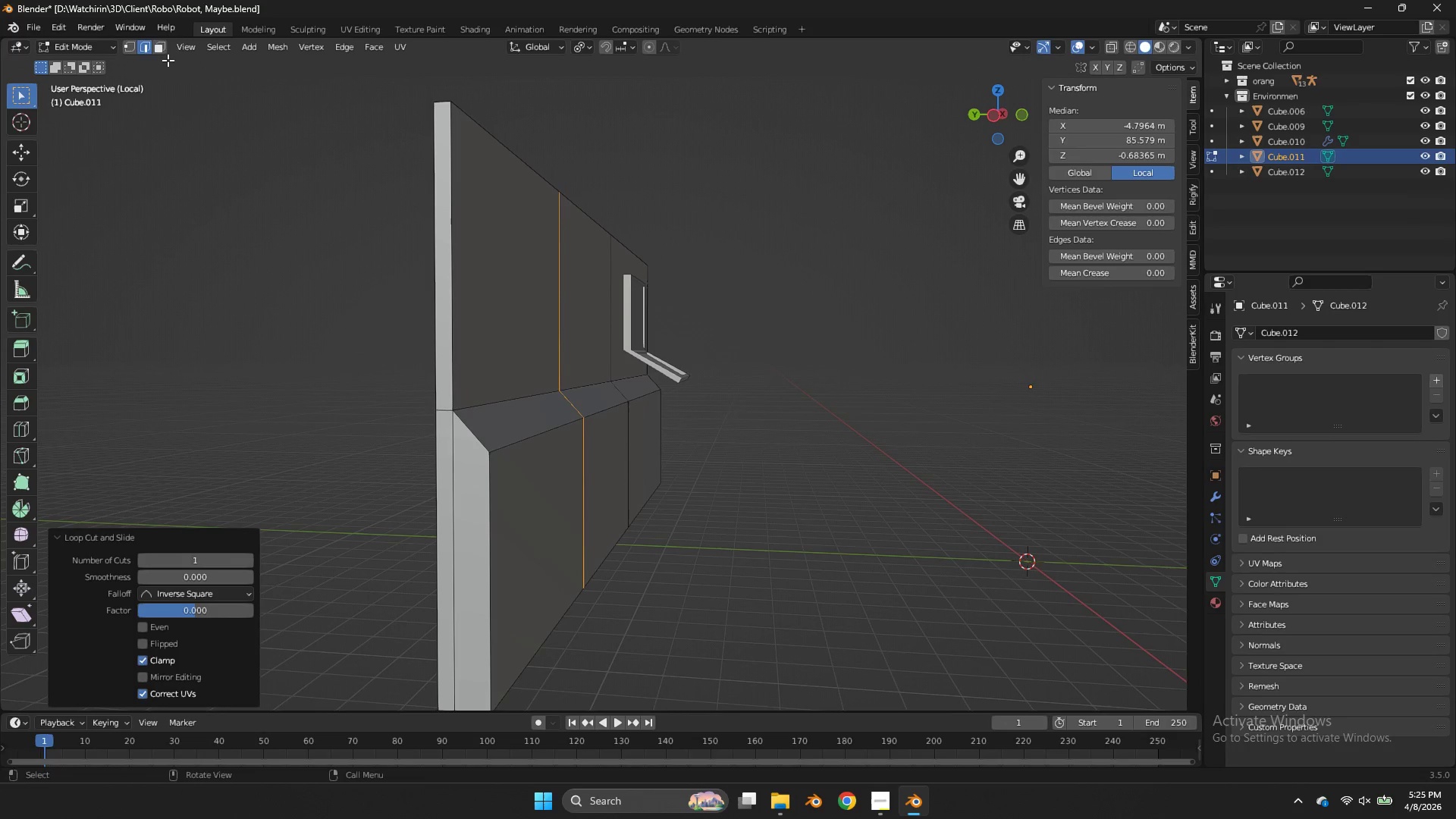 
scroll: coordinate [1022, 115], scroll_direction: down, amount: 2.0
 